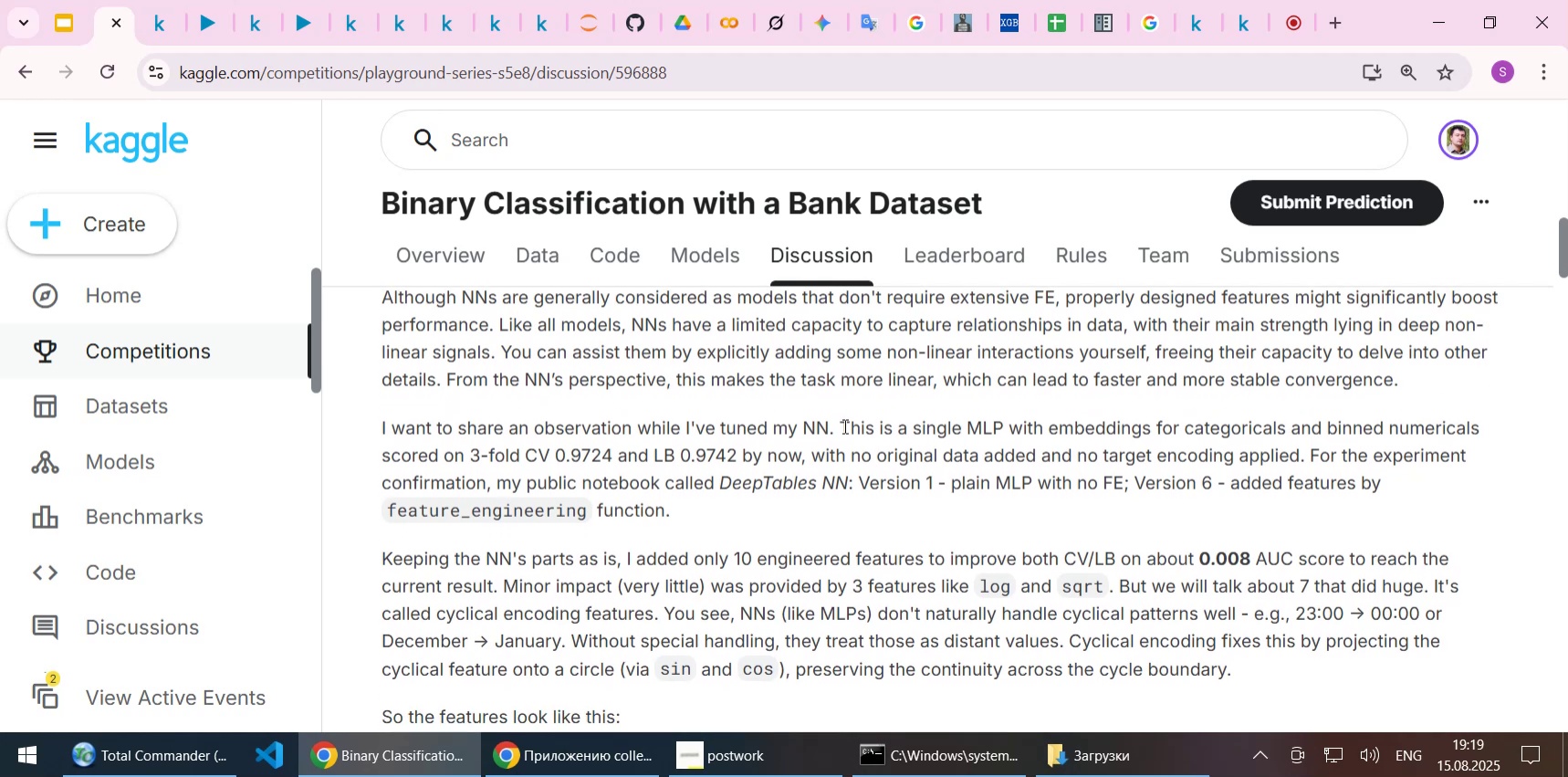 
key(ArrowUp)
 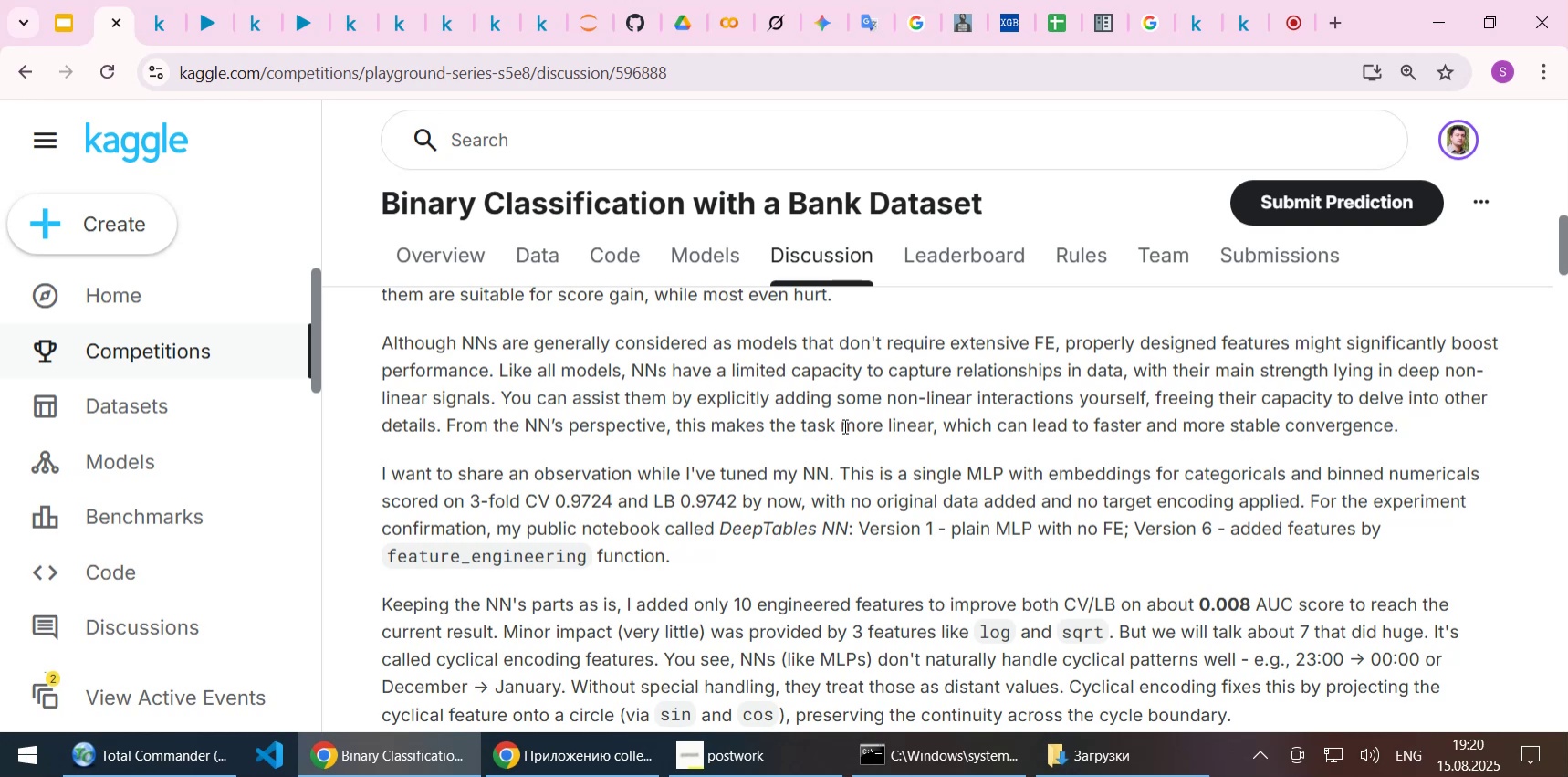 
wait(40.36)
 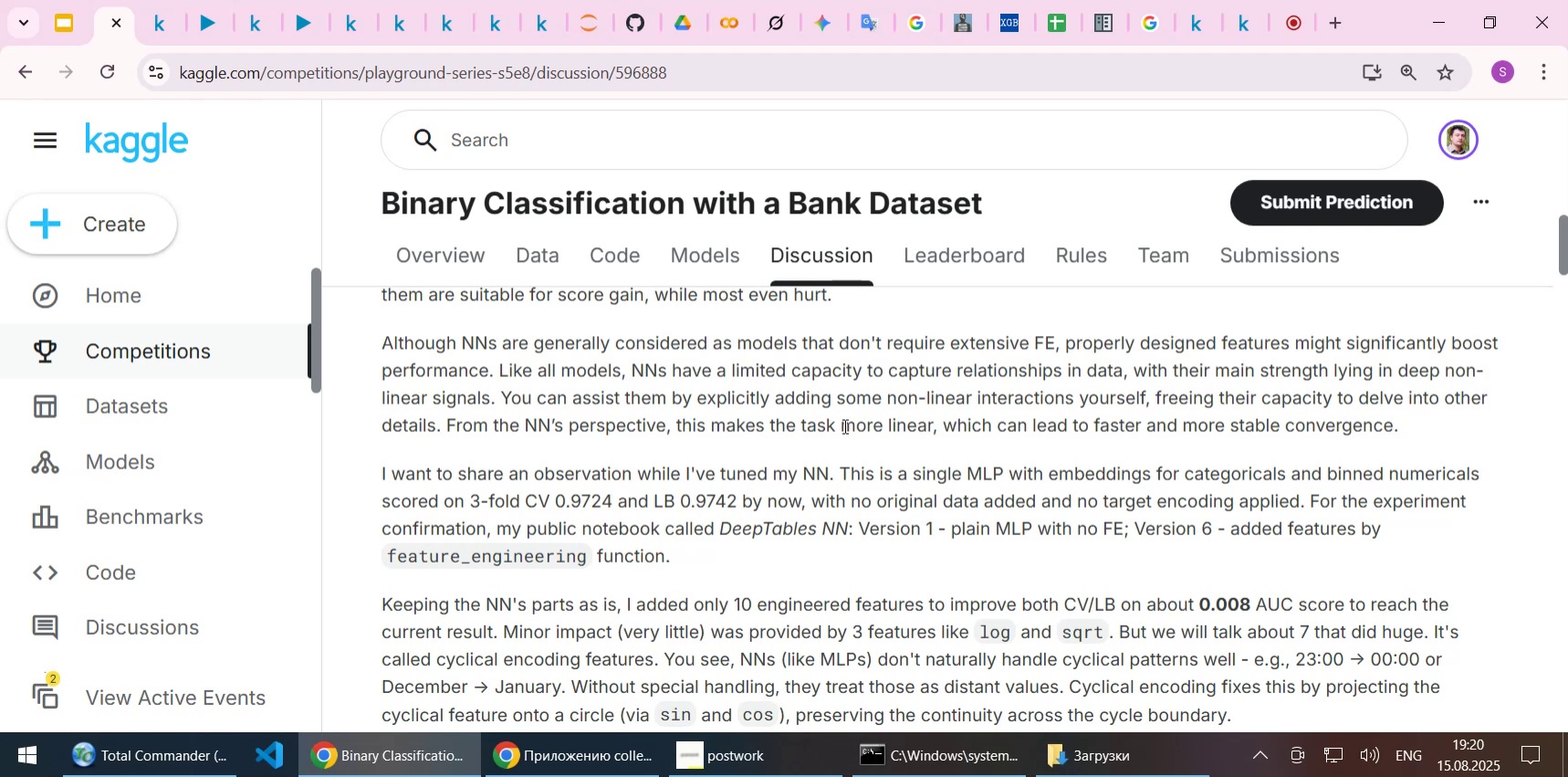 
scroll: coordinate [976, 431], scroll_direction: down, amount: 1.0
 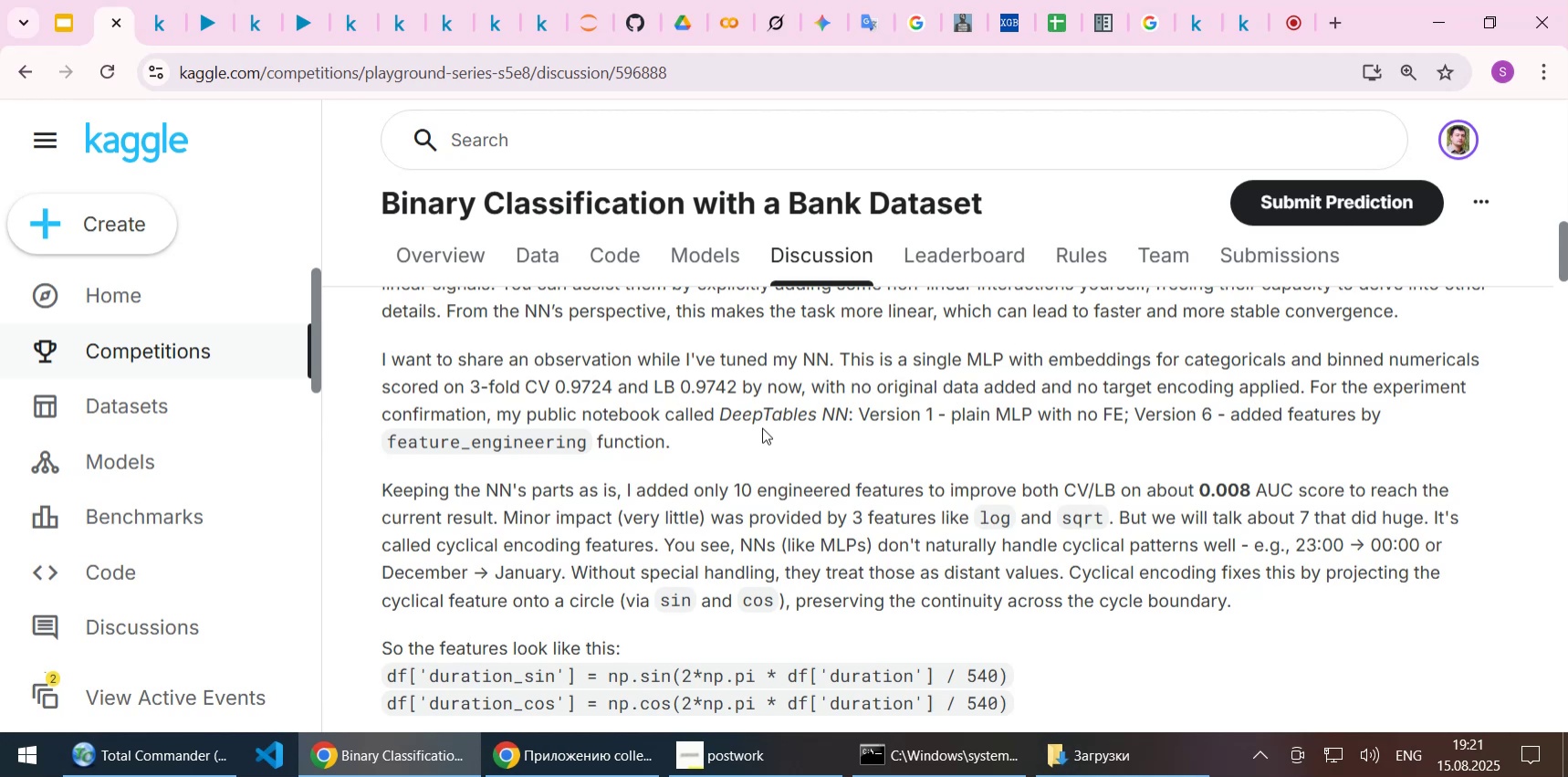 
wait(92.49)
 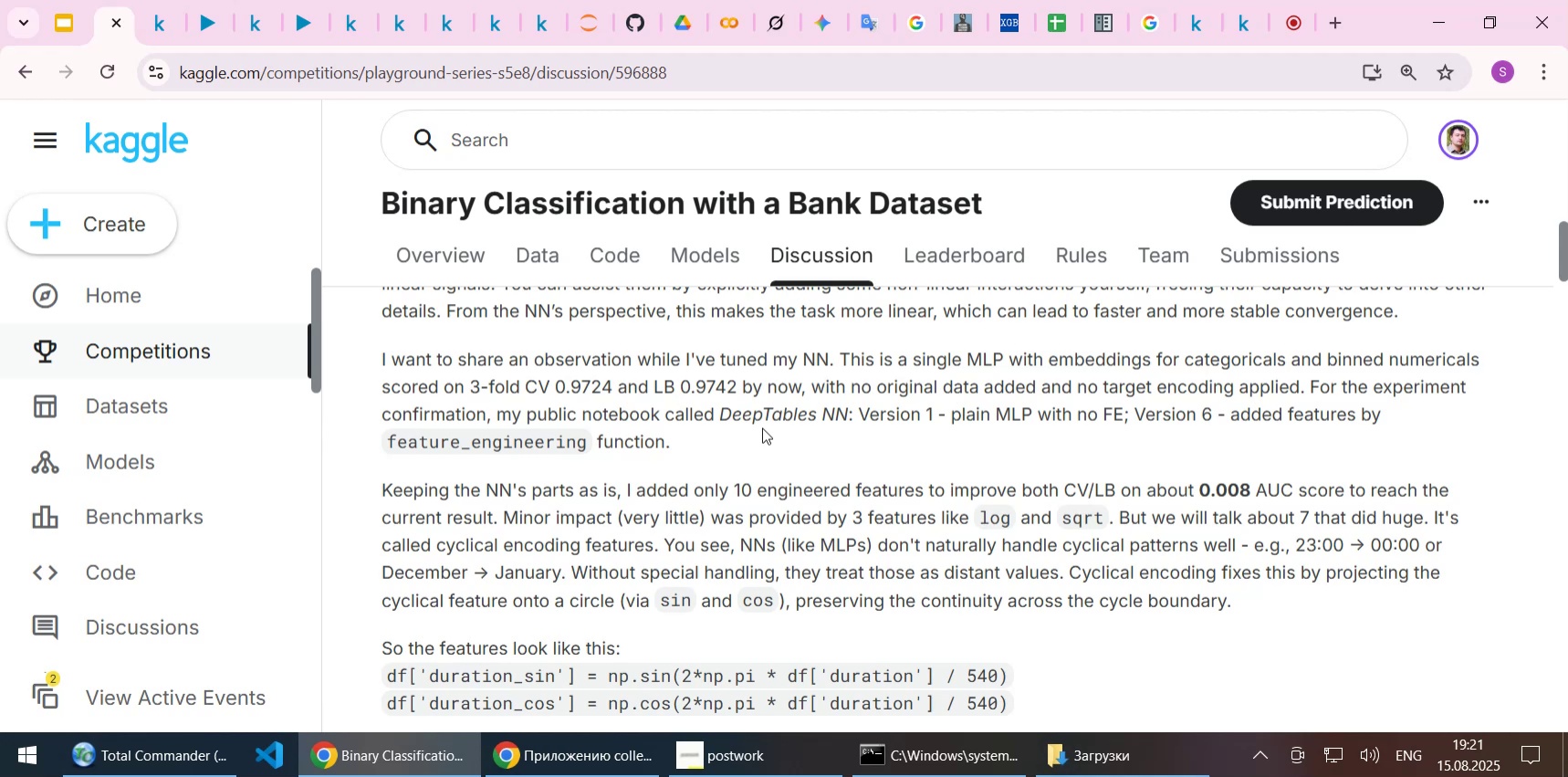 
scroll: coordinate [762, 427], scroll_direction: down, amount: 1.0
 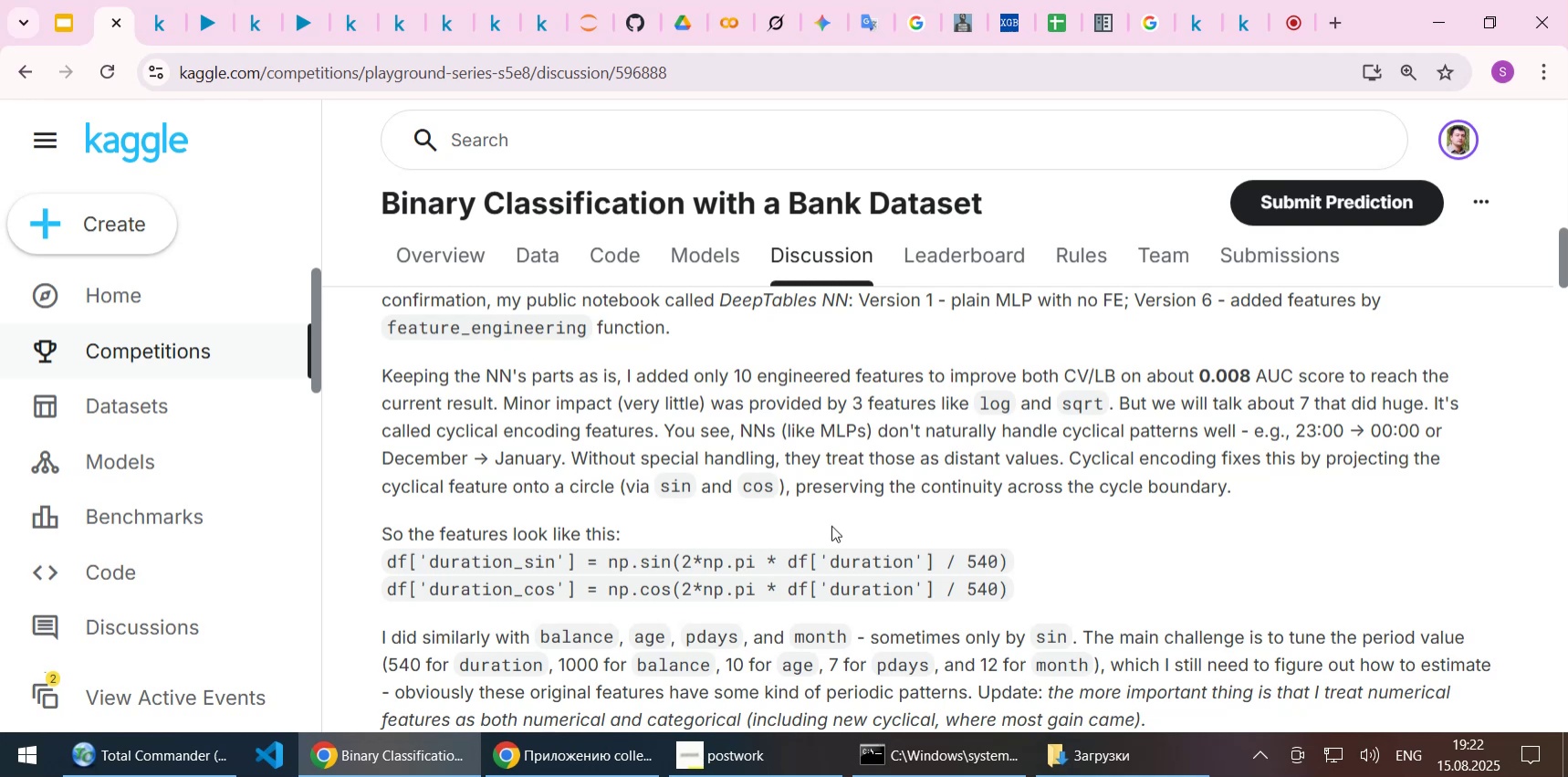 
wait(48.68)
 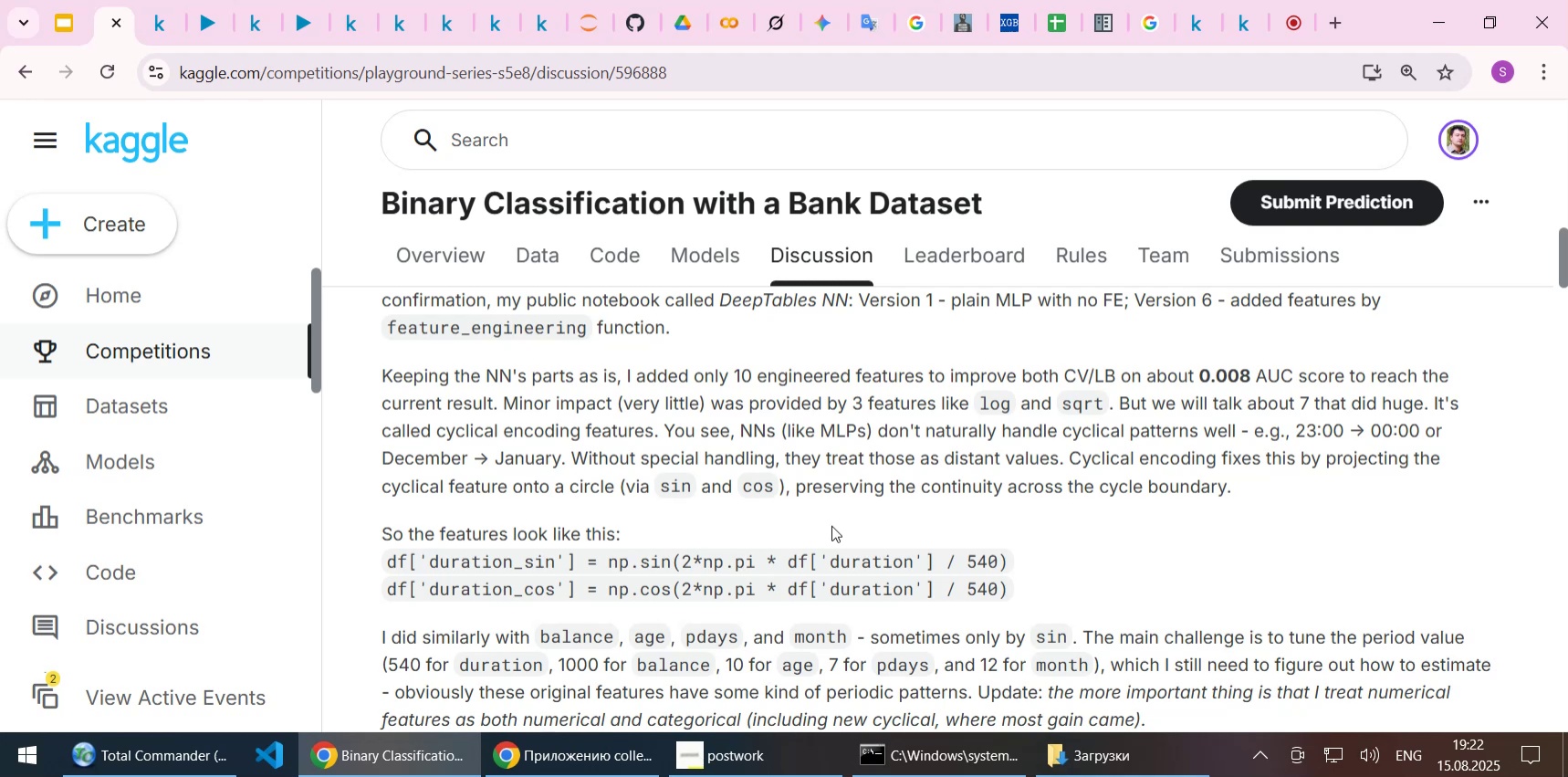 
key(ArrowDown)
 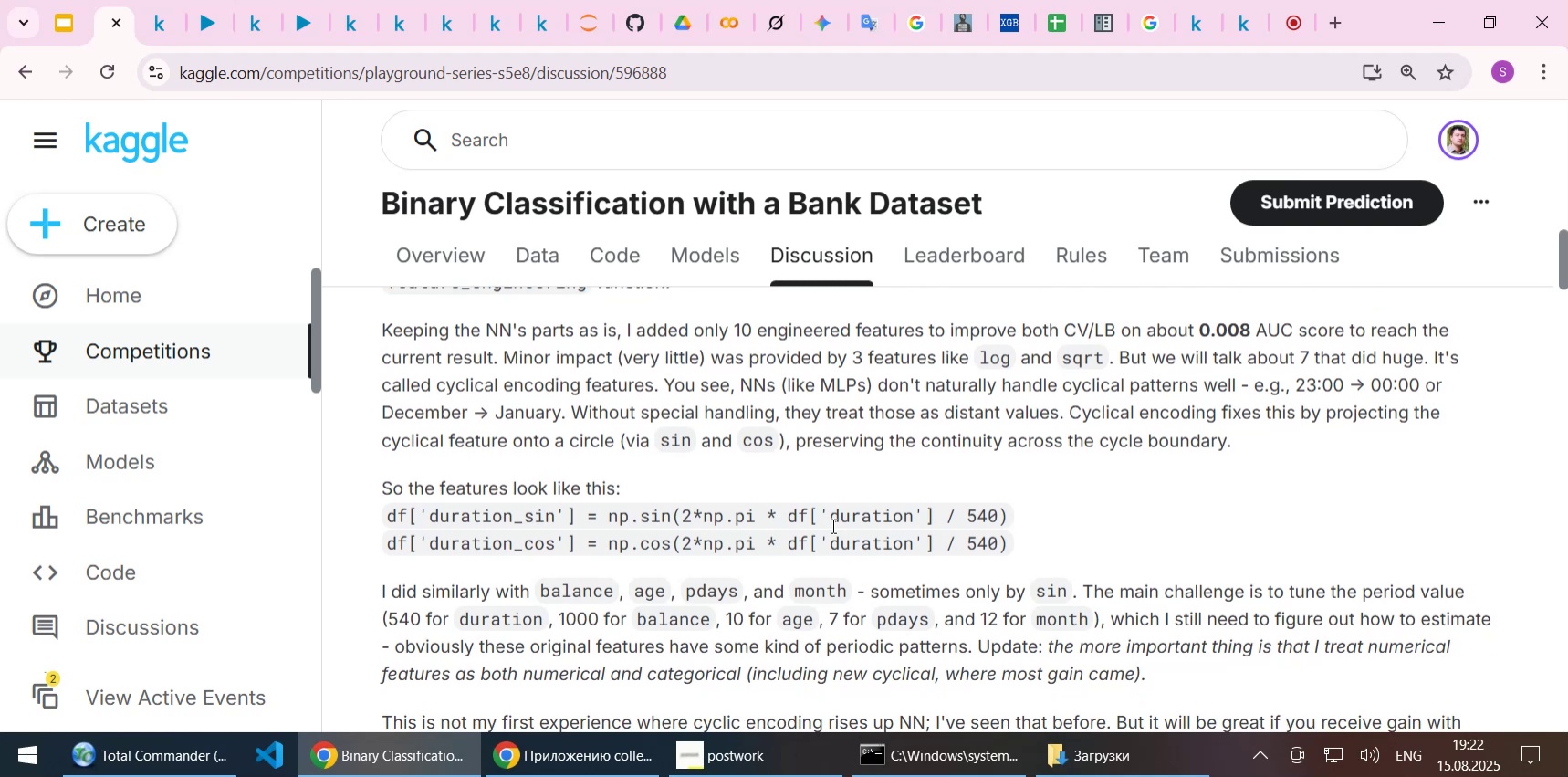 
wait(7.05)
 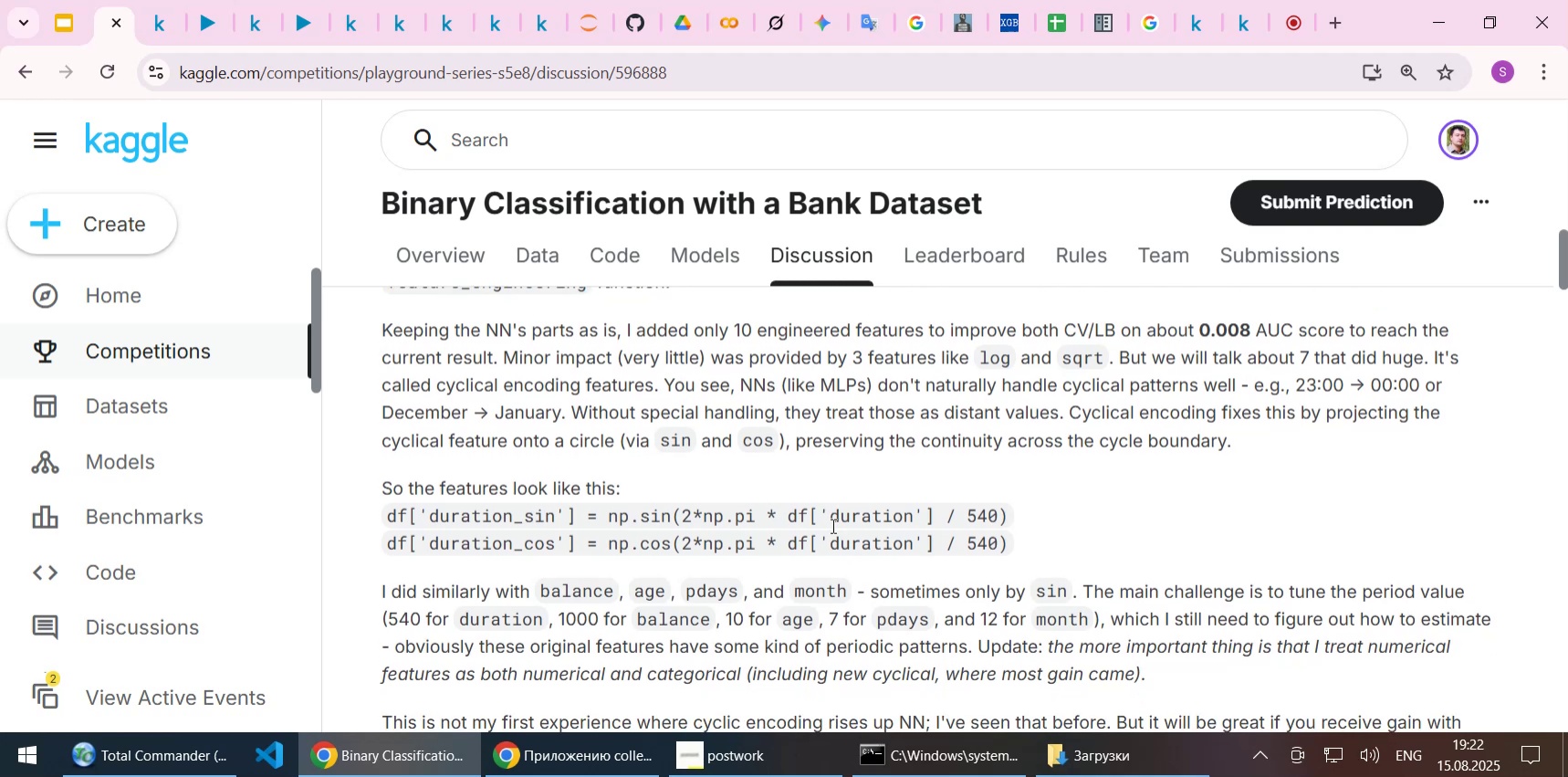 
key(ArrowDown)
 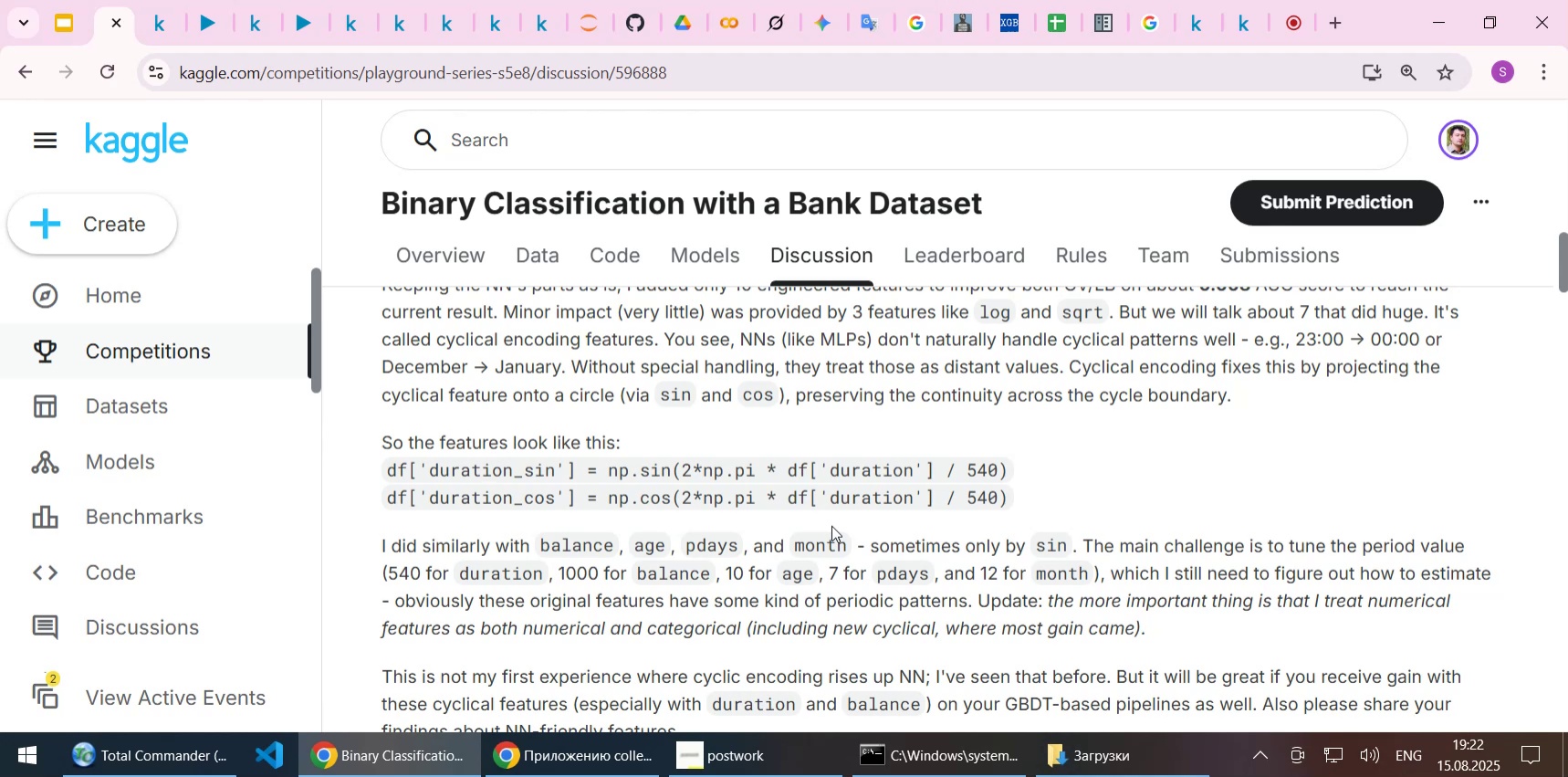 
key(ArrowDown)
 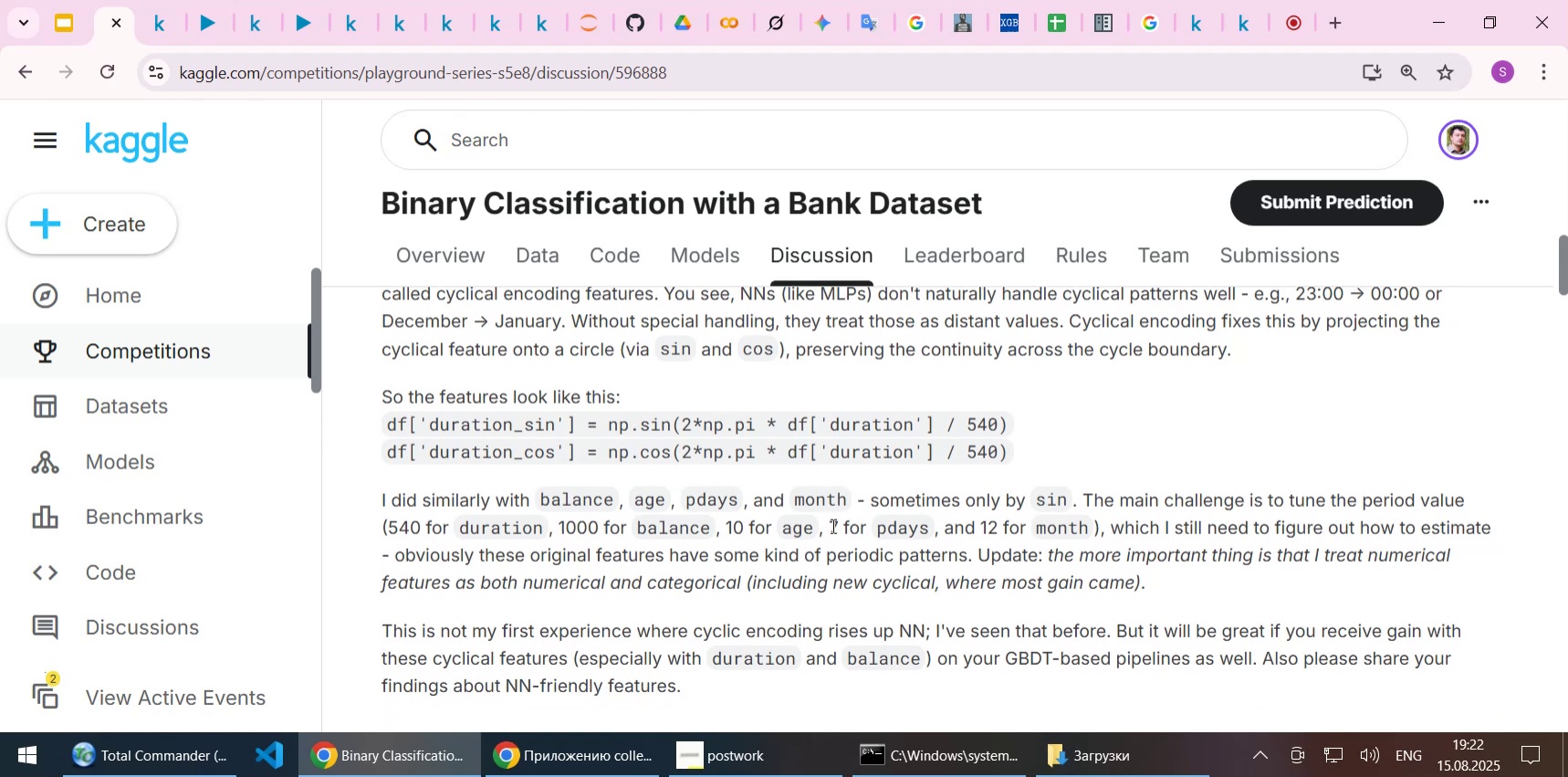 
key(ArrowDown)
 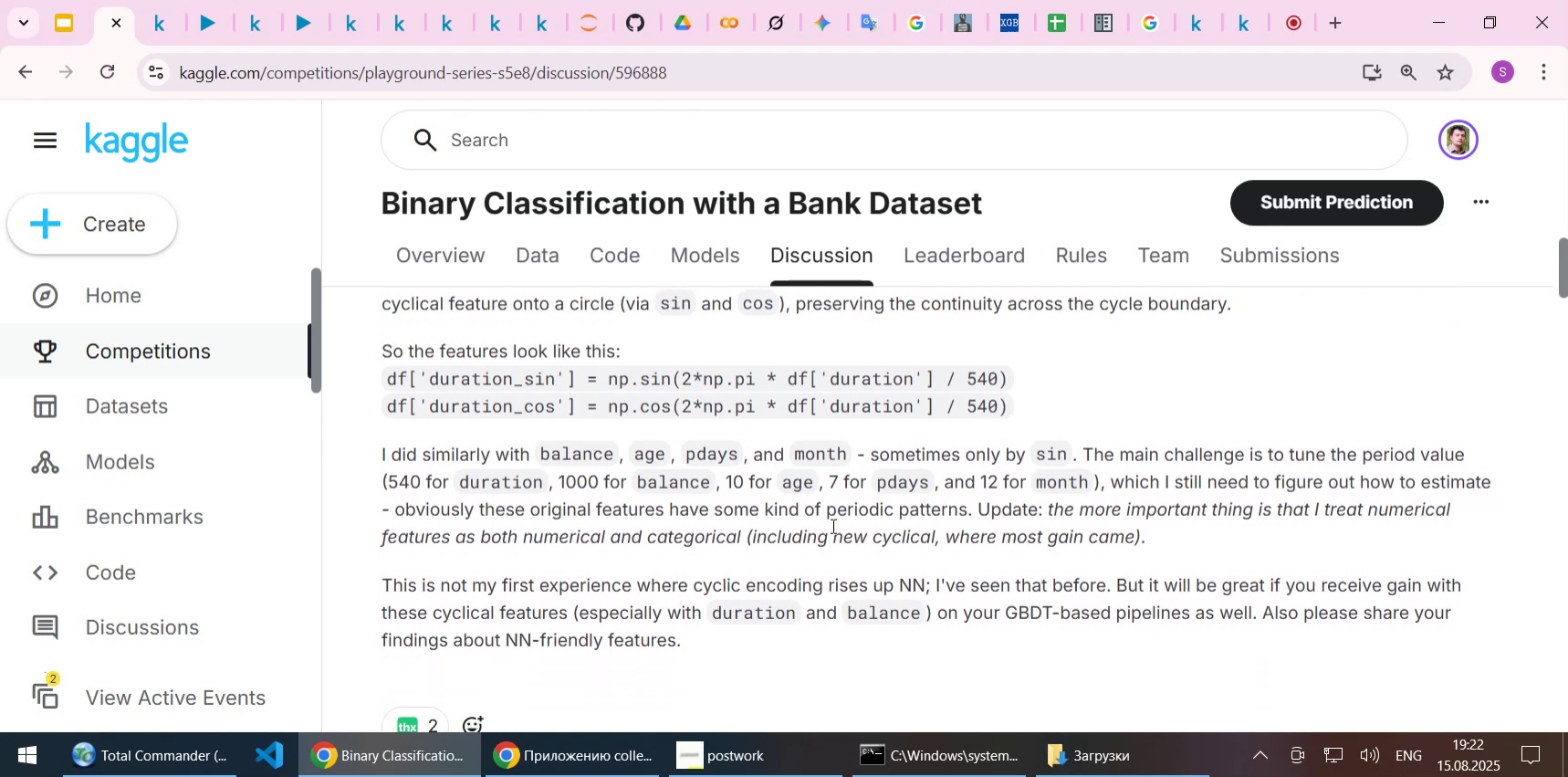 
key(ArrowUp)
 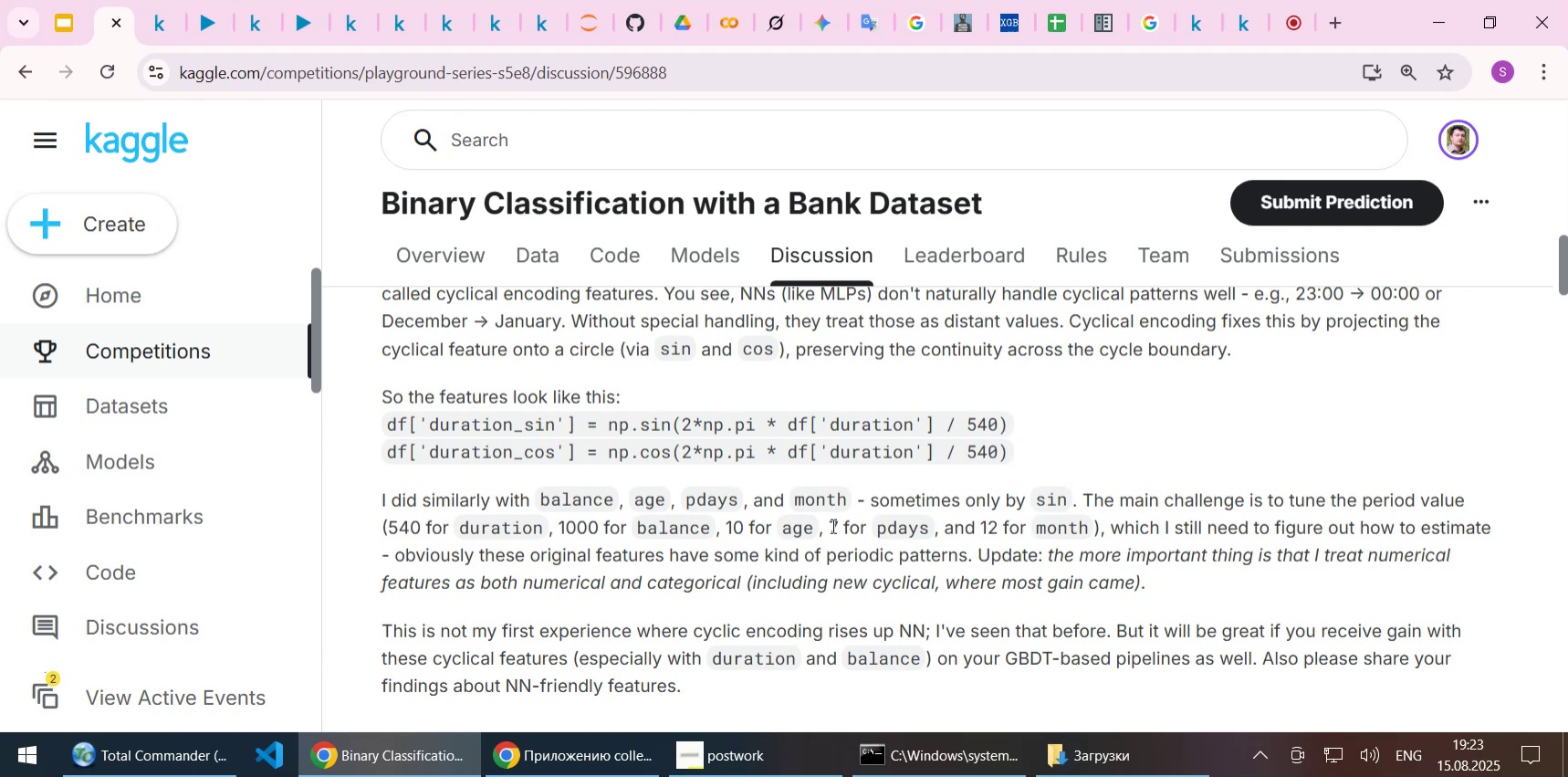 
wait(28.93)
 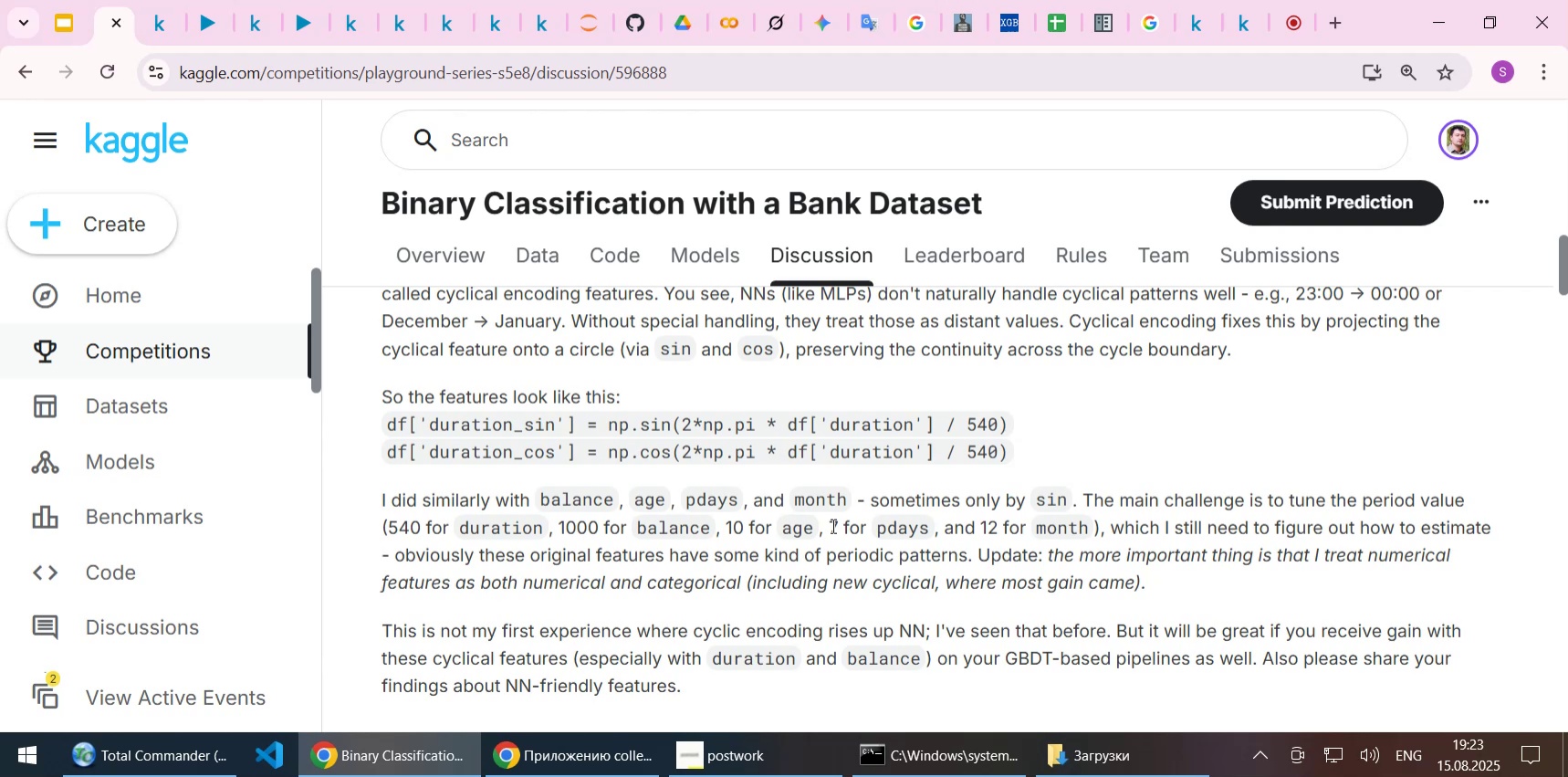 
scroll: coordinate [996, 623], scroll_direction: down, amount: 1.0
 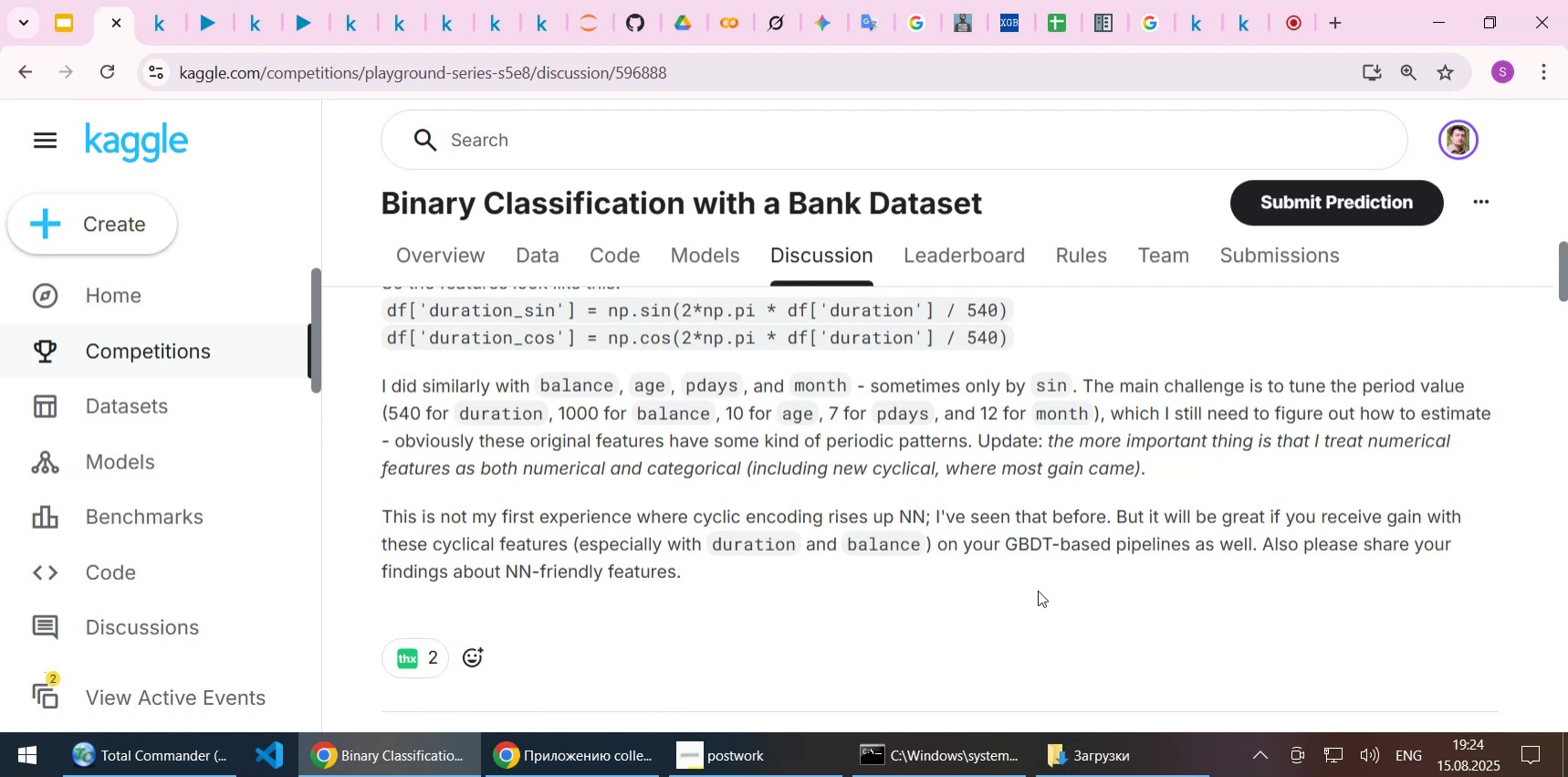 
wait(51.27)
 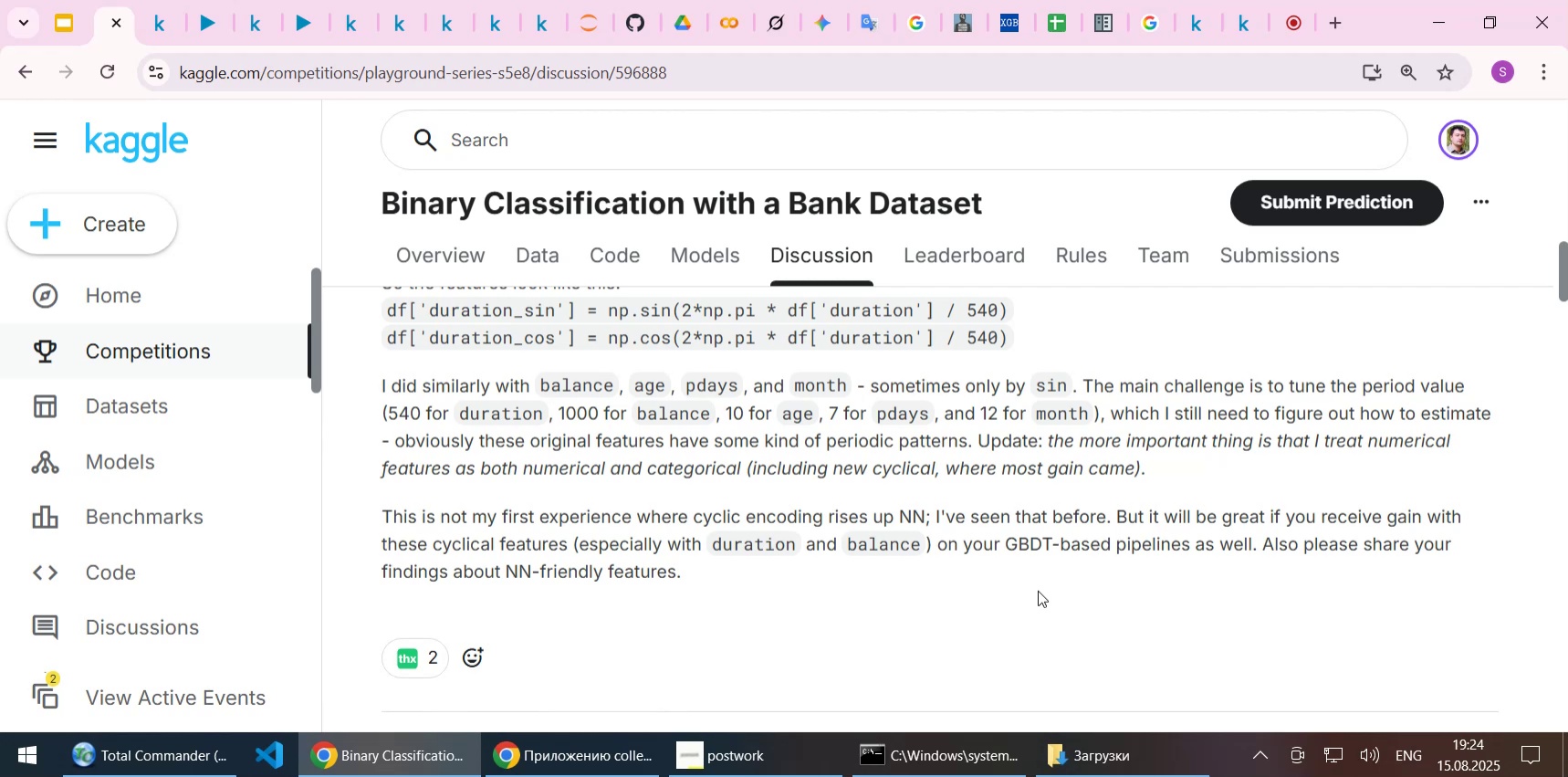 
key(ArrowDown)
 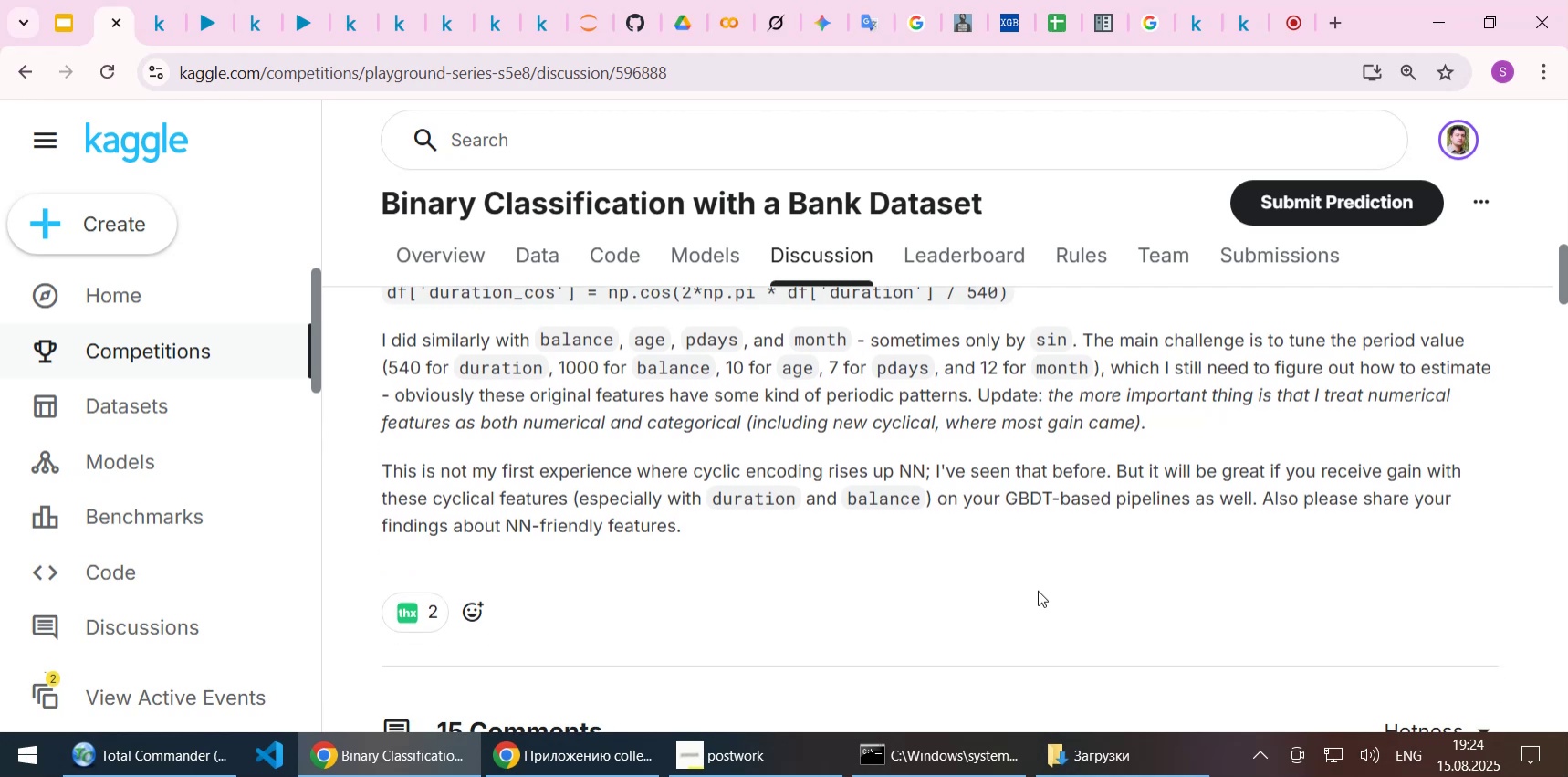 
key(ArrowDown)
 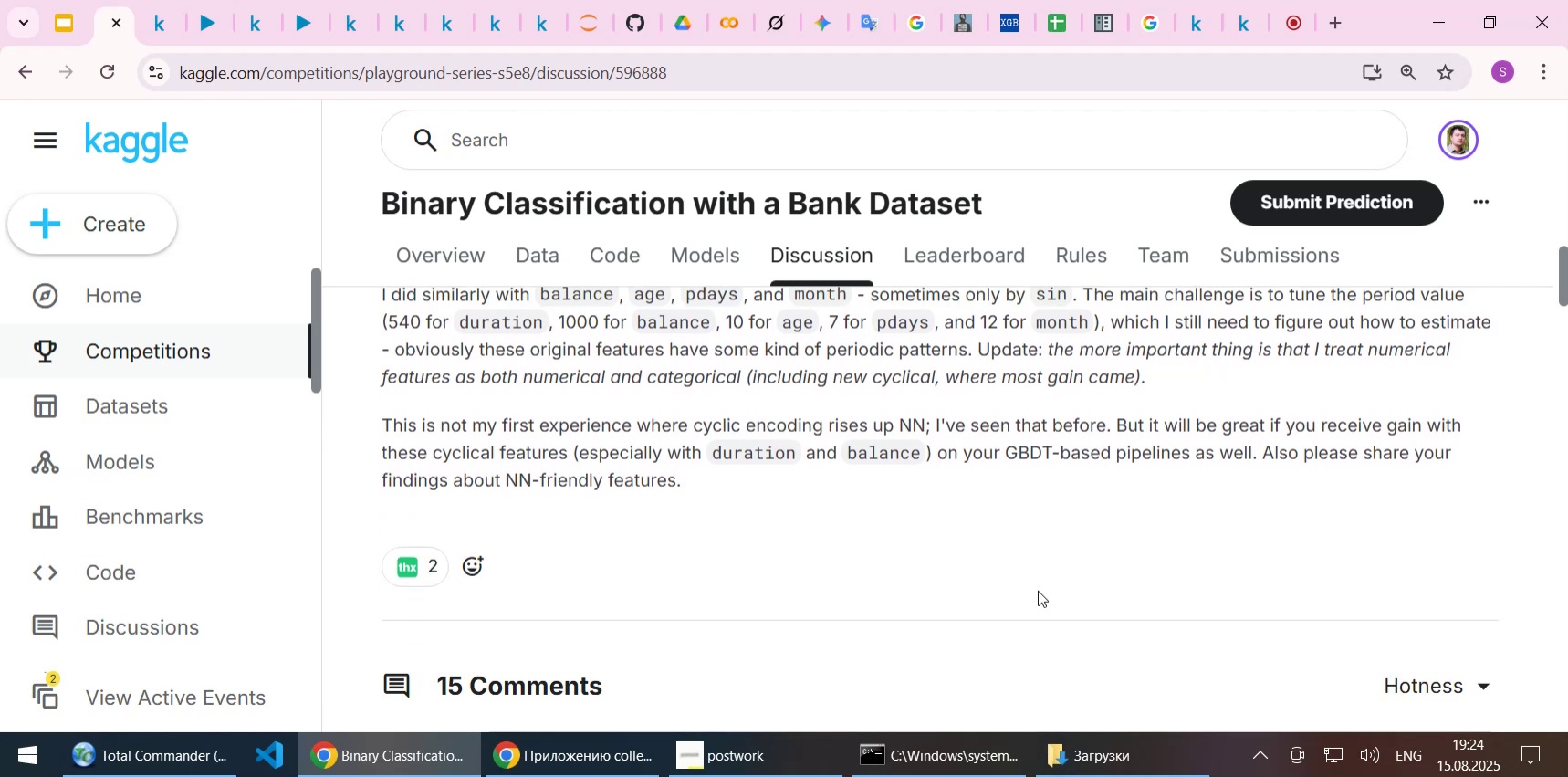 
wait(9.45)
 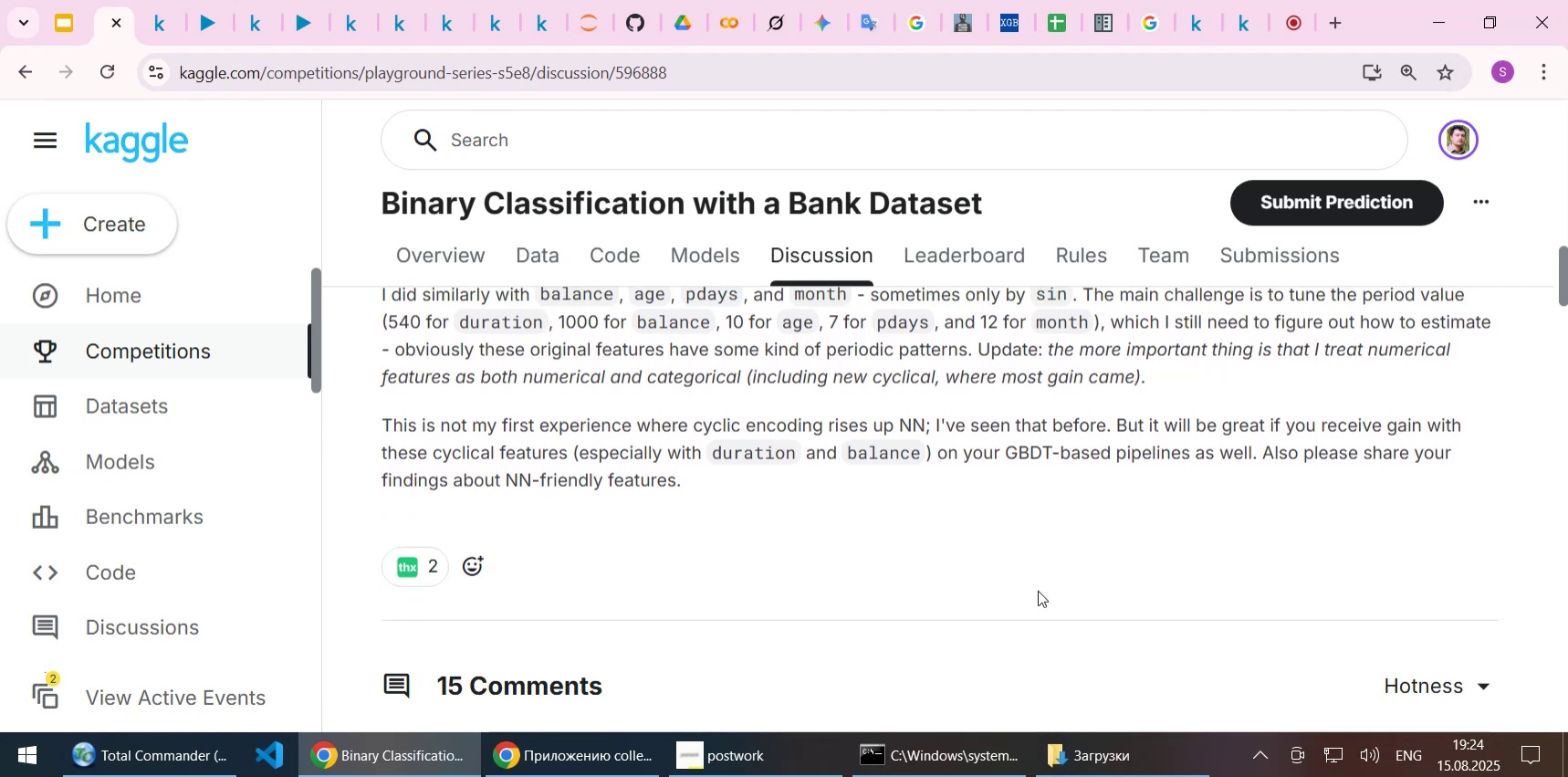 
key(ArrowDown)
 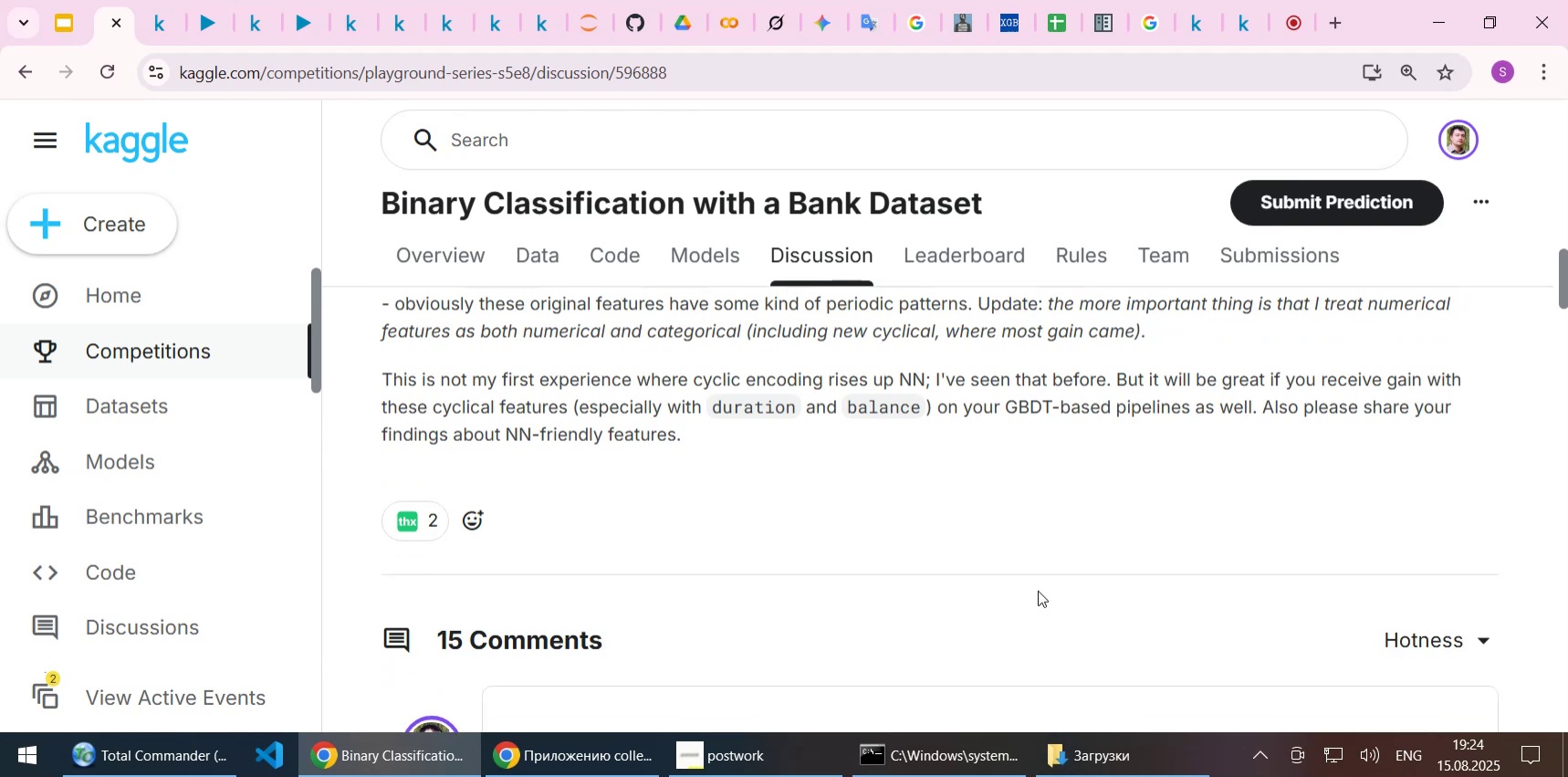 
key(ArrowDown)
 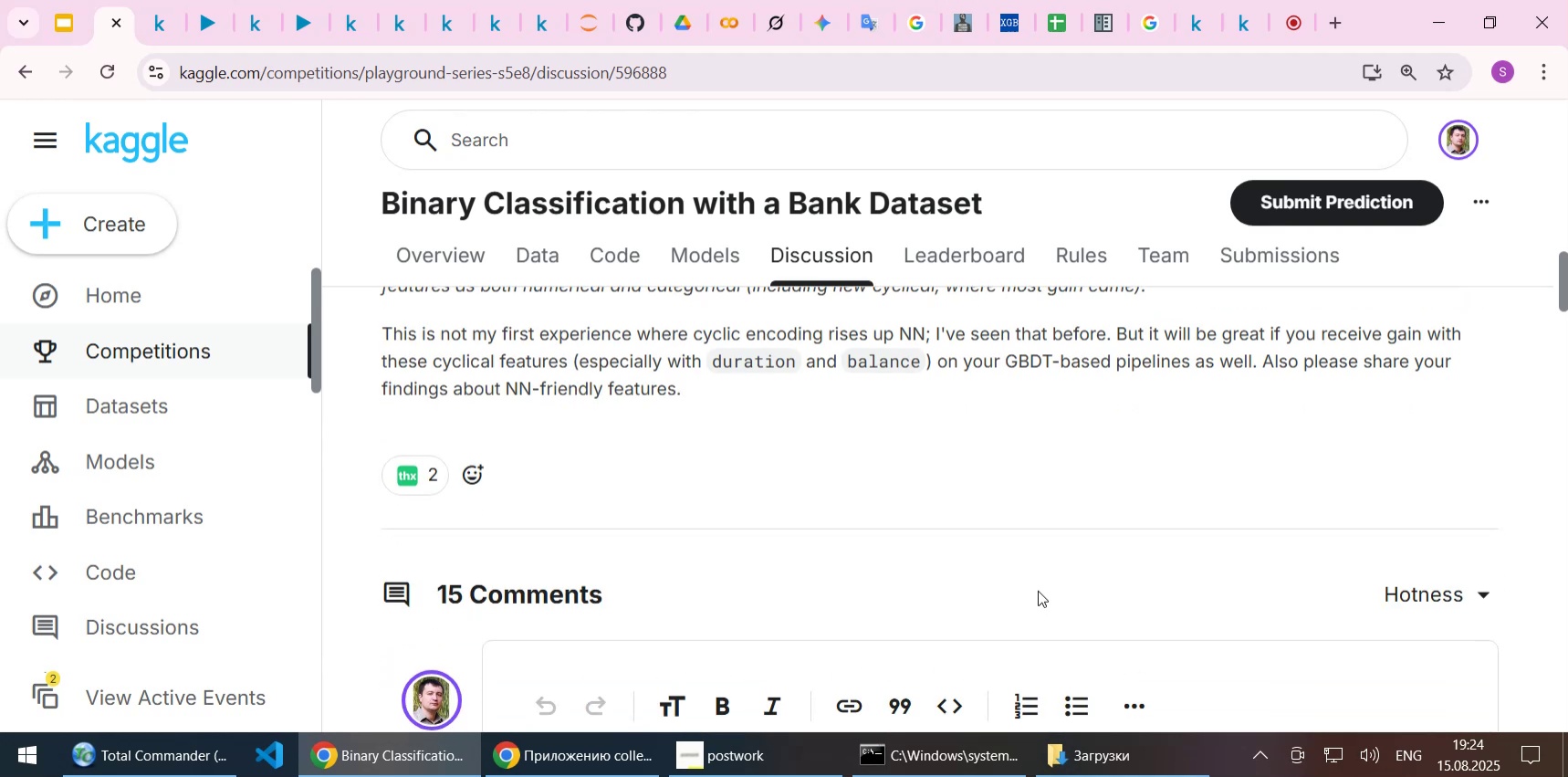 
key(ArrowDown)
 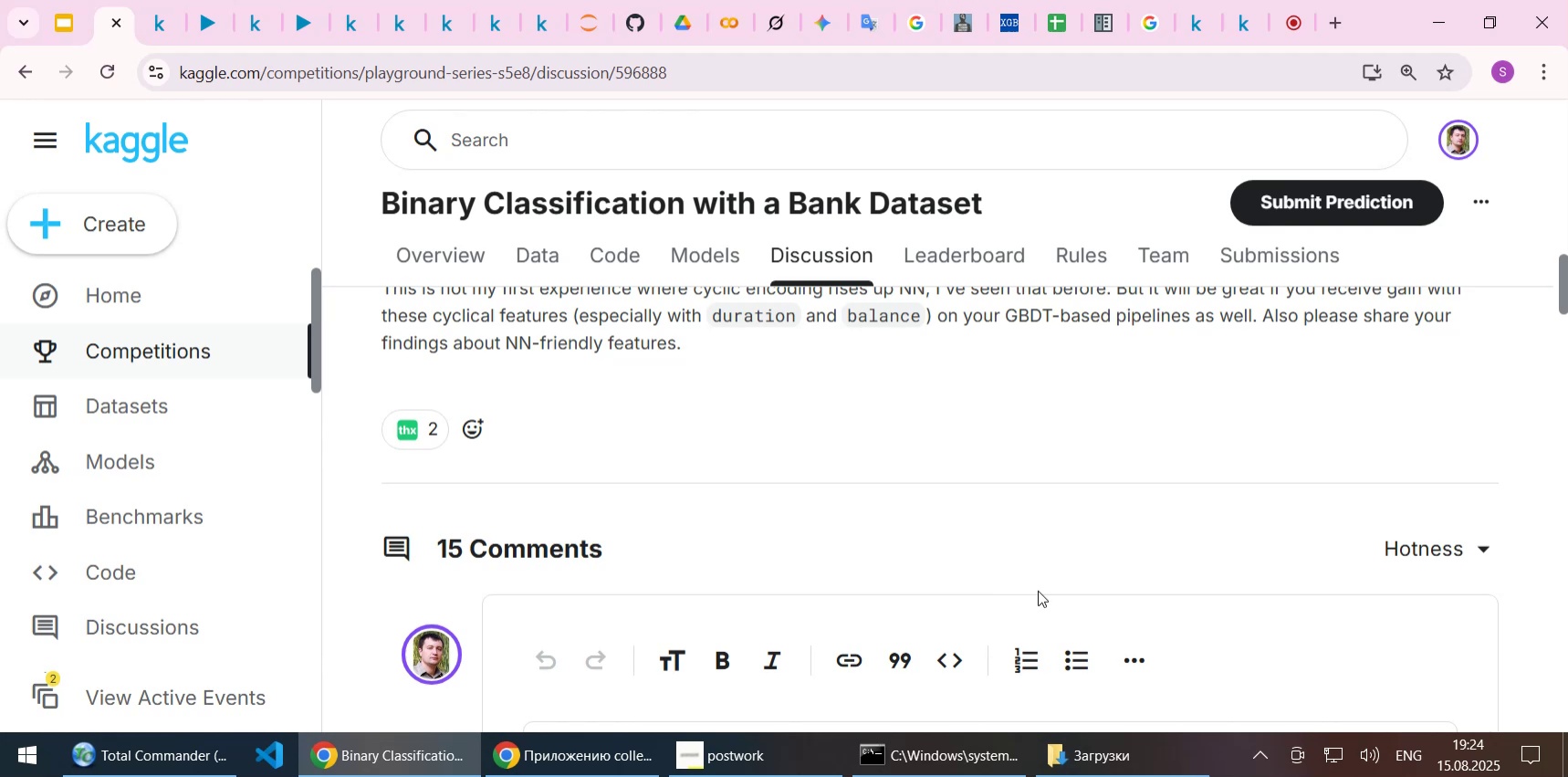 
key(ArrowUp)
 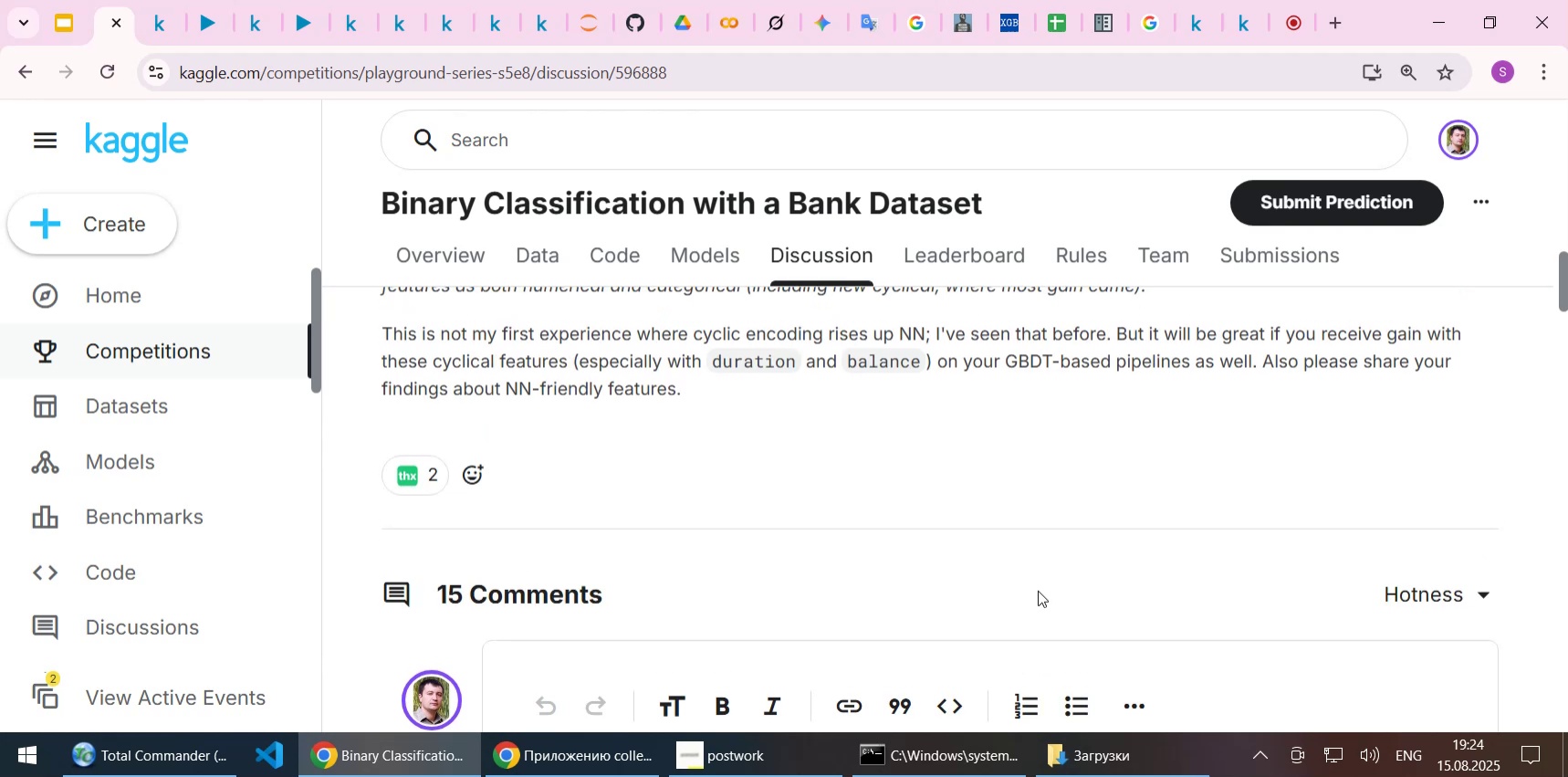 
key(ArrowUp)
 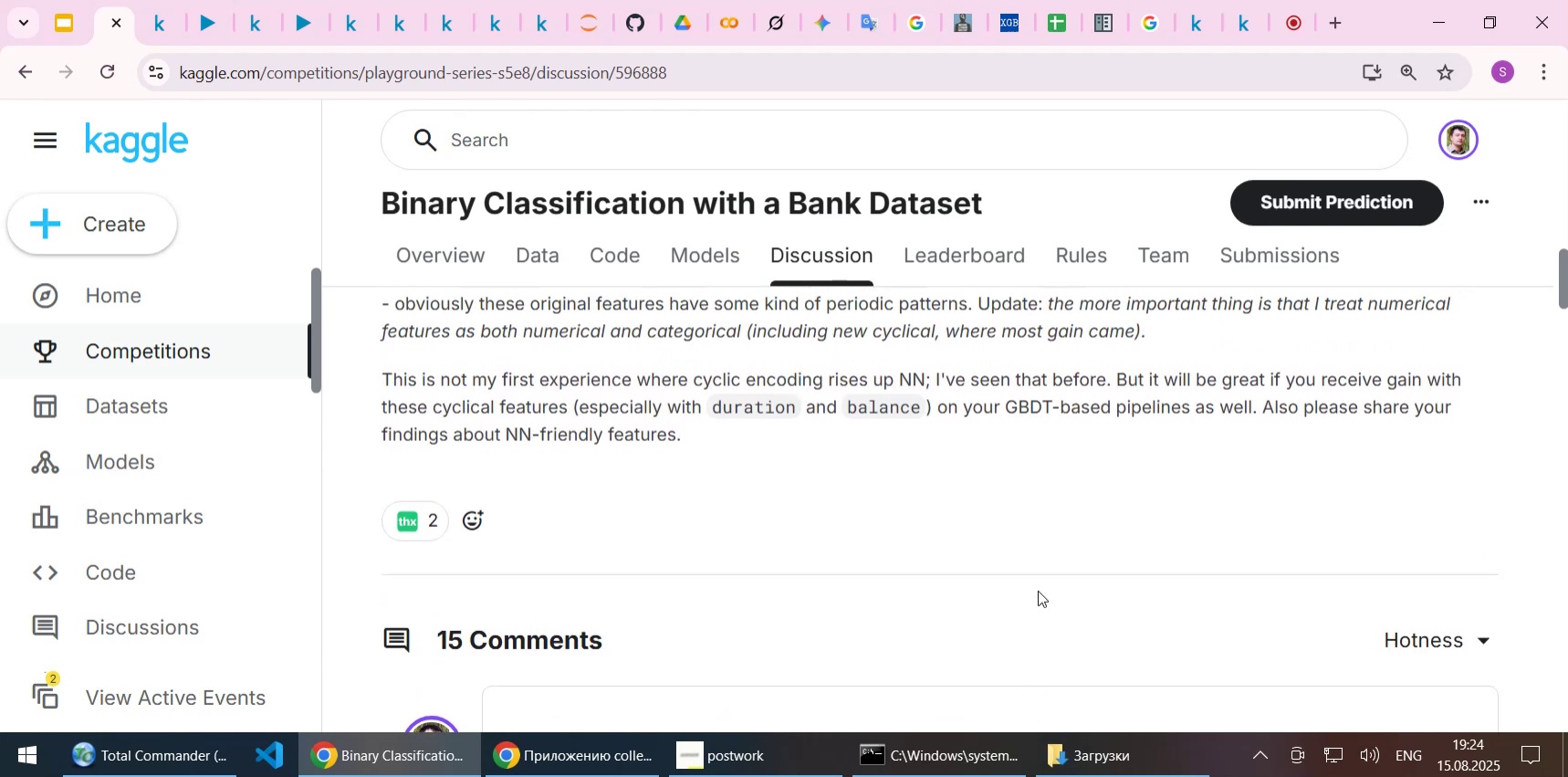 
key(ArrowDown)
 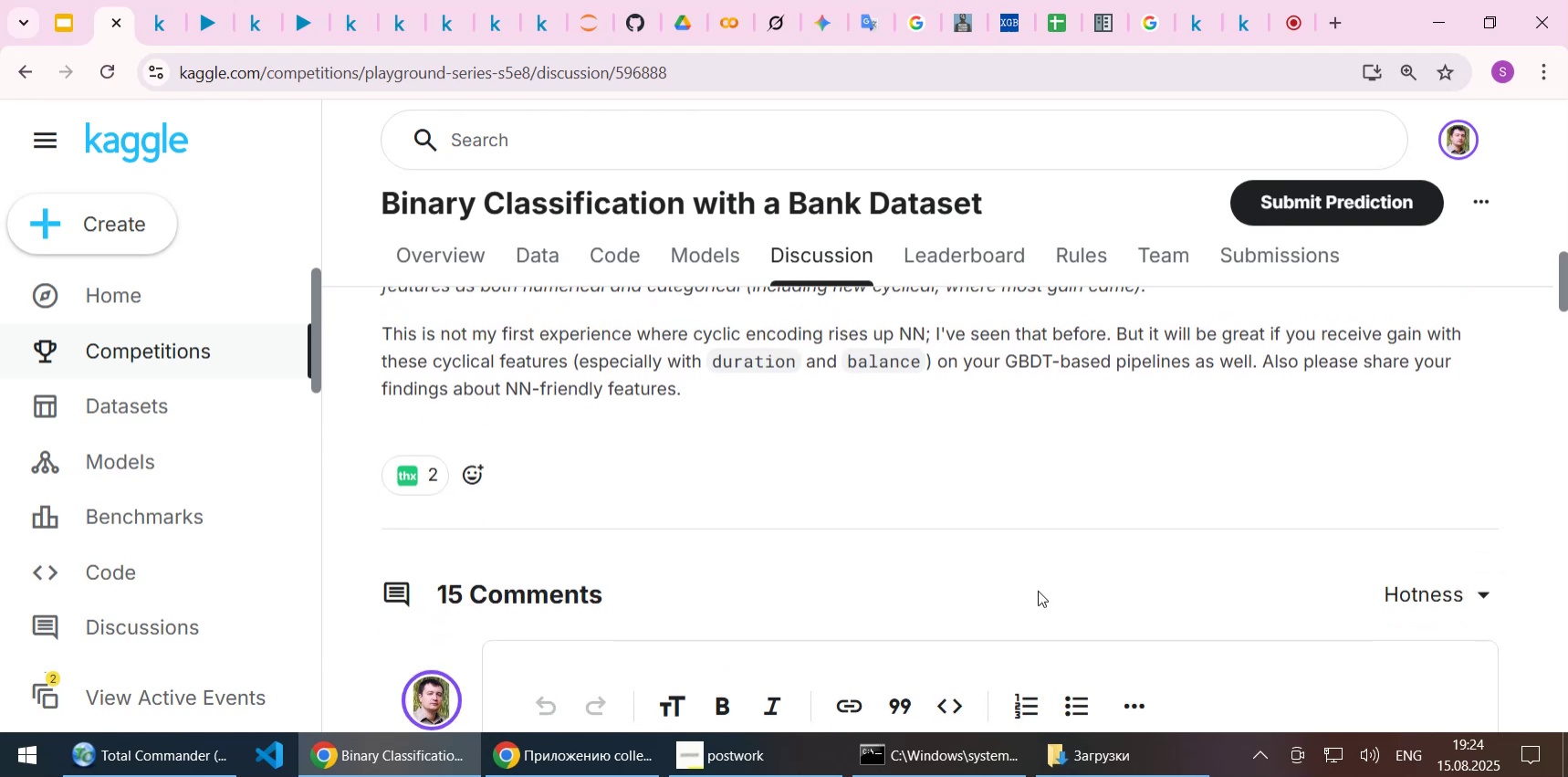 
key(ArrowDown)
 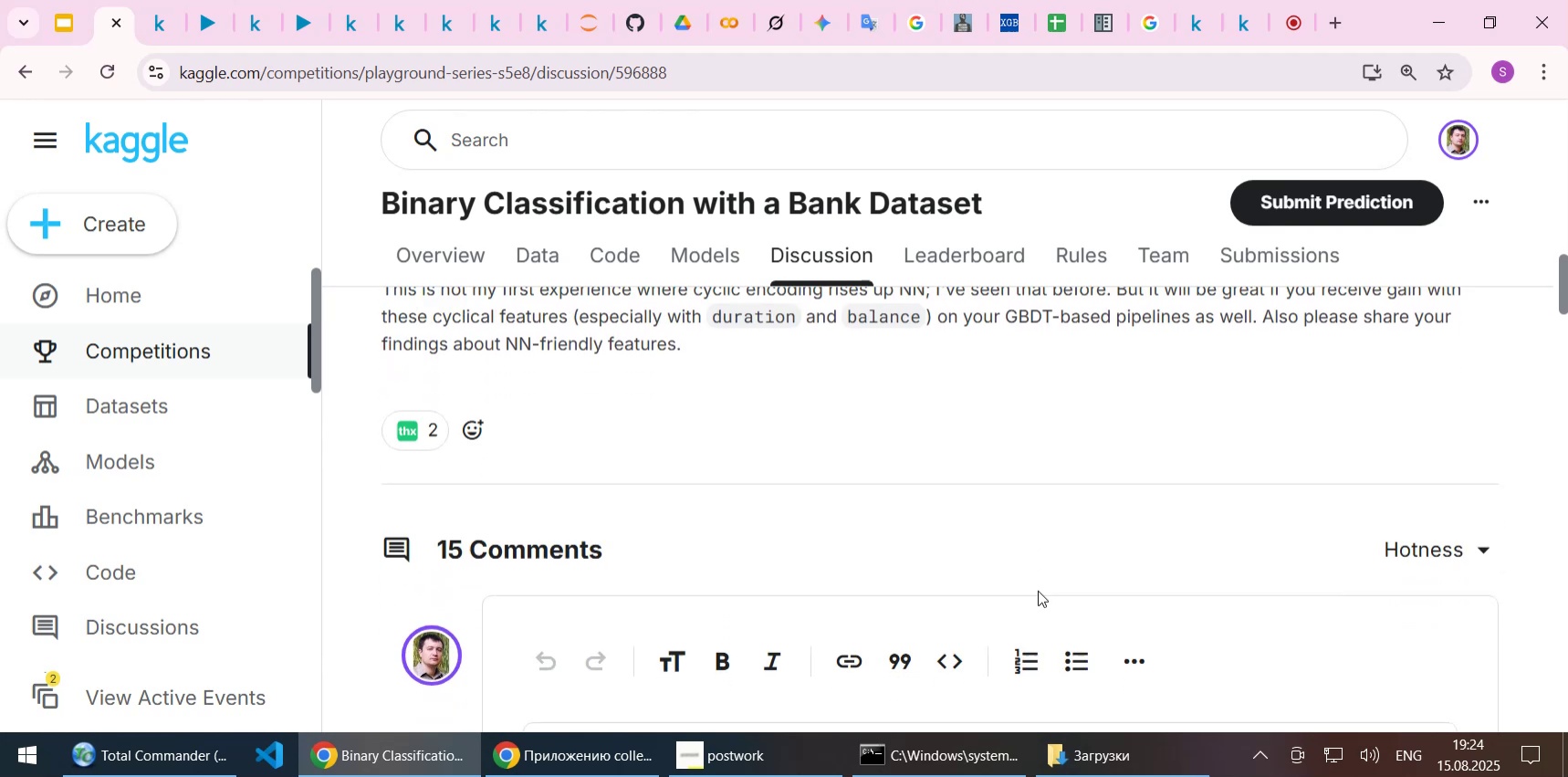 
key(ArrowDown)
 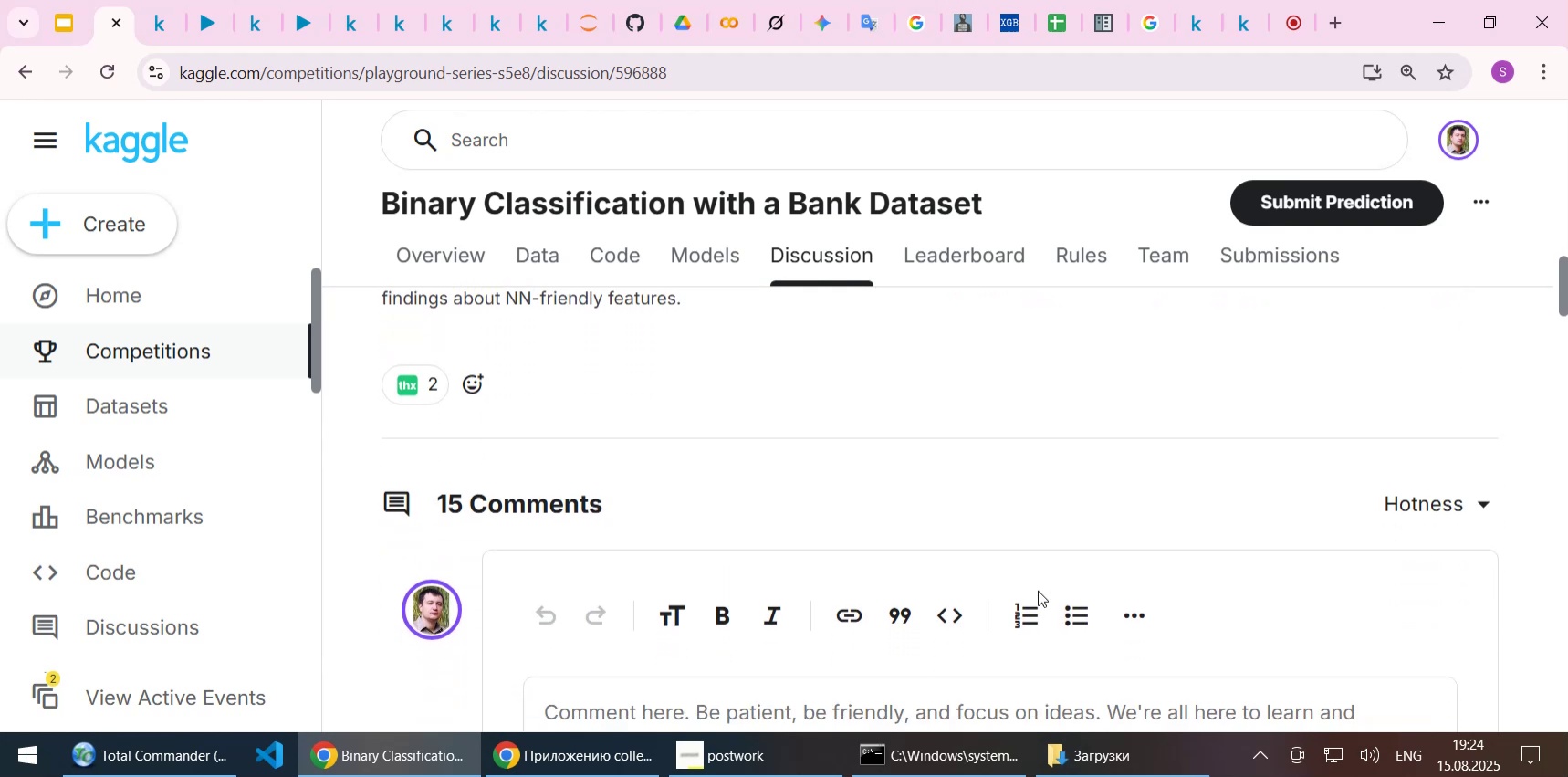 
key(ArrowDown)
 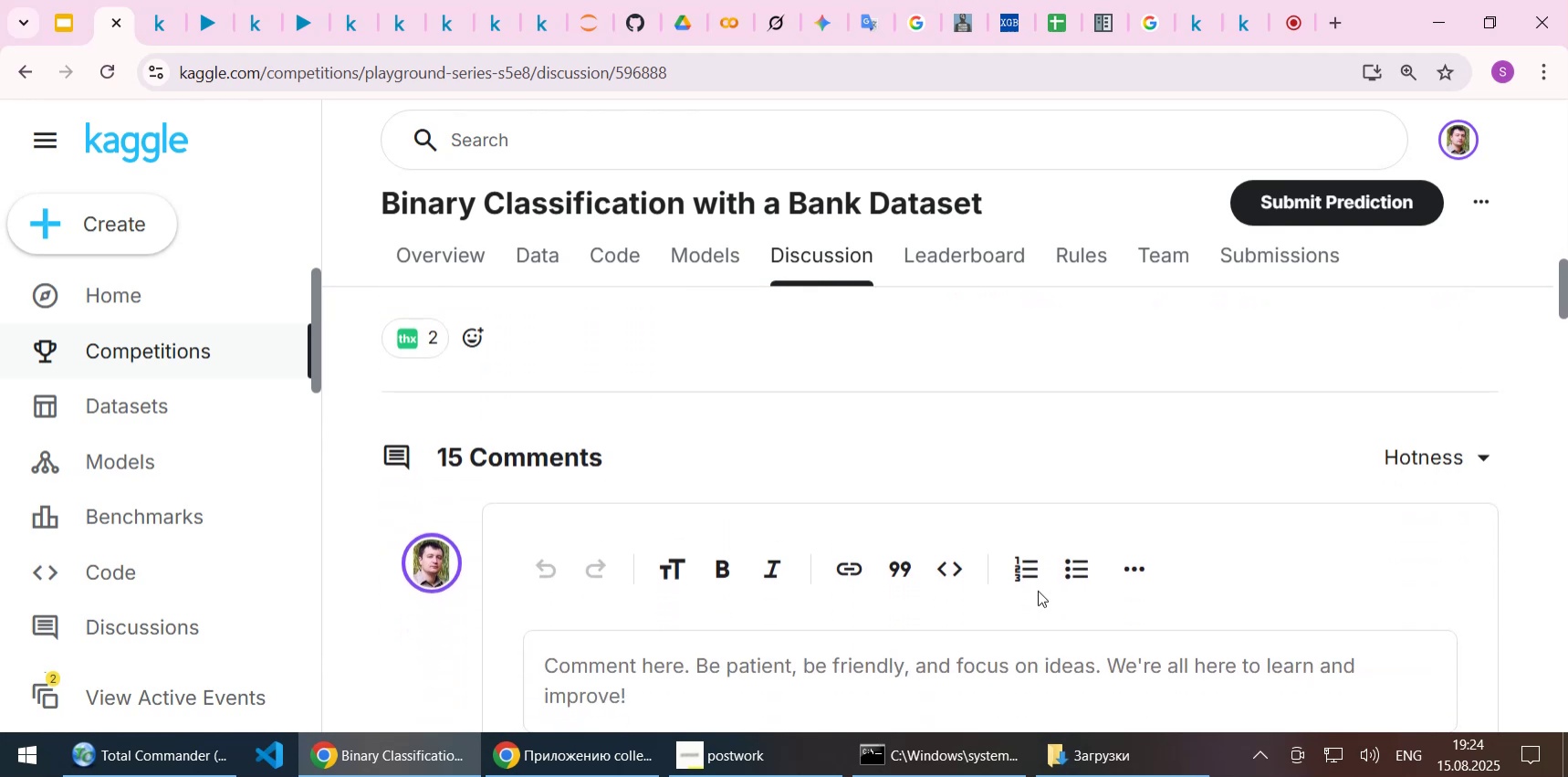 
key(ArrowDown)
 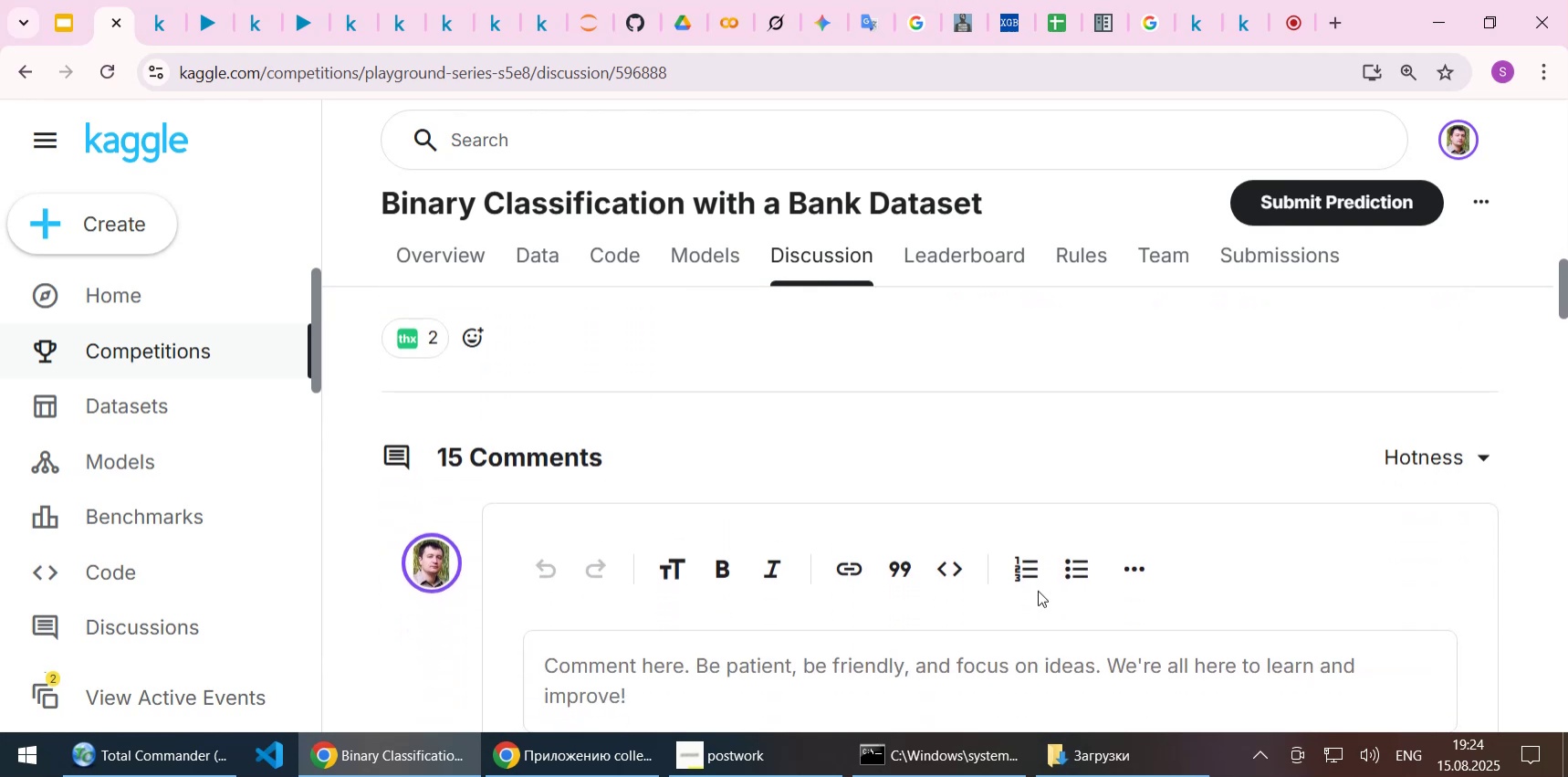 
key(ArrowDown)
 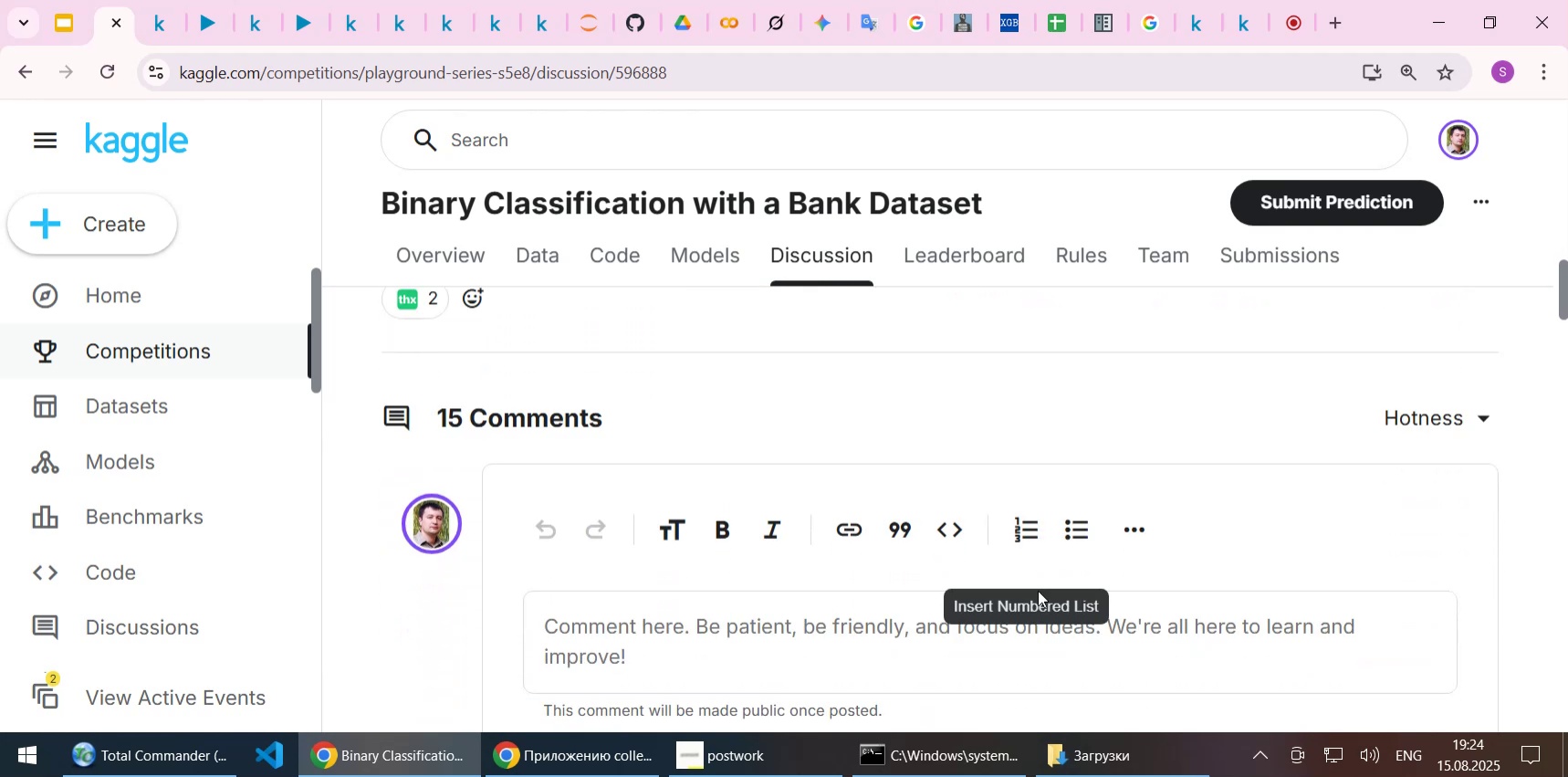 
key(ArrowDown)
 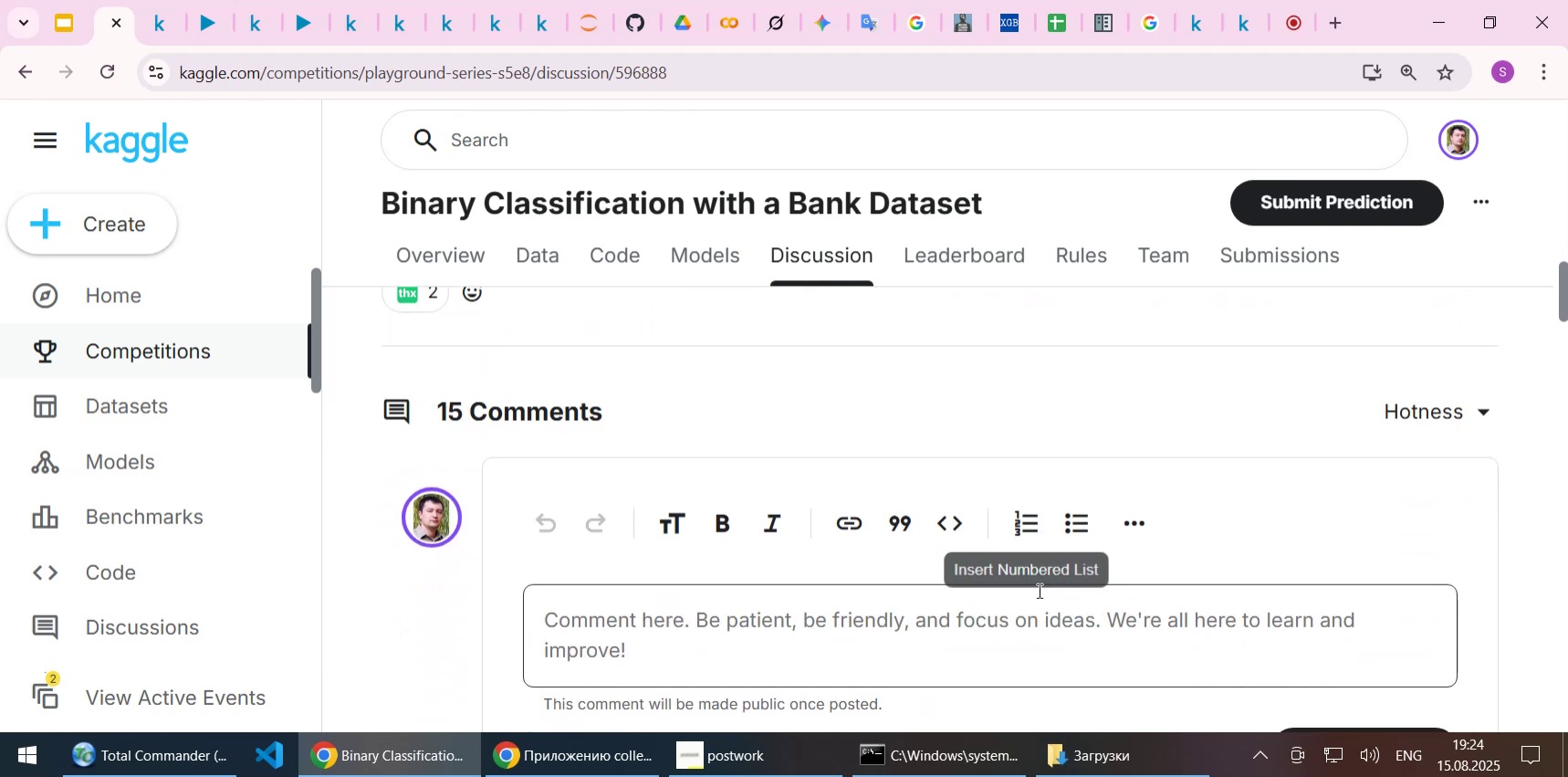 
key(ArrowDown)
 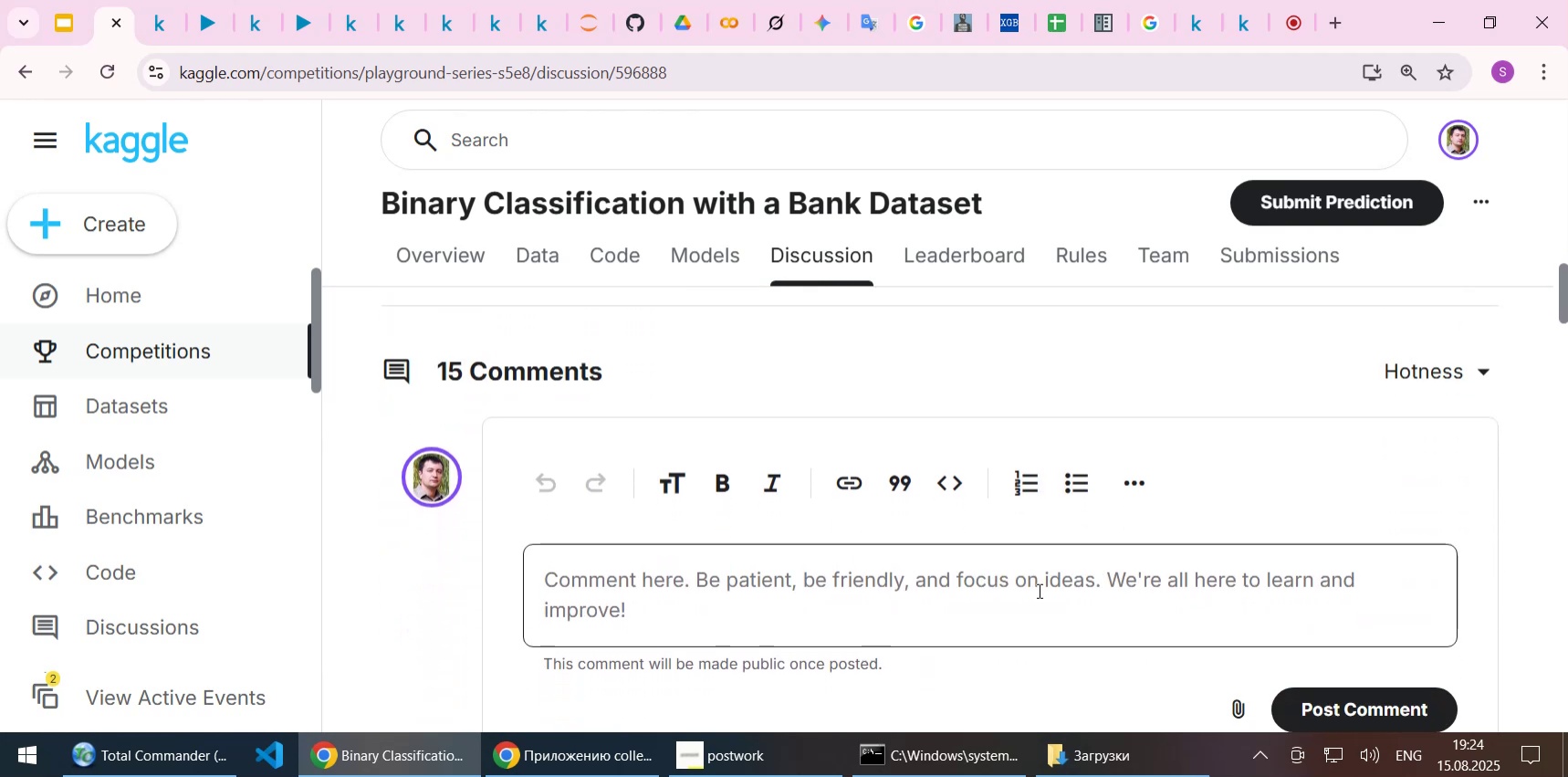 
key(ArrowDown)
 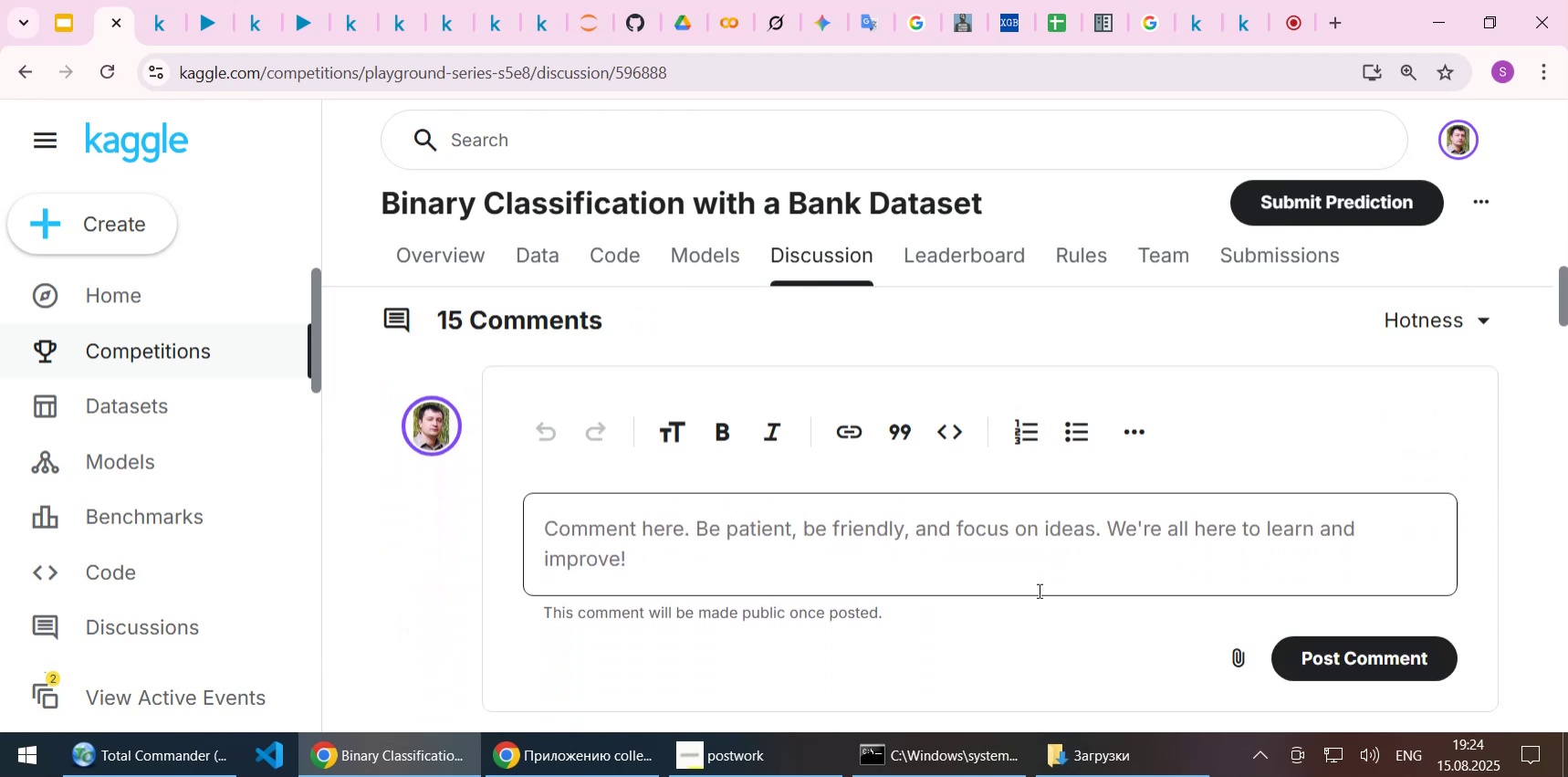 
key(ArrowDown)
 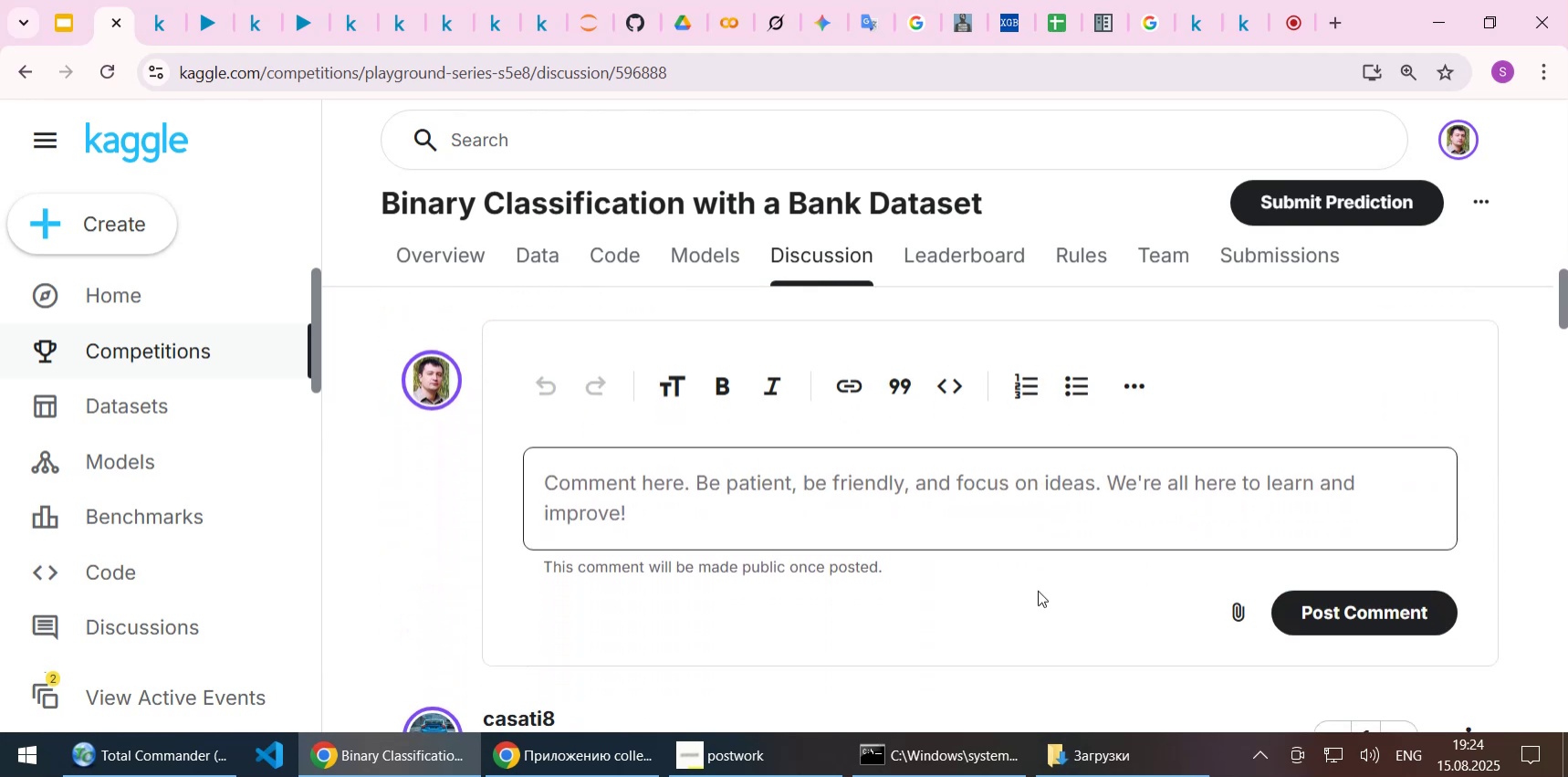 
key(ArrowDown)
 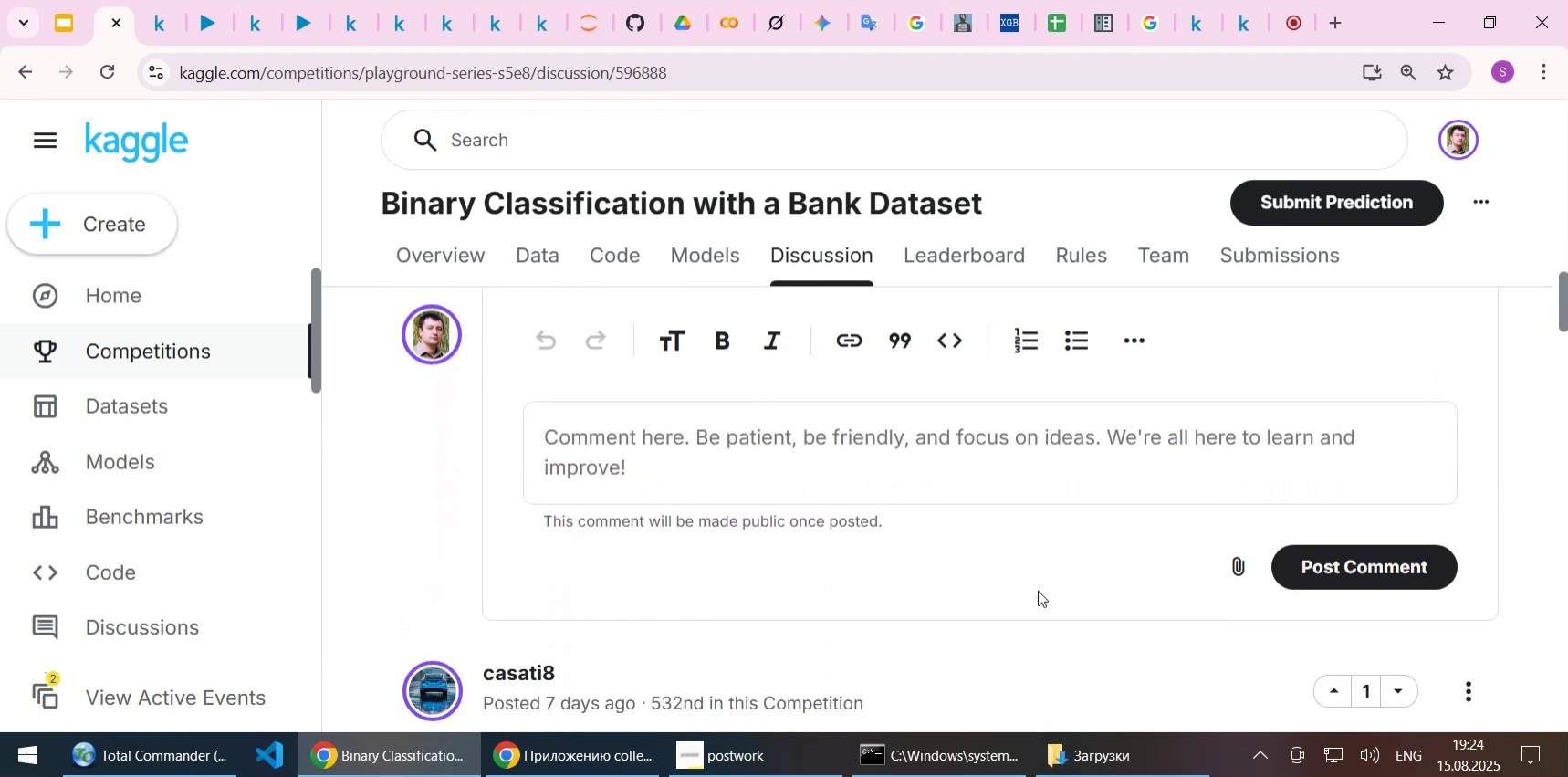 
key(ArrowDown)
 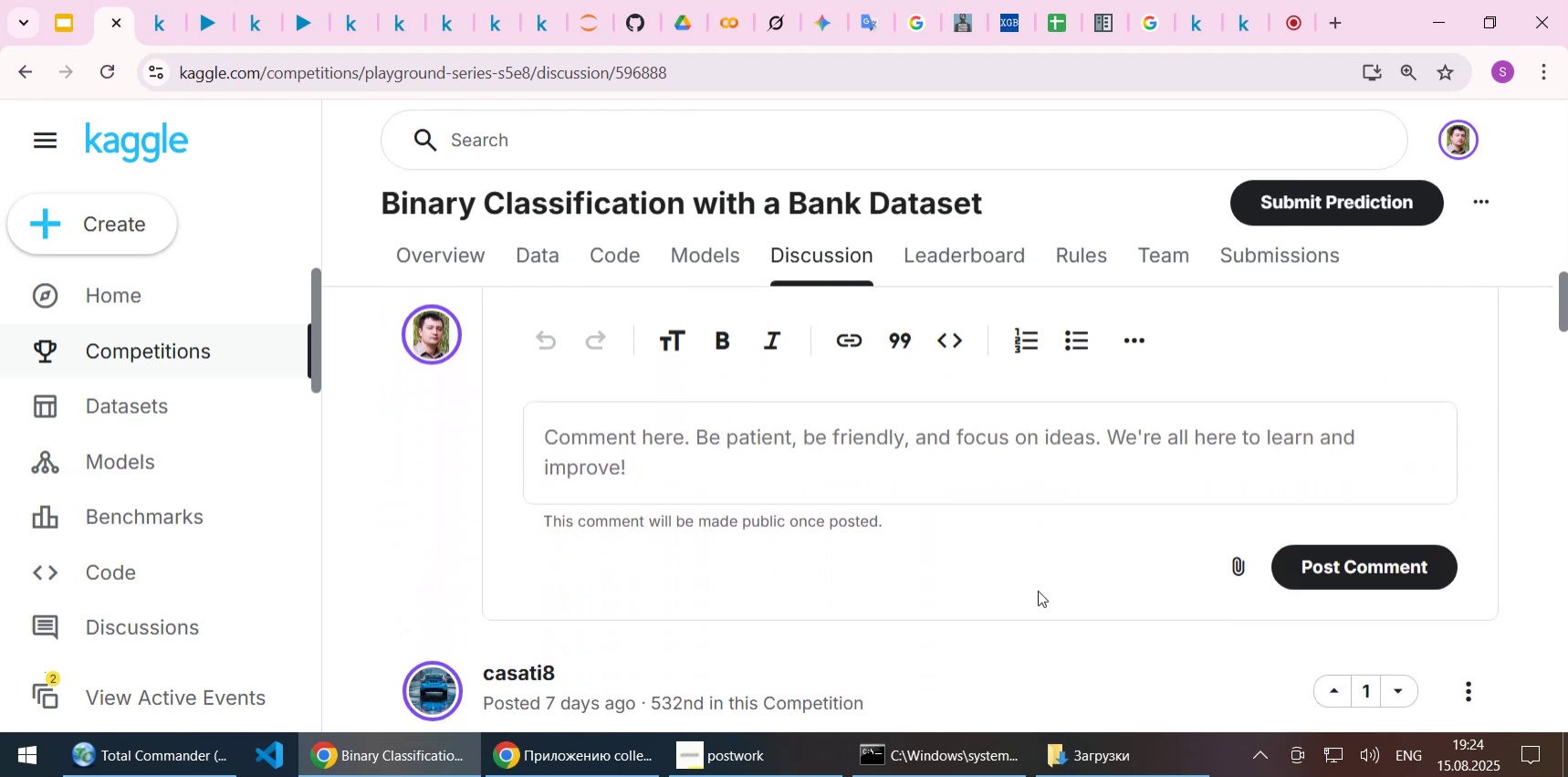 
key(ArrowDown)
 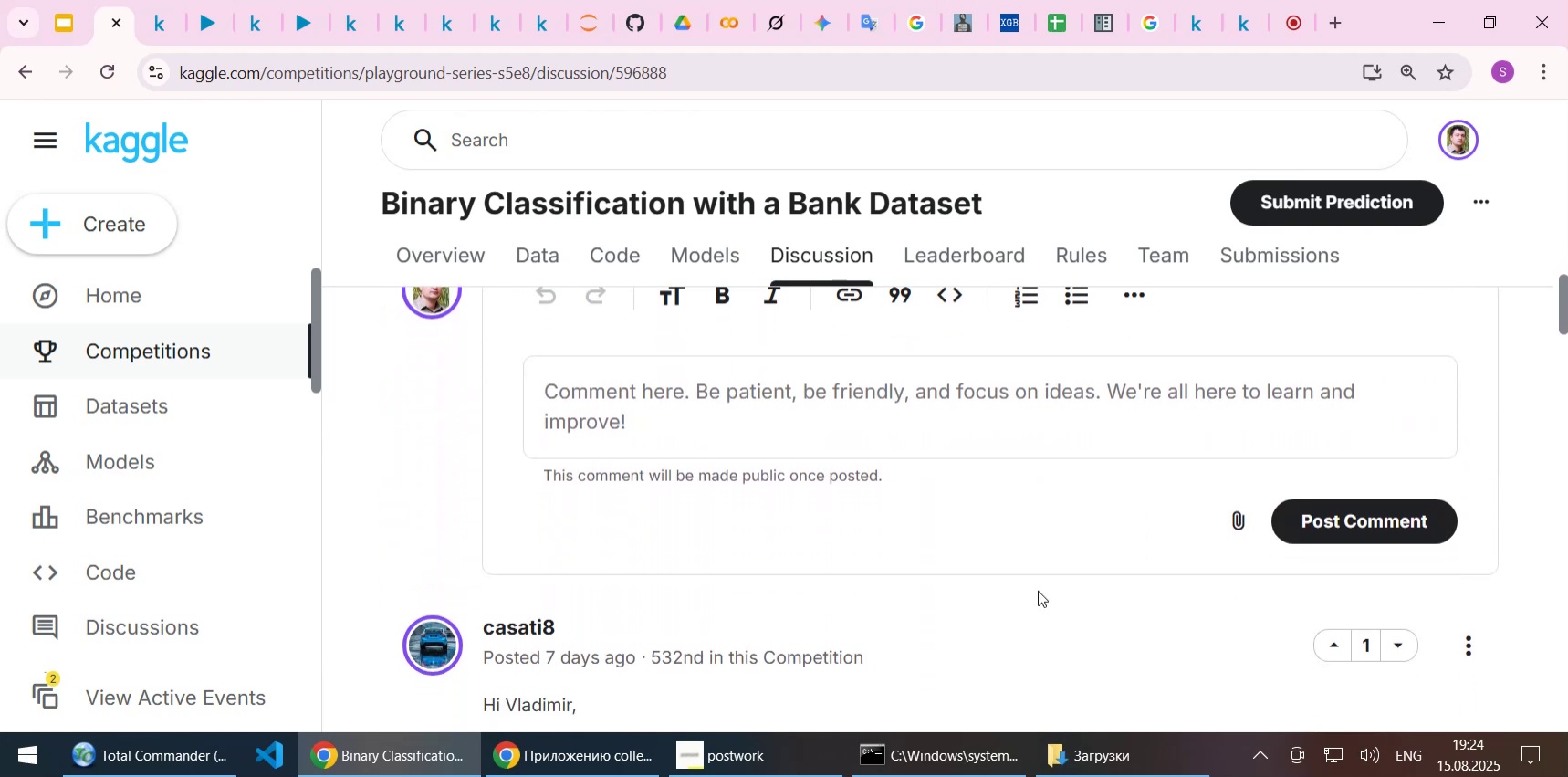 
key(ArrowDown)
 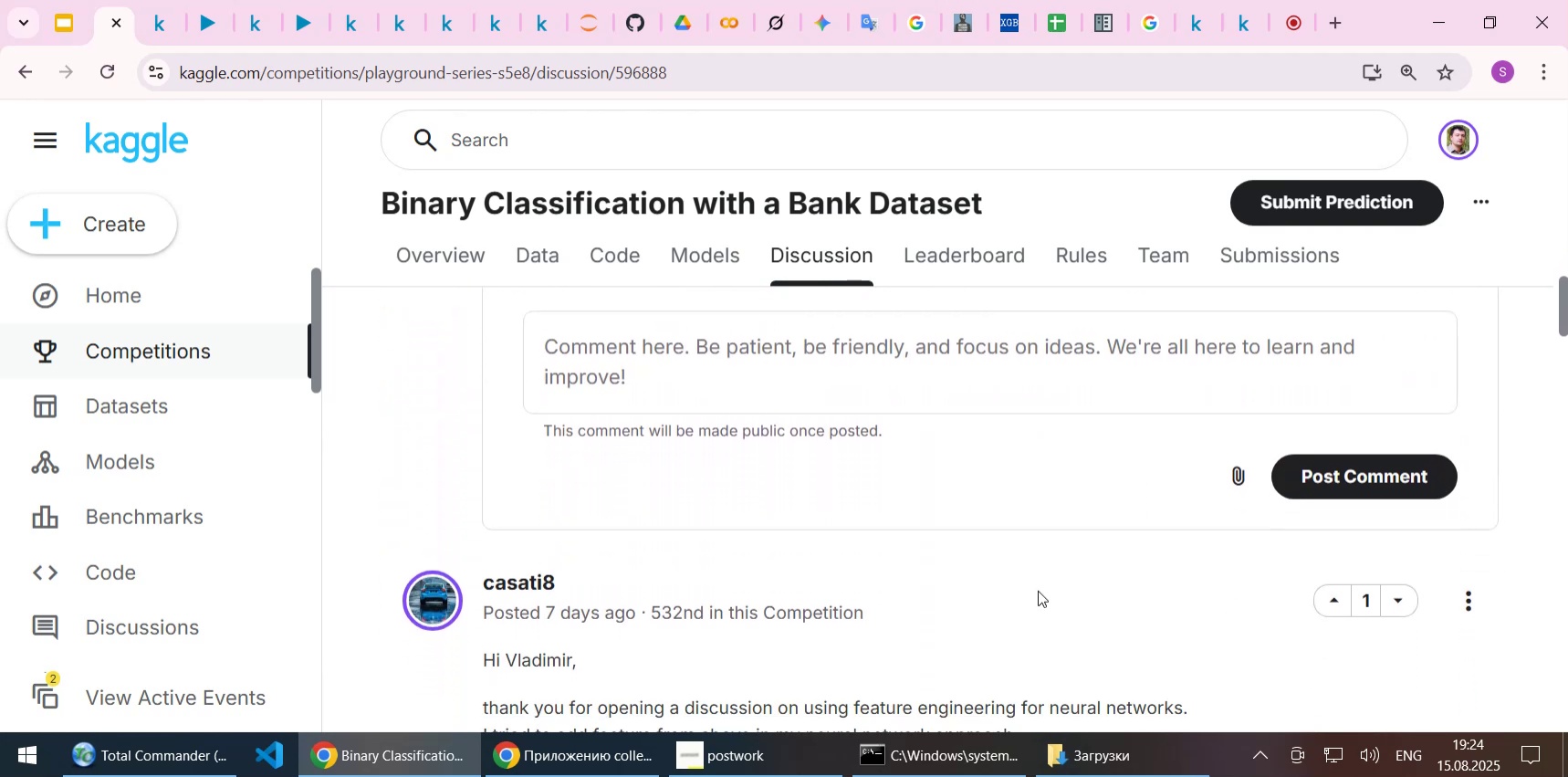 
key(ArrowDown)
 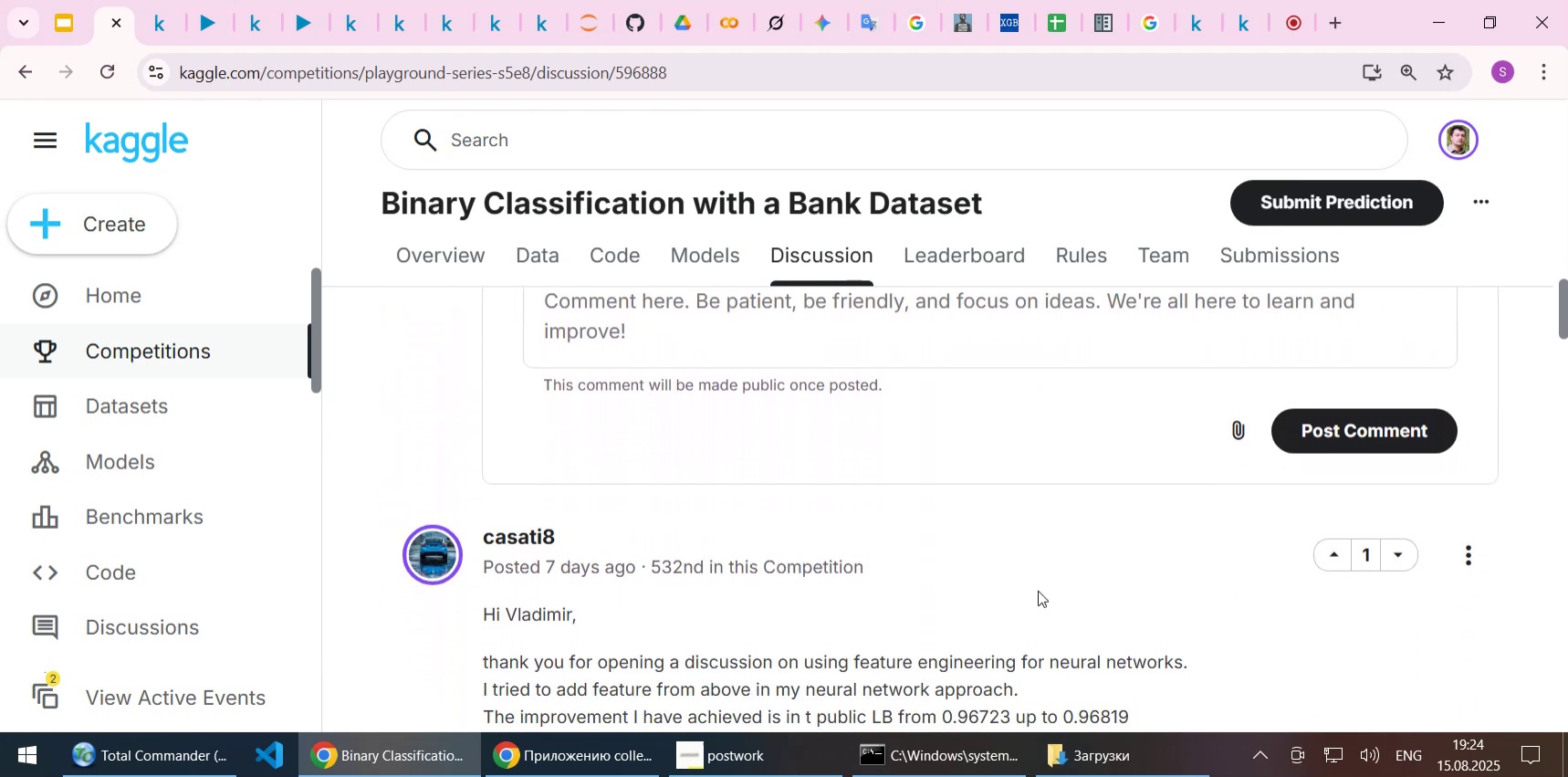 
key(ArrowDown)
 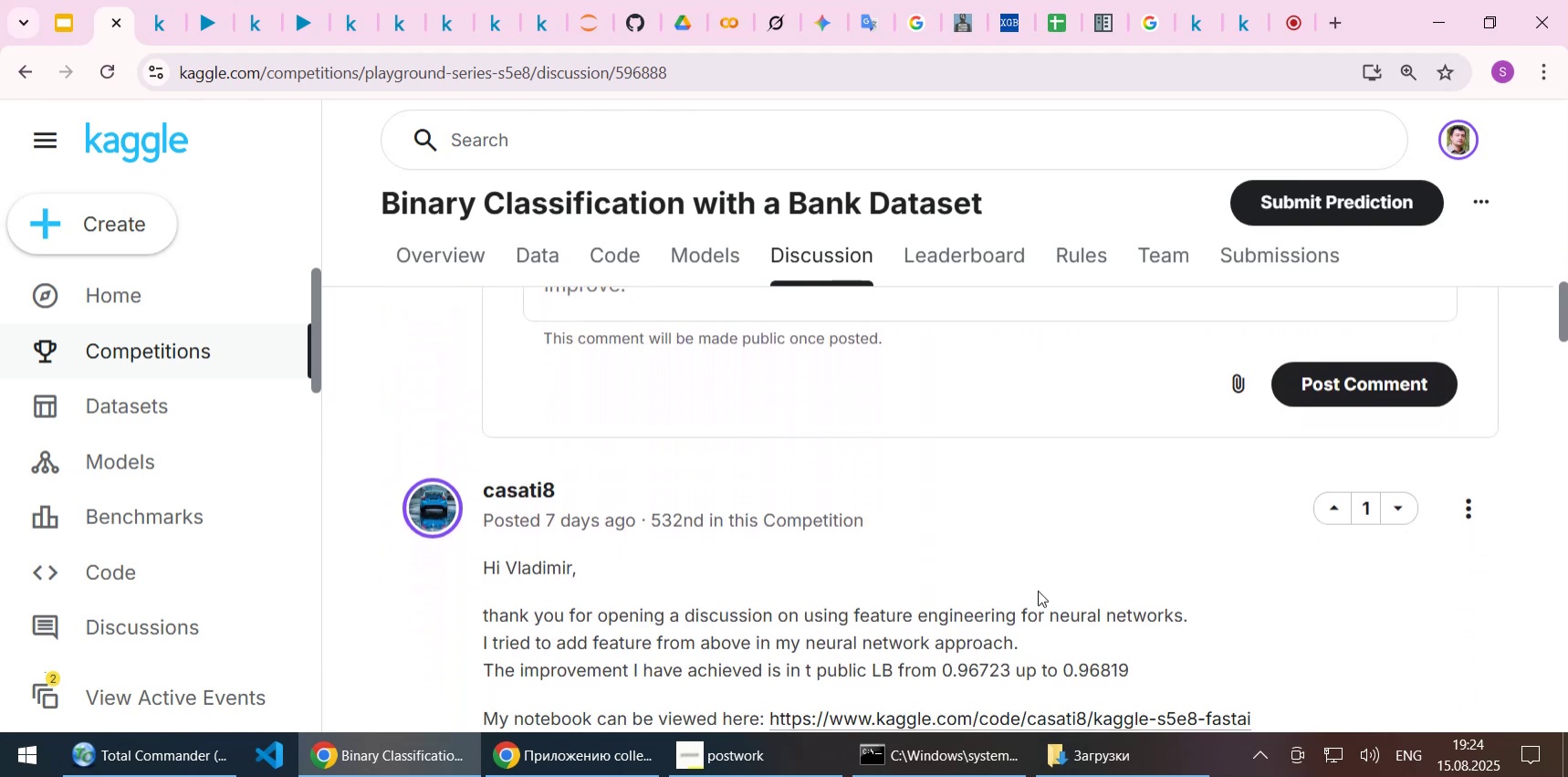 
key(ArrowDown)
 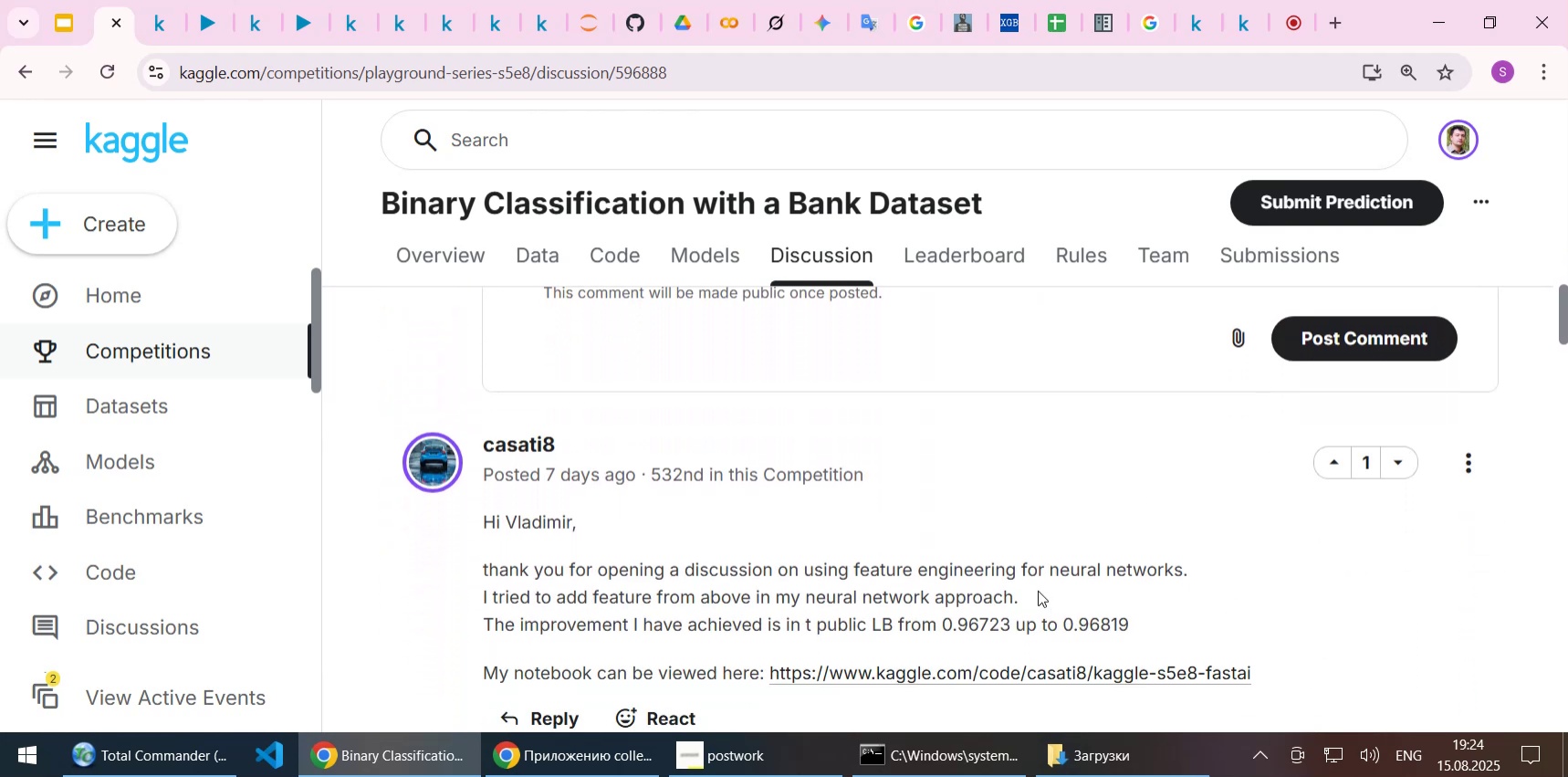 
key(ArrowDown)
 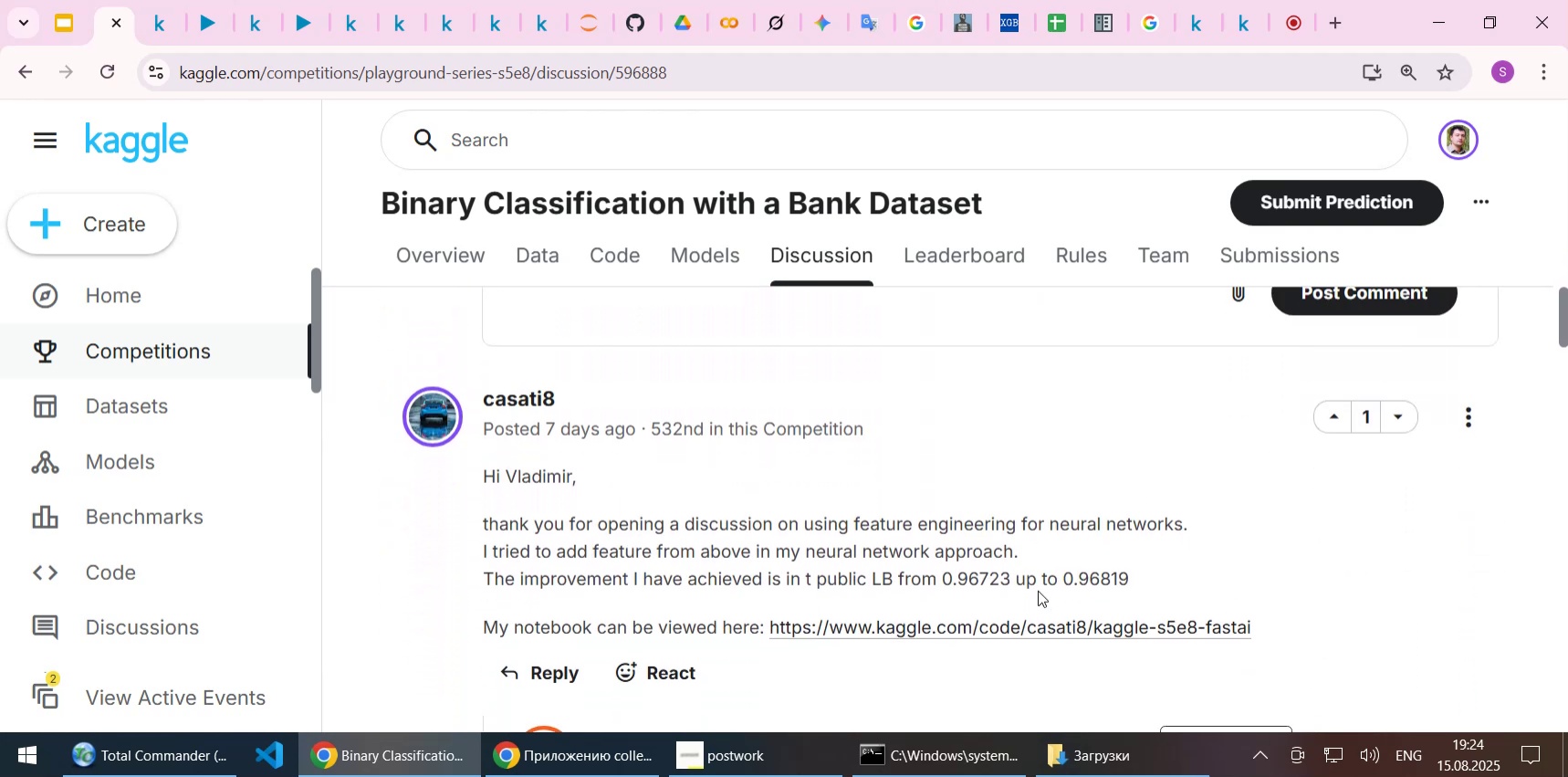 
key(ArrowDown)
 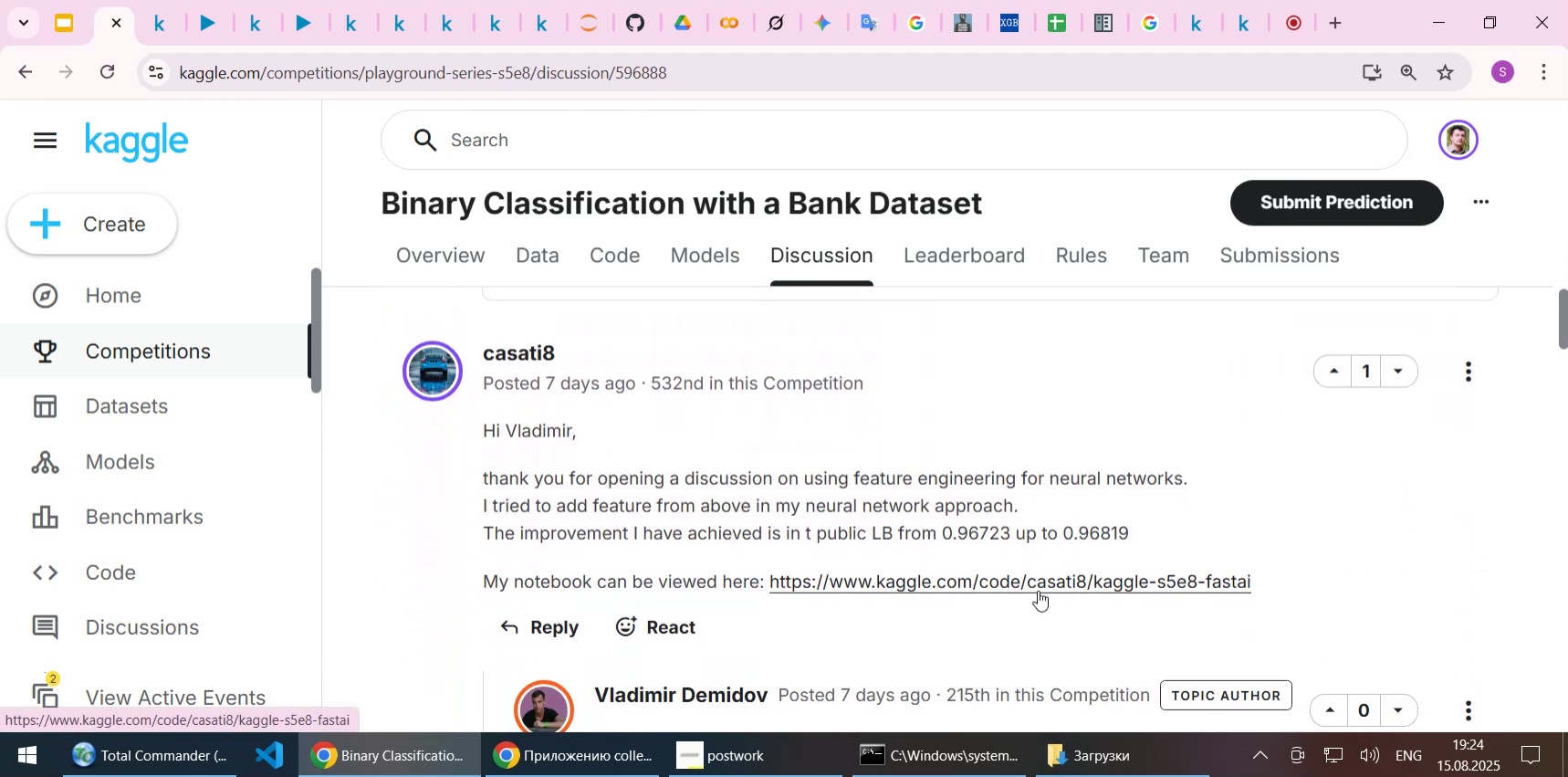 
key(ArrowDown)
 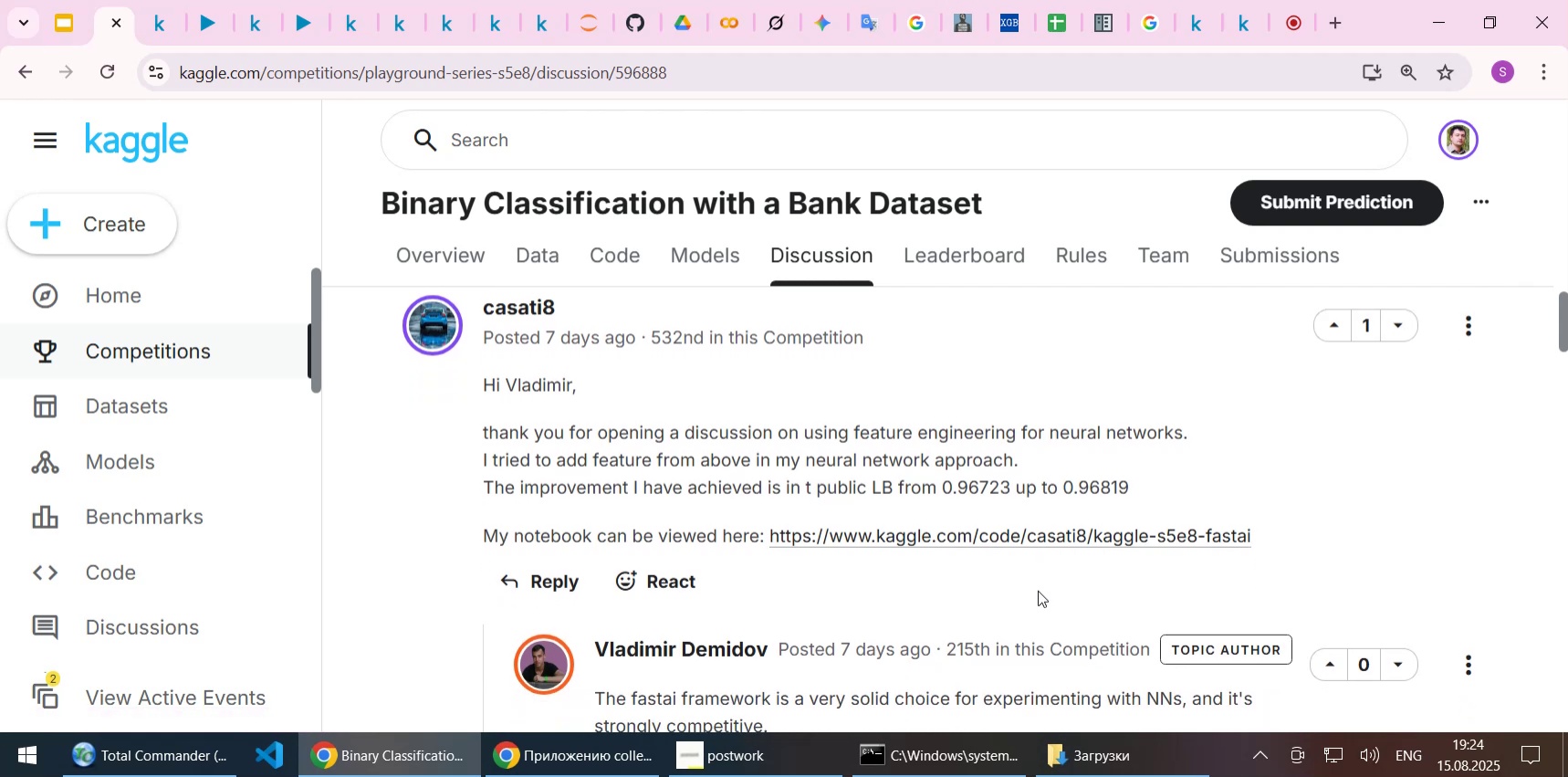 
key(ArrowDown)
 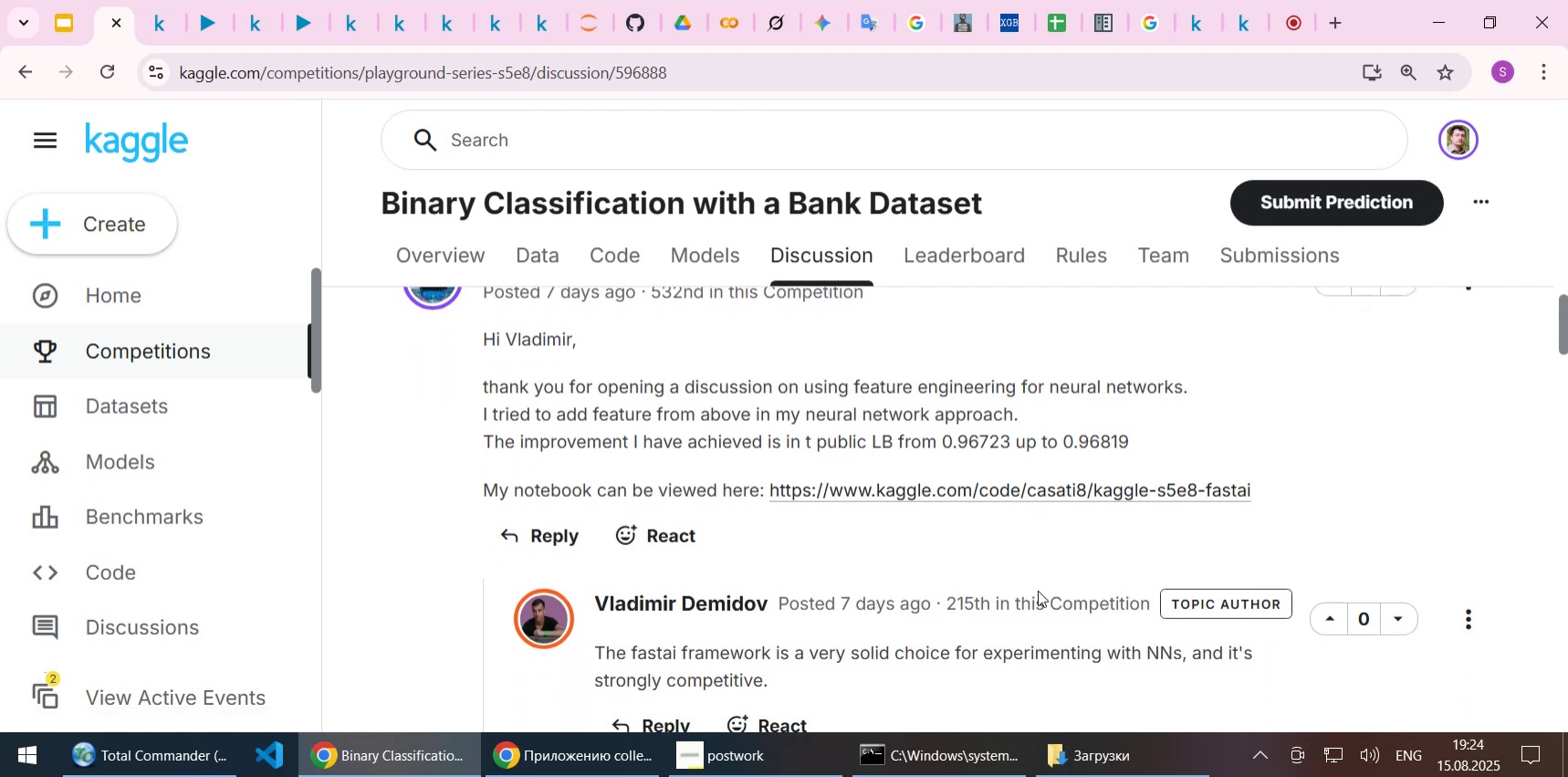 
key(ArrowDown)
 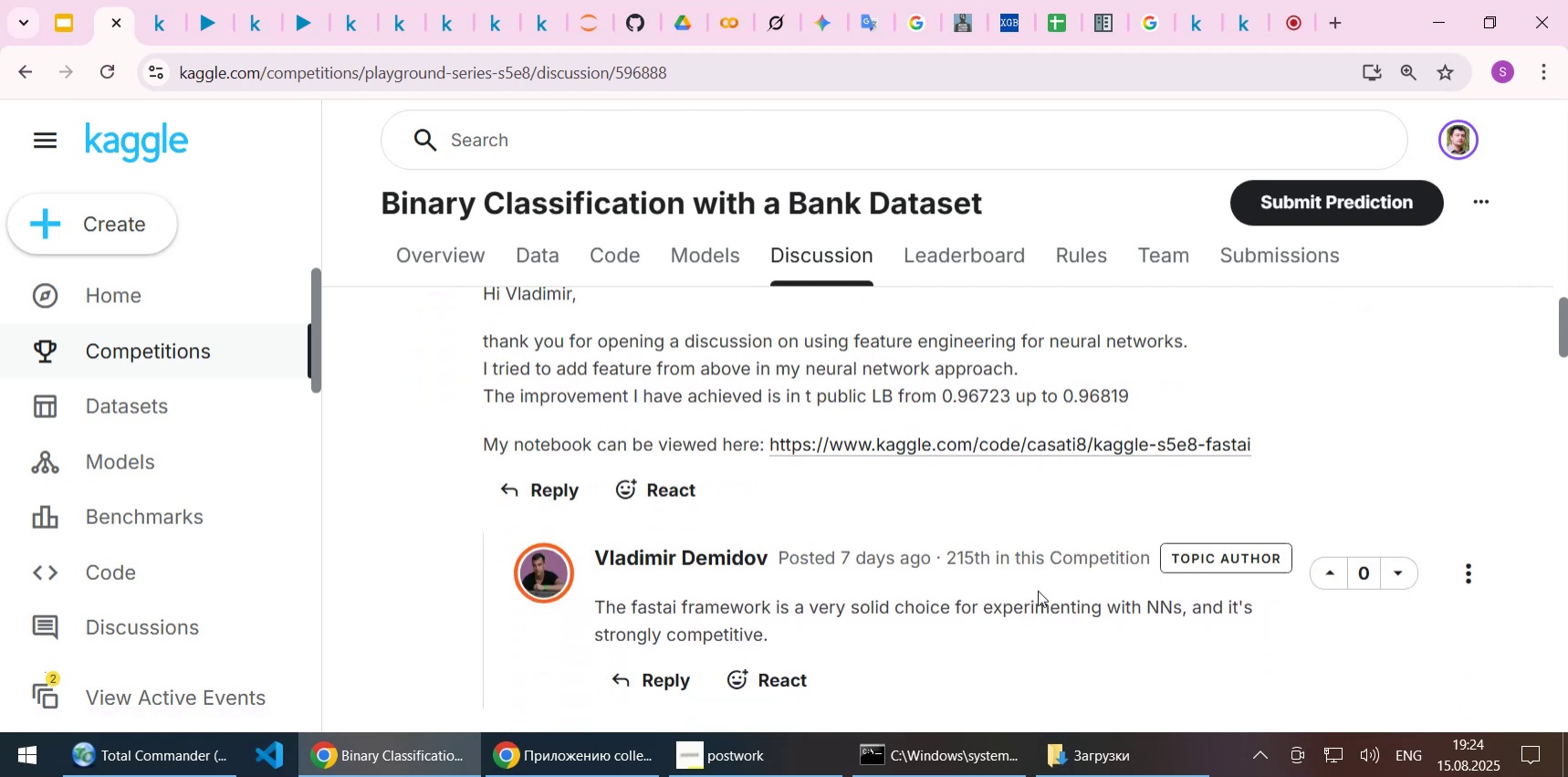 
wait(8.95)
 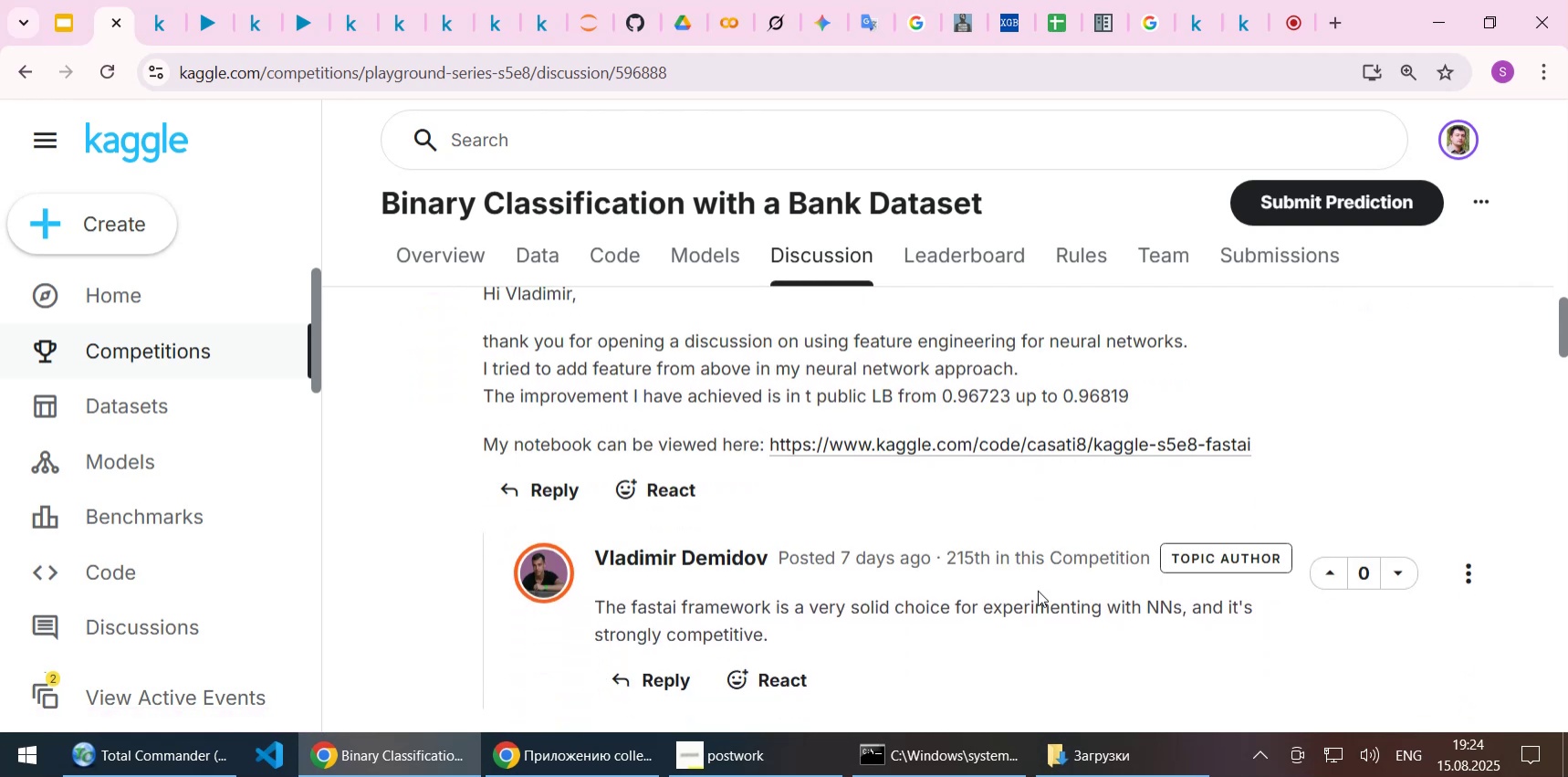 
key(ArrowDown)
 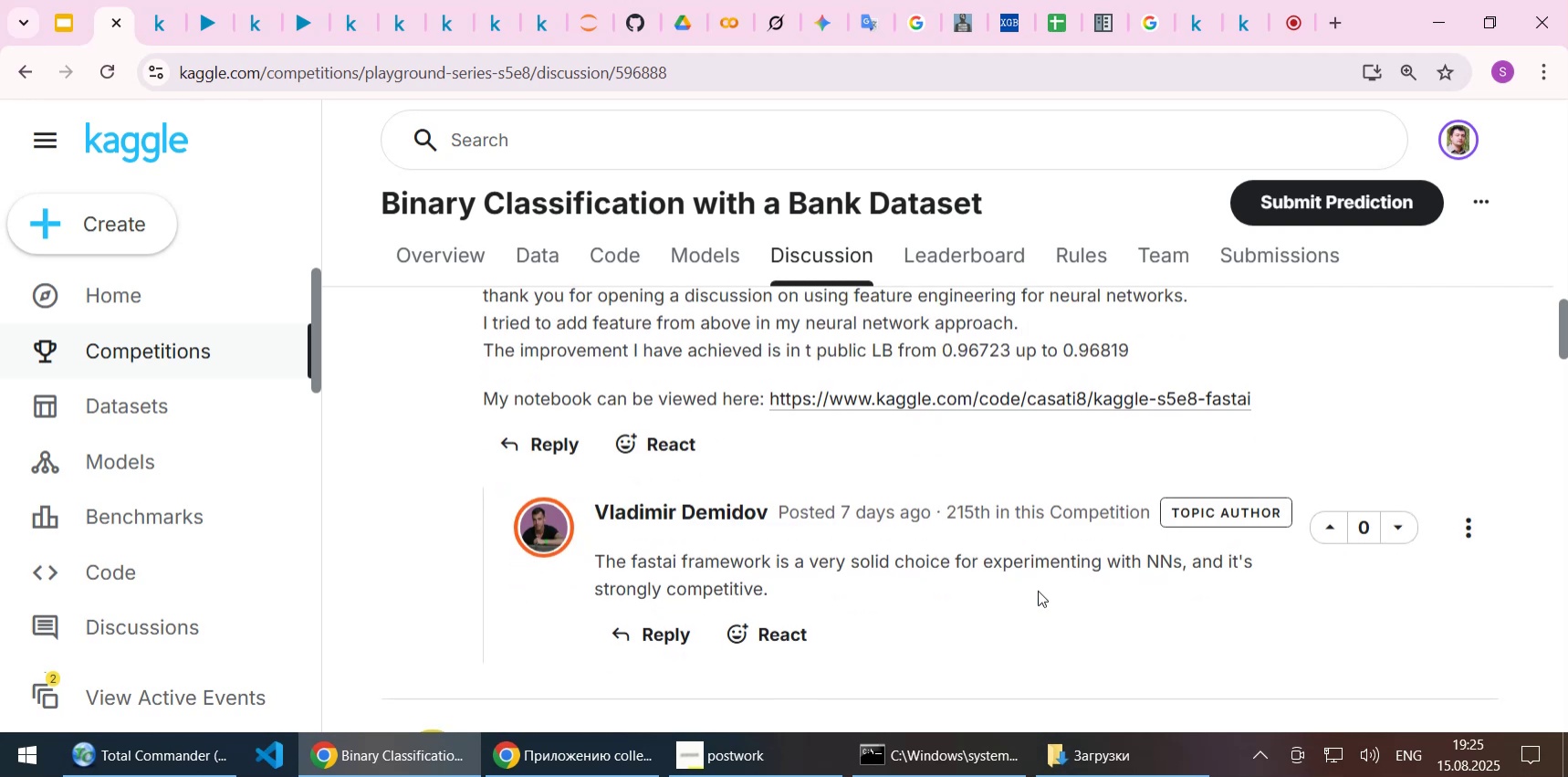 
key(ArrowDown)
 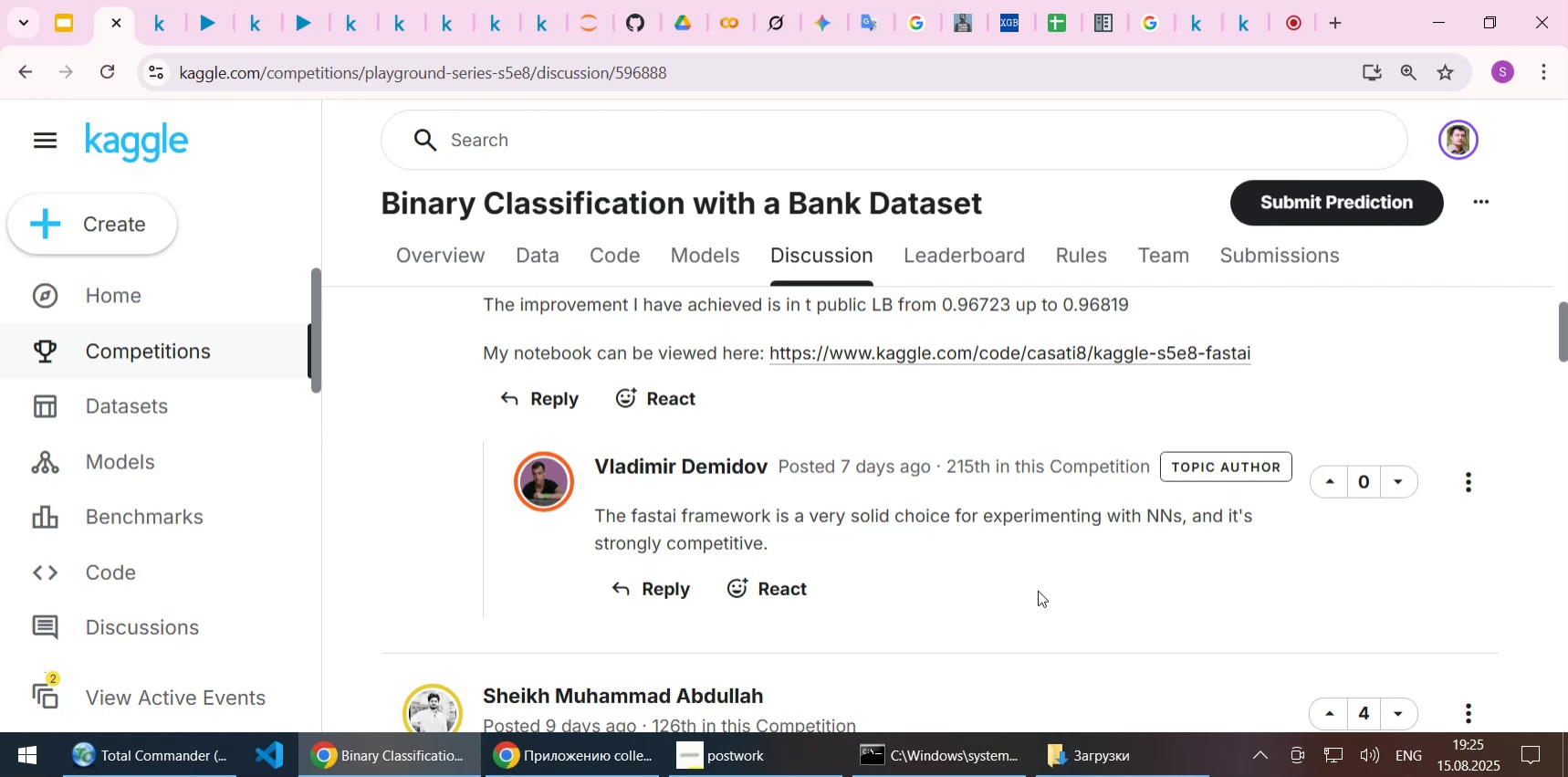 
wait(7.59)
 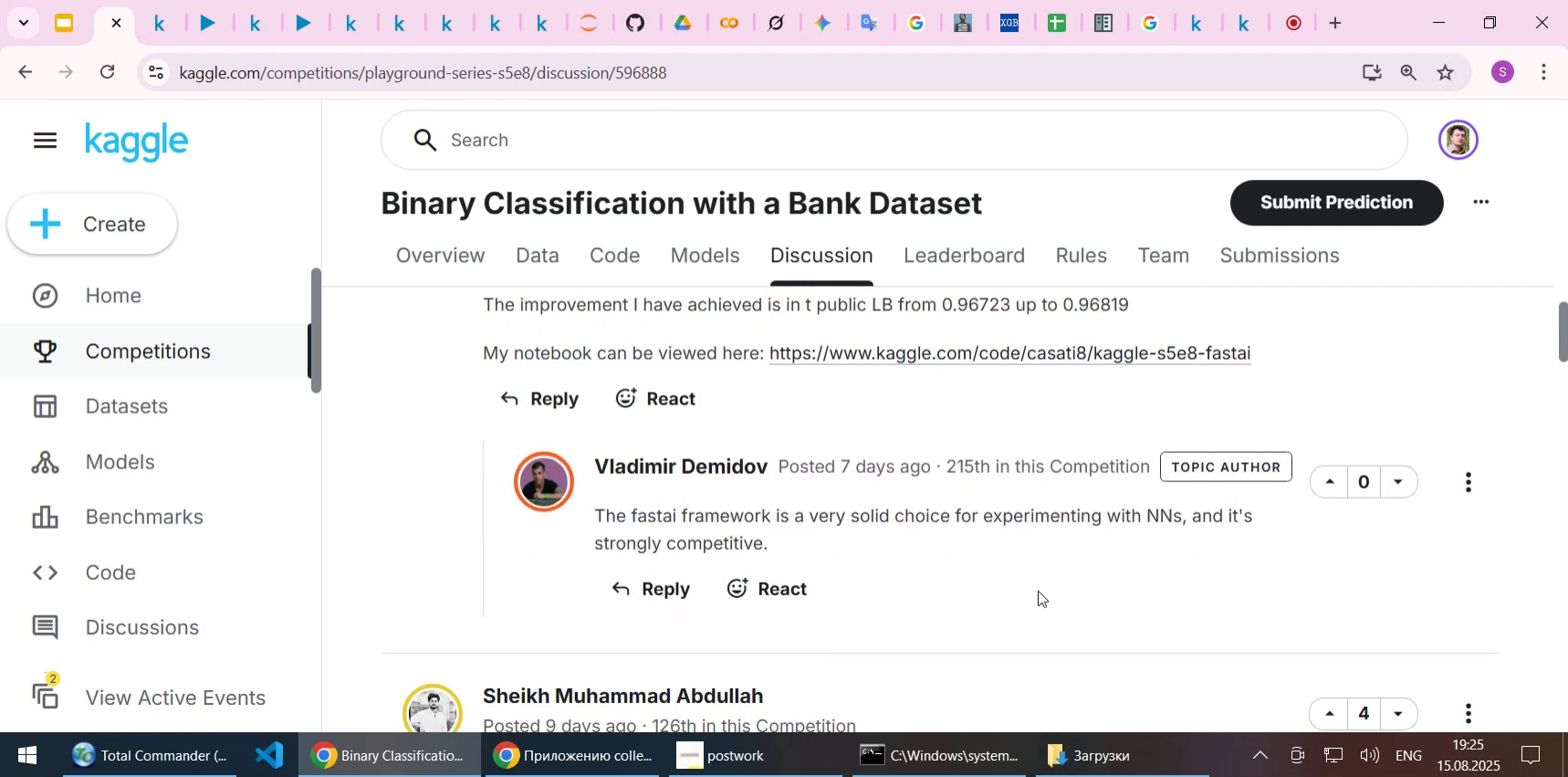 
key(ArrowDown)
 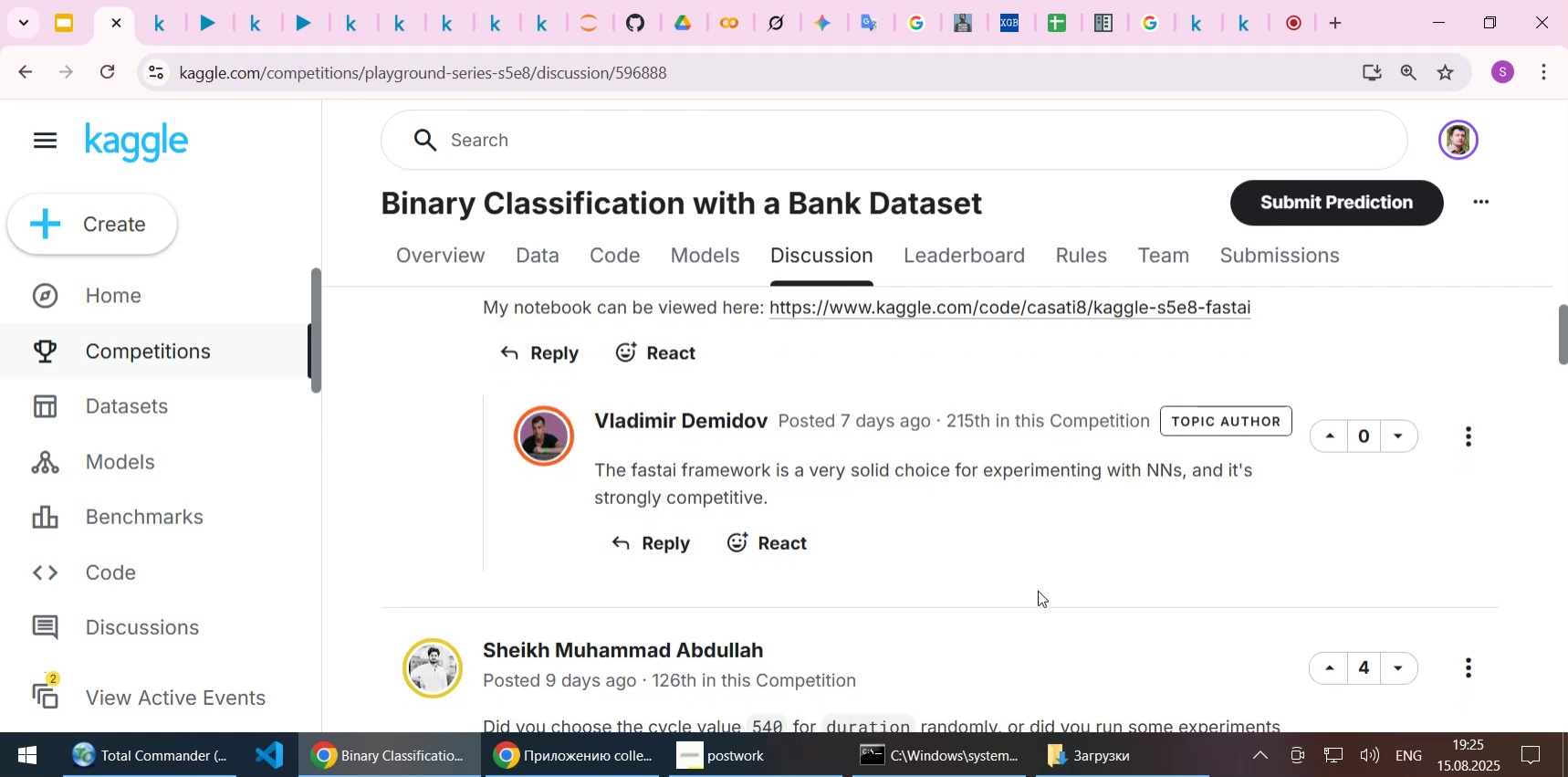 
key(ArrowDown)
 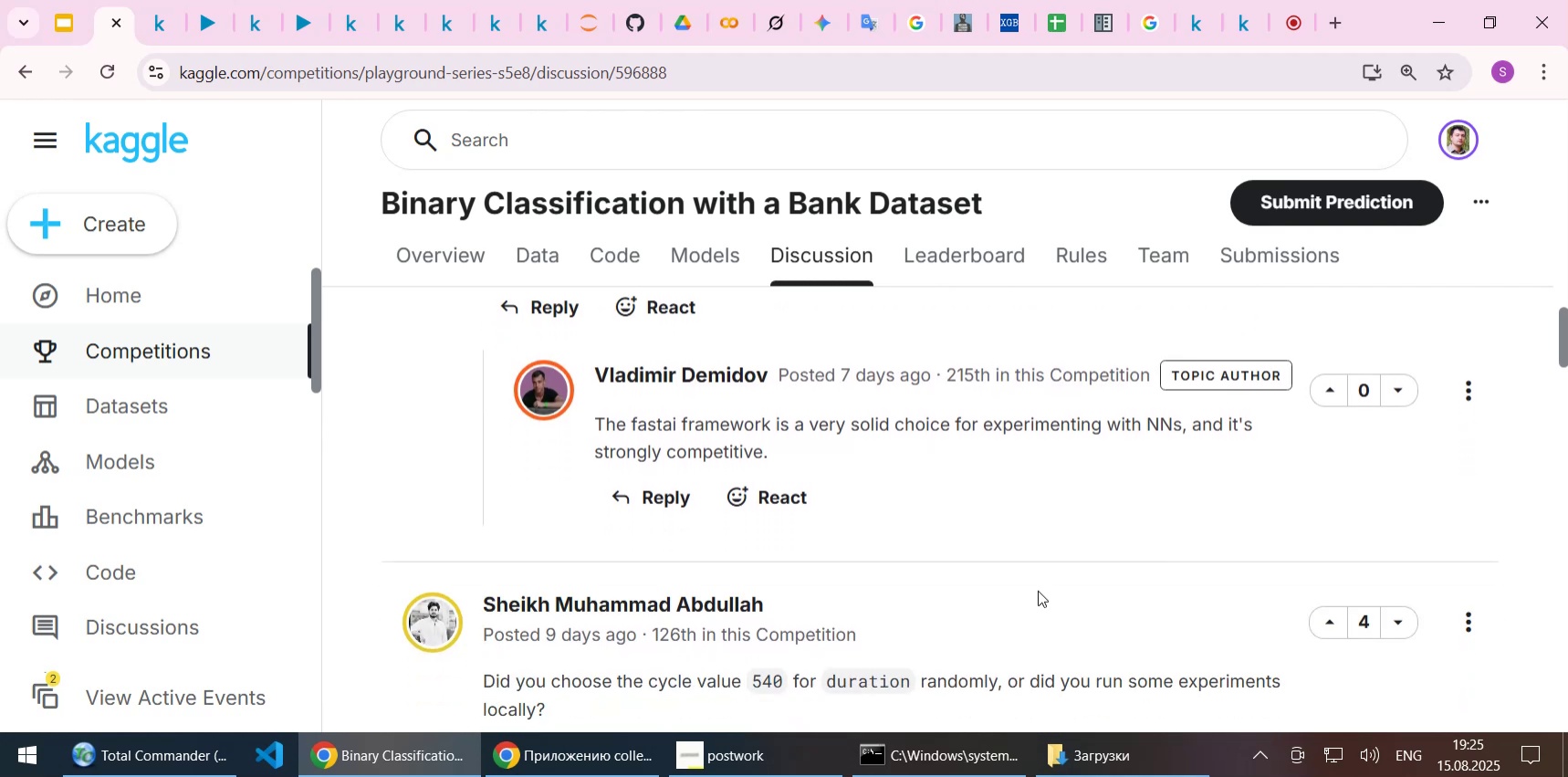 
key(ArrowDown)
 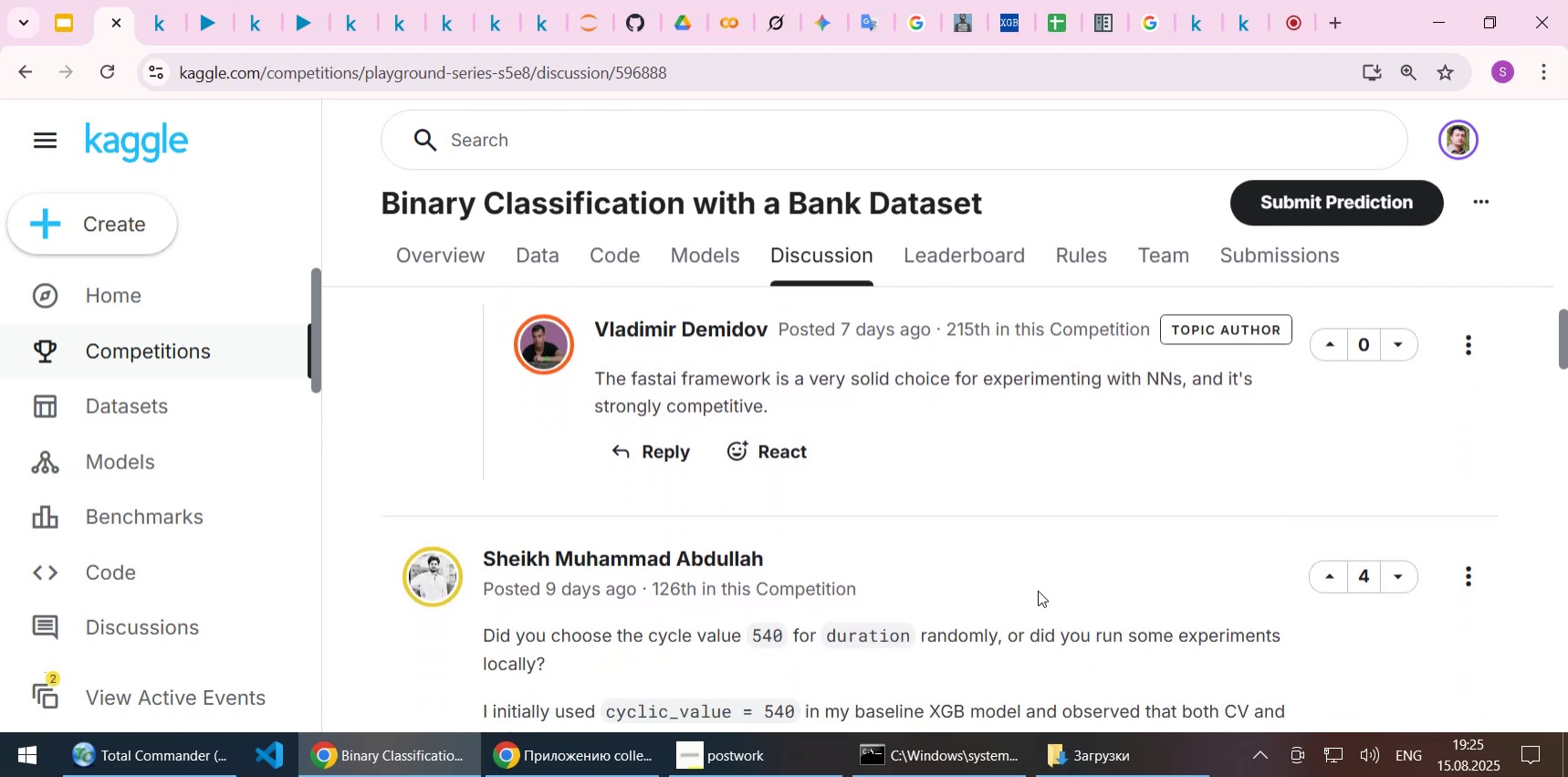 
key(ArrowDown)
 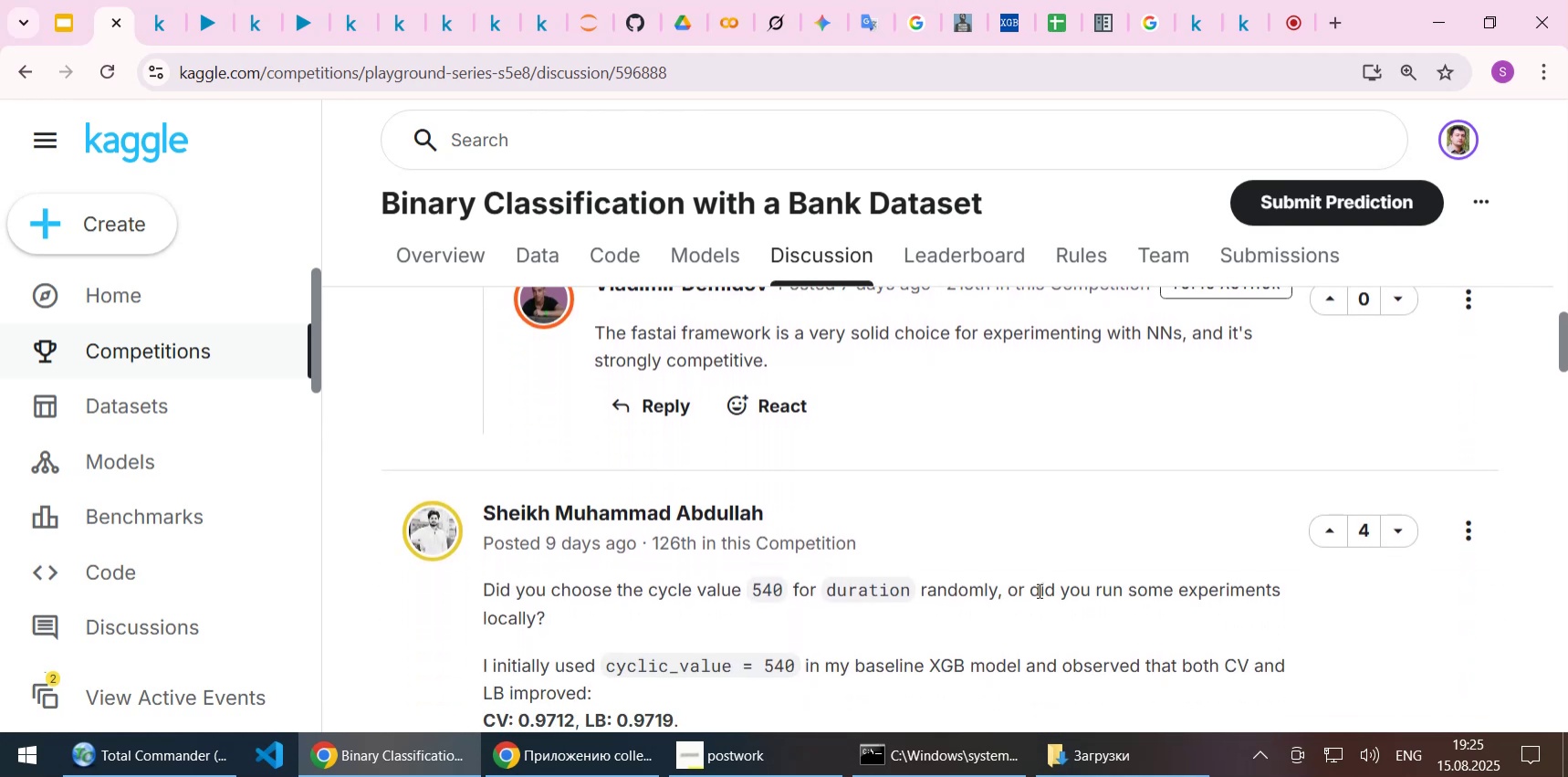 
key(ArrowDown)
 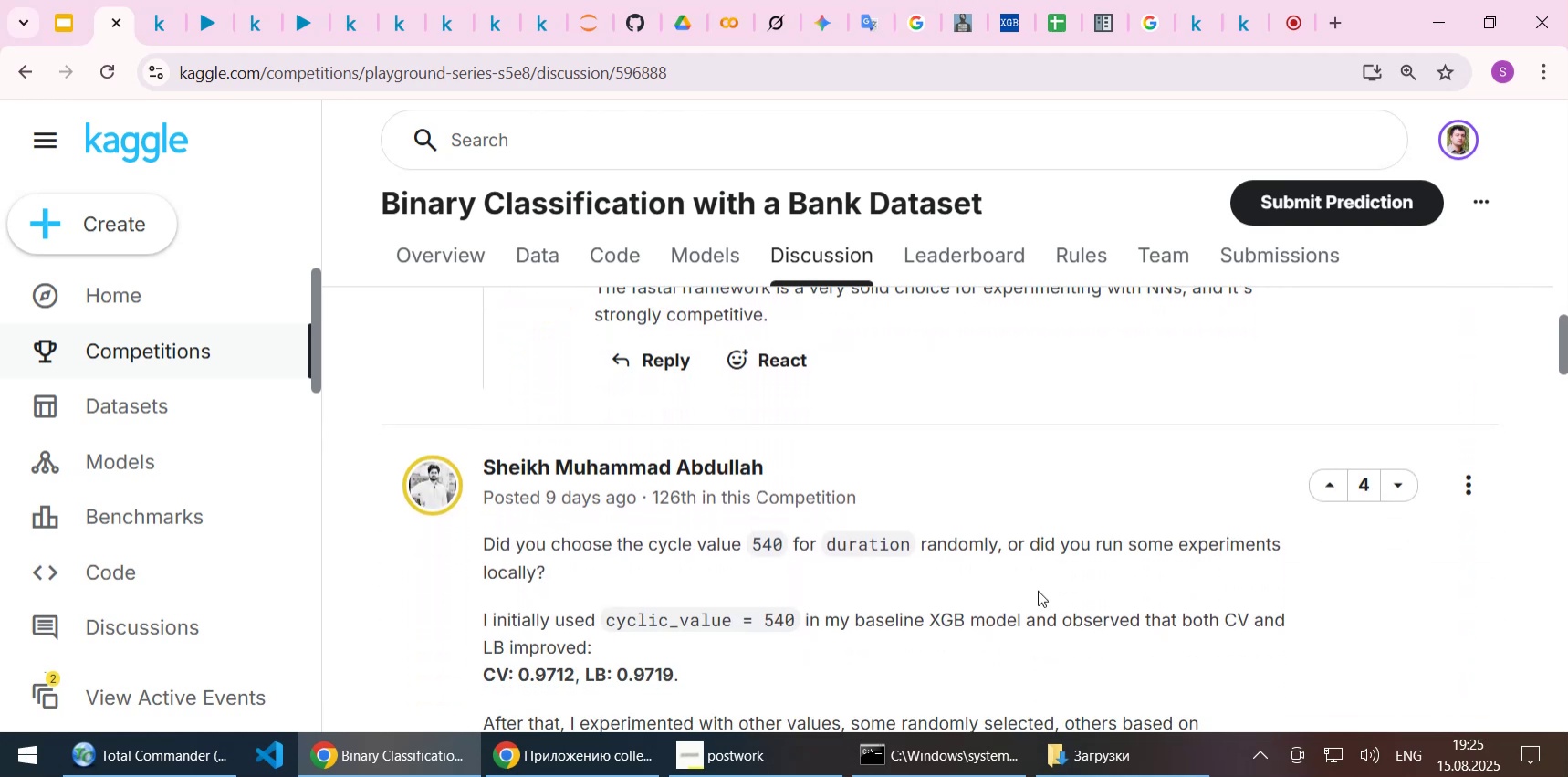 
key(ArrowDown)
 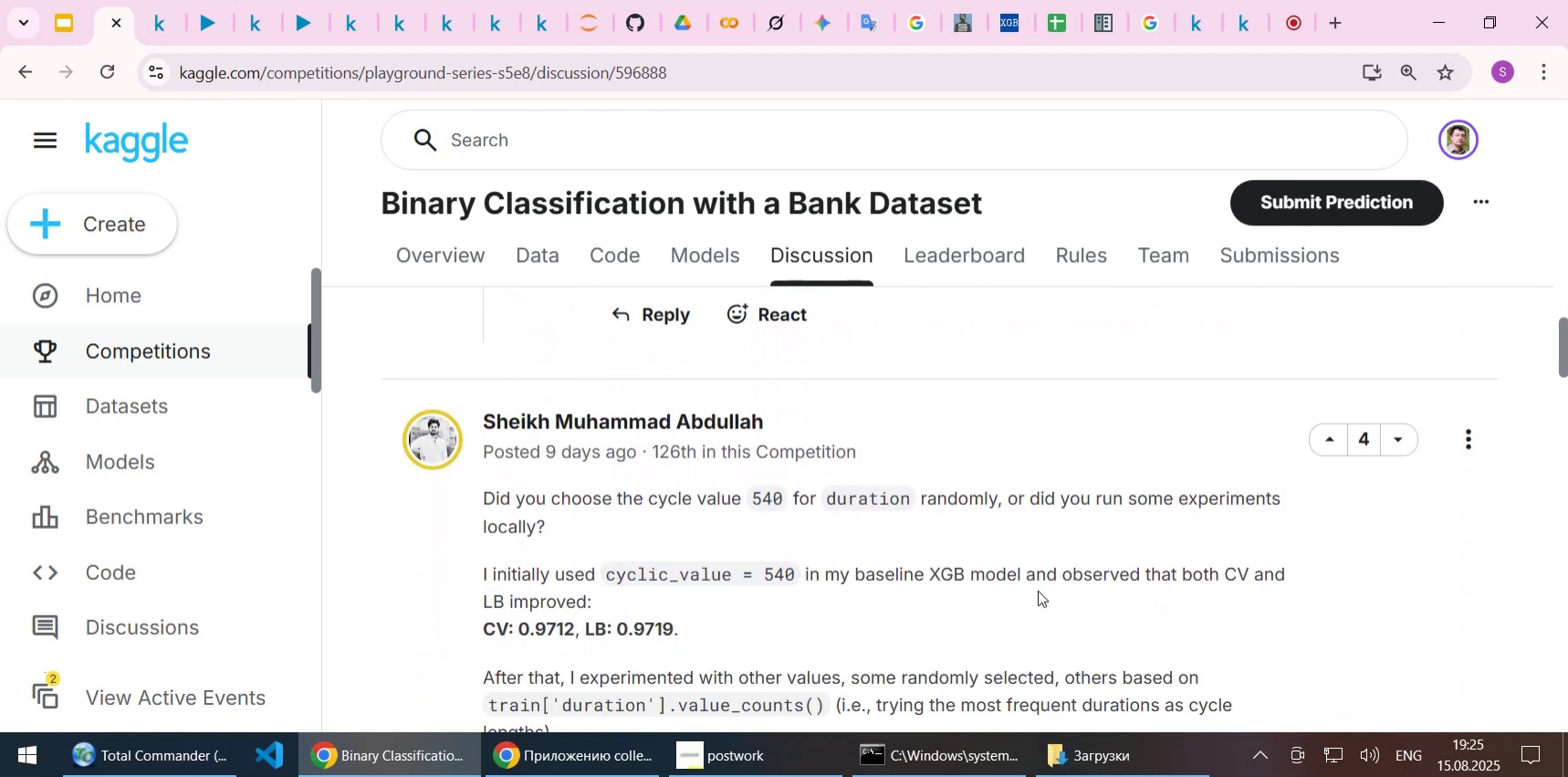 
key(ArrowDown)
 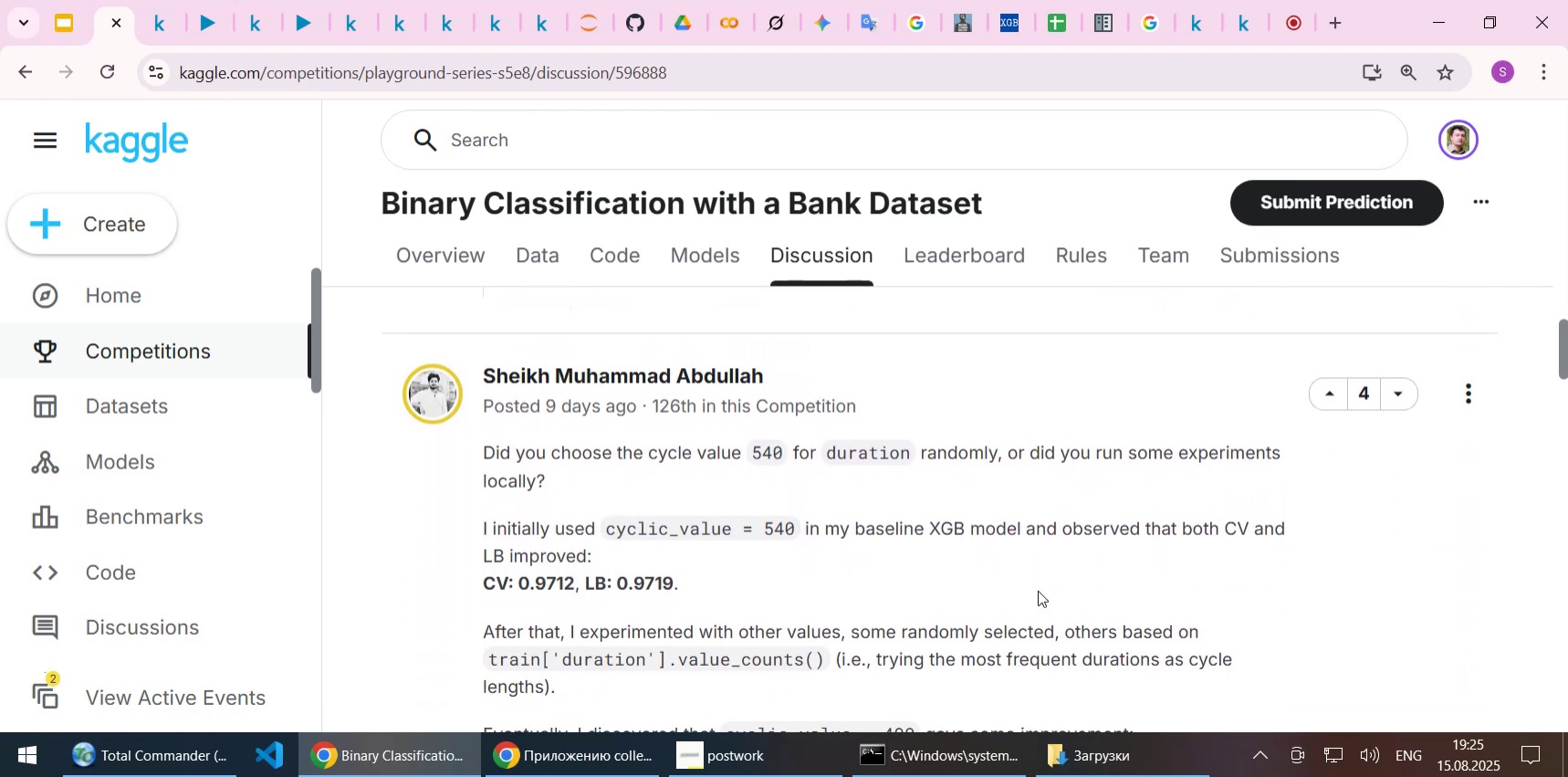 
key(ArrowDown)
 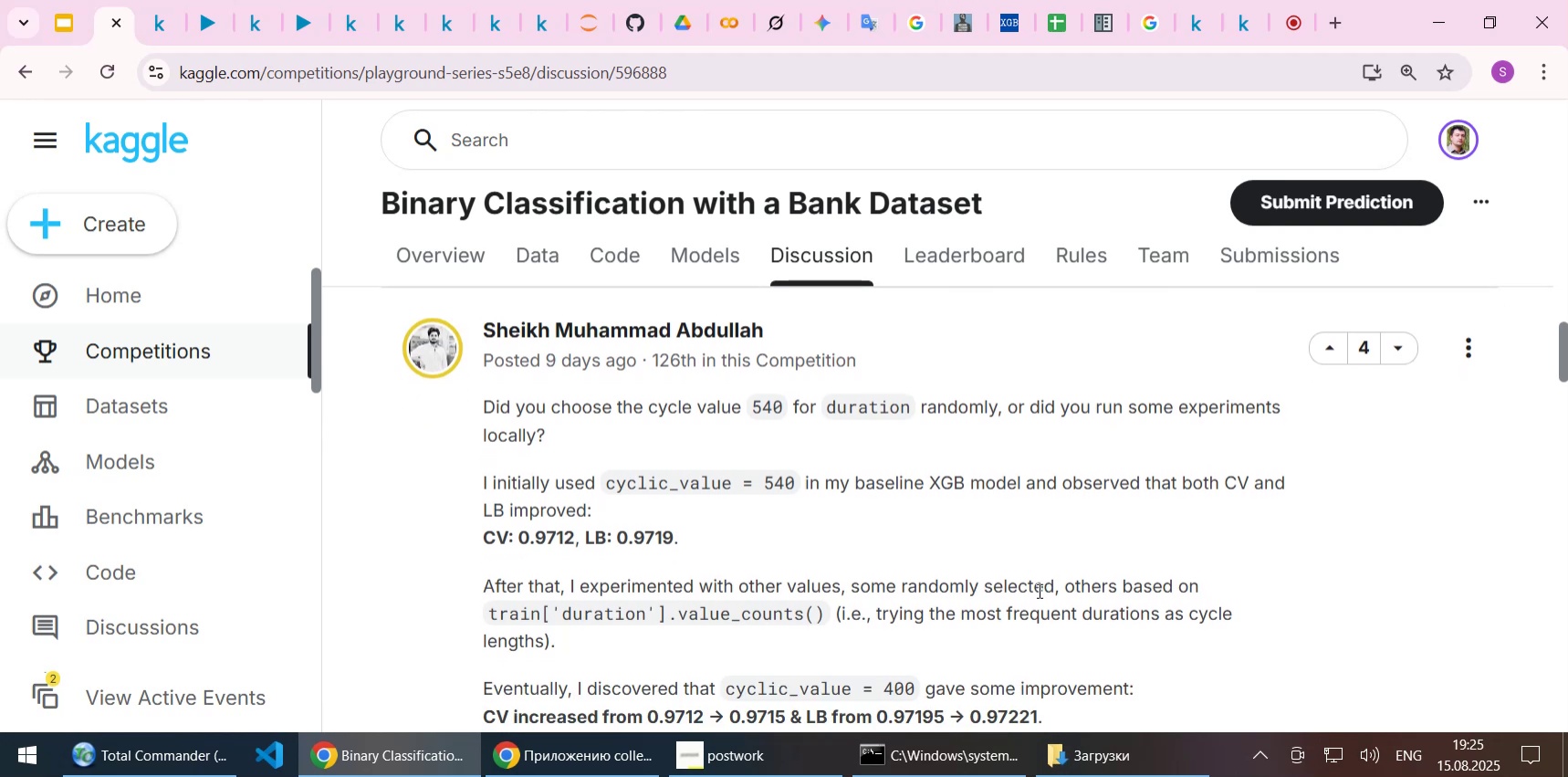 
key(ArrowDown)
 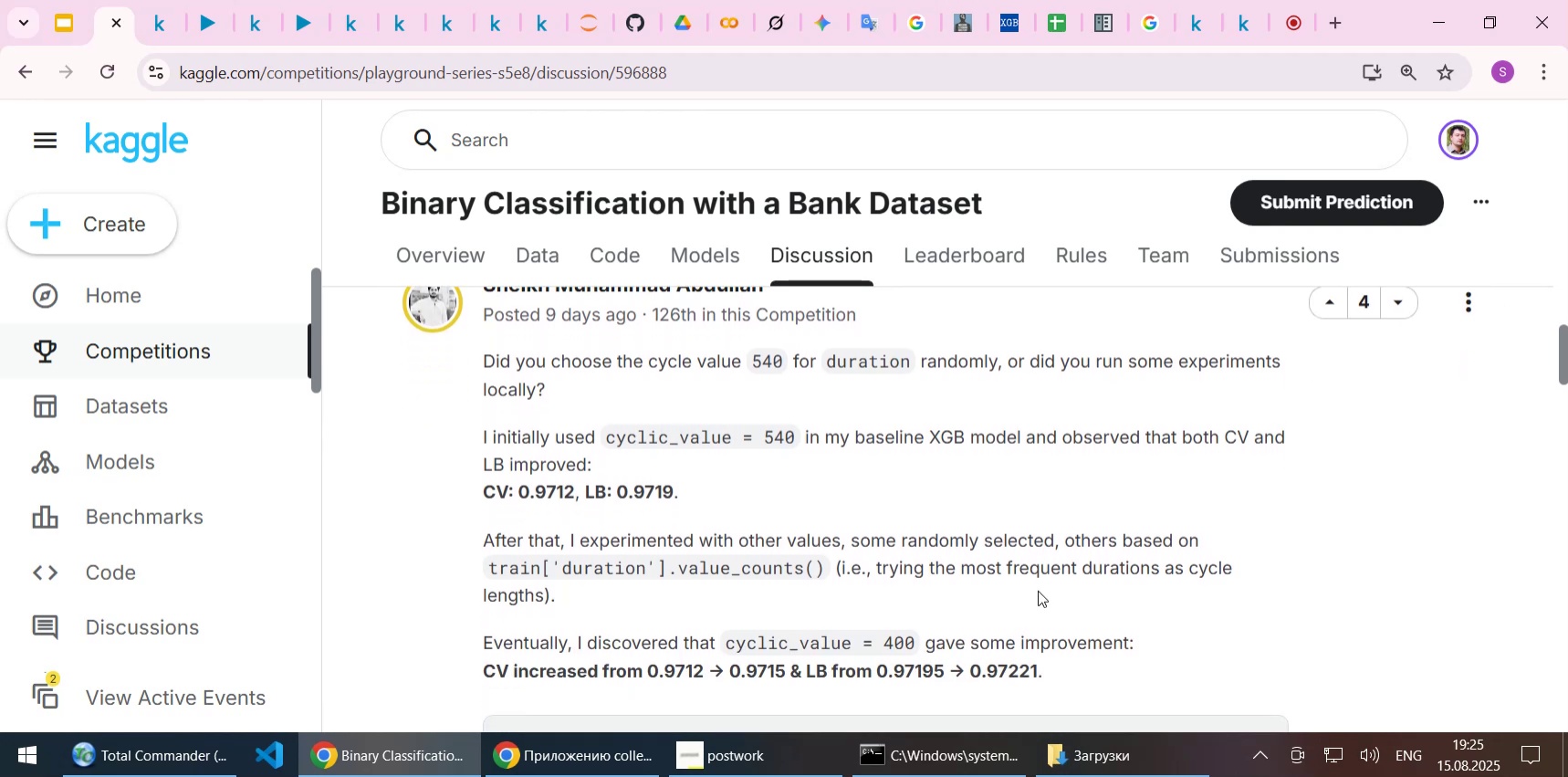 
wait(8.26)
 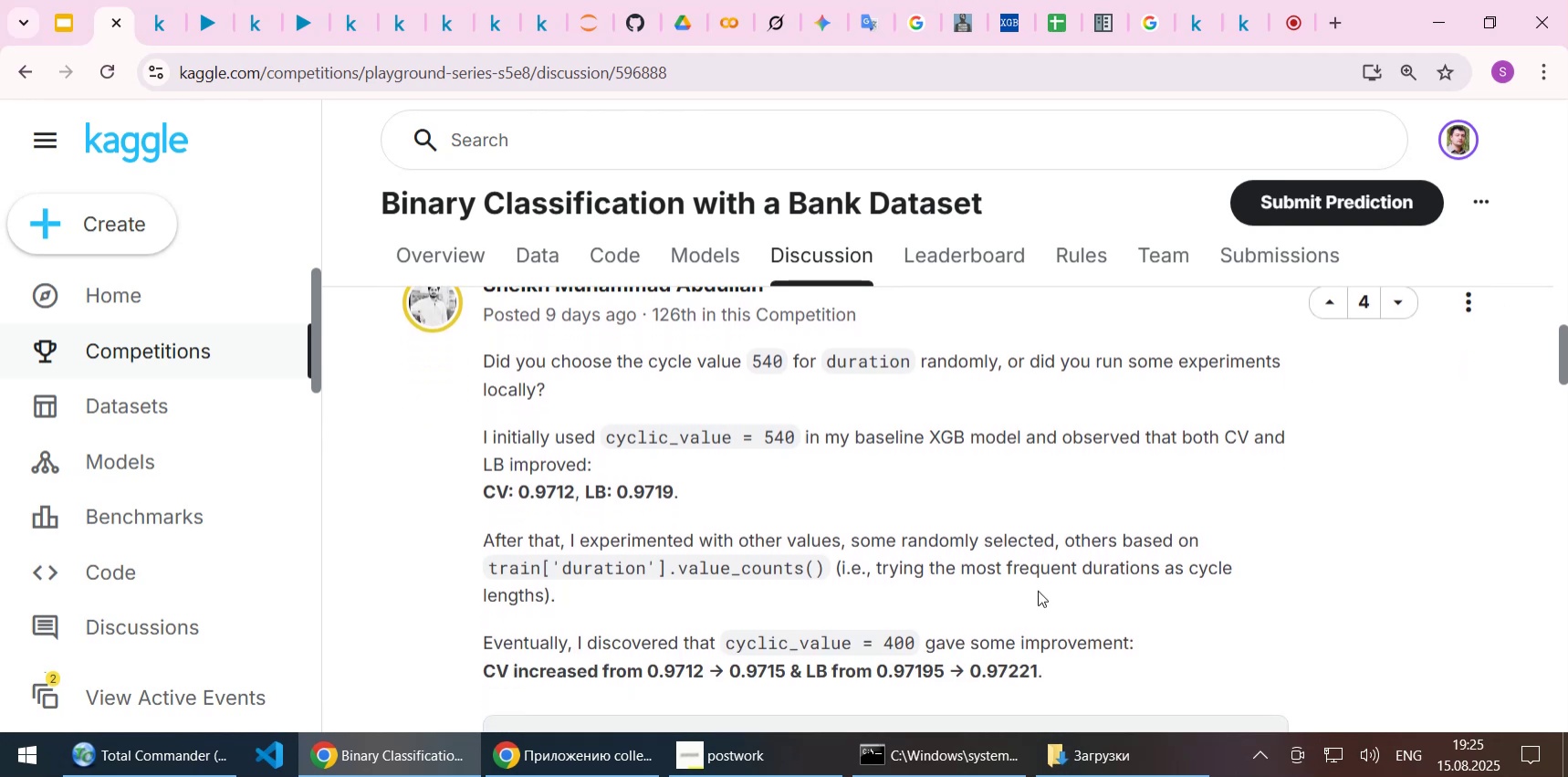 
key(ArrowDown)
 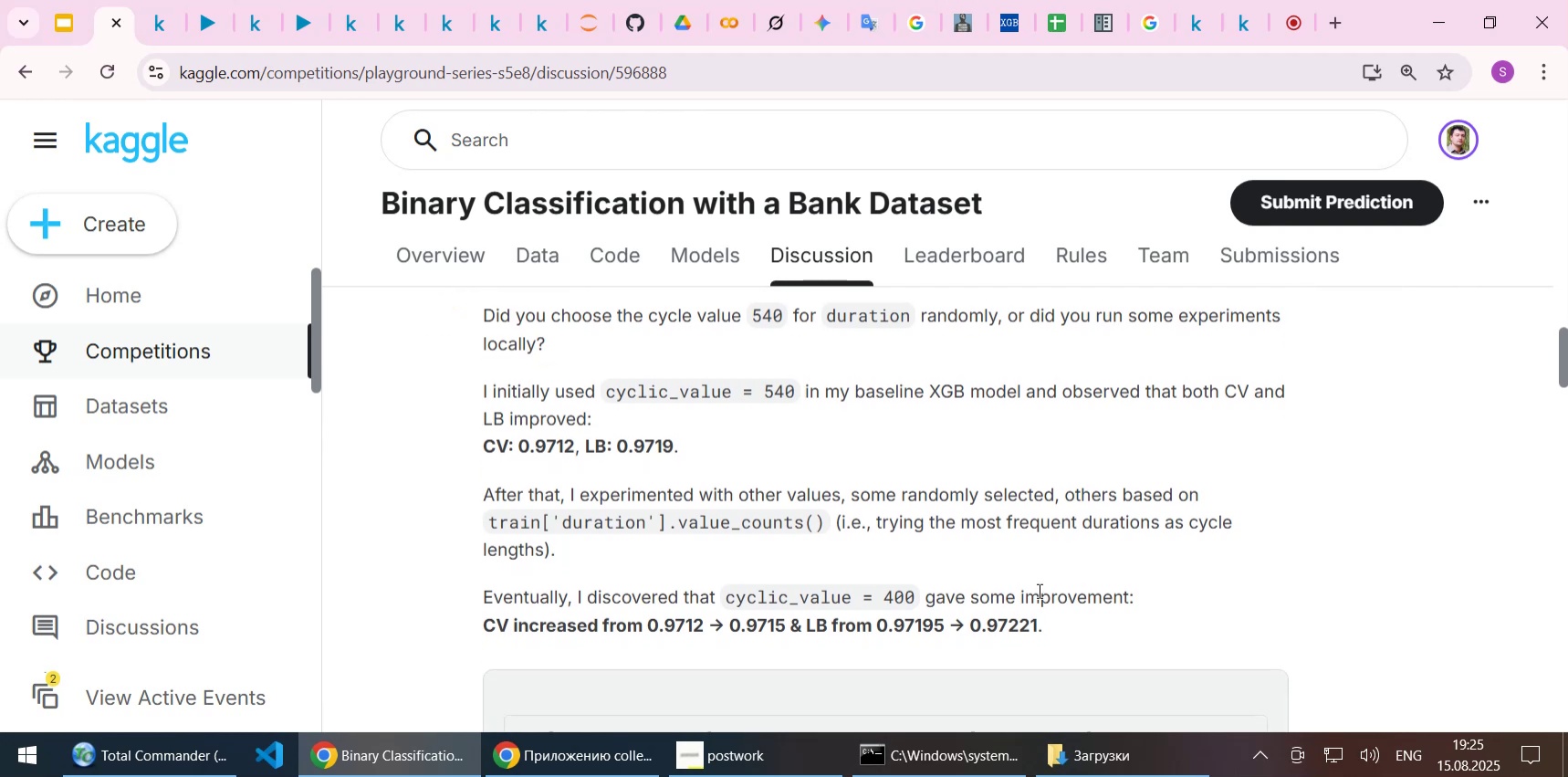 
key(ArrowDown)
 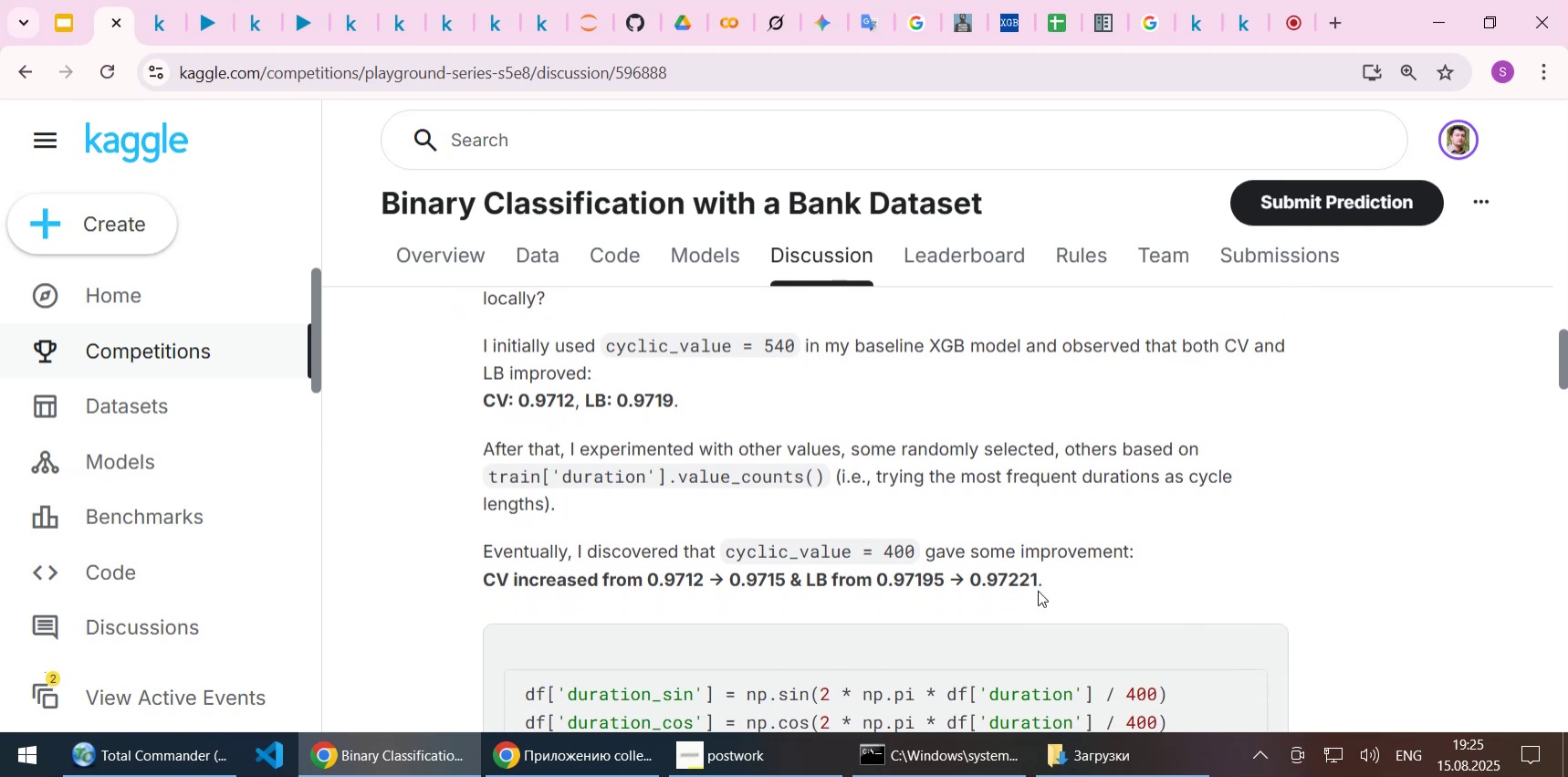 
wait(9.04)
 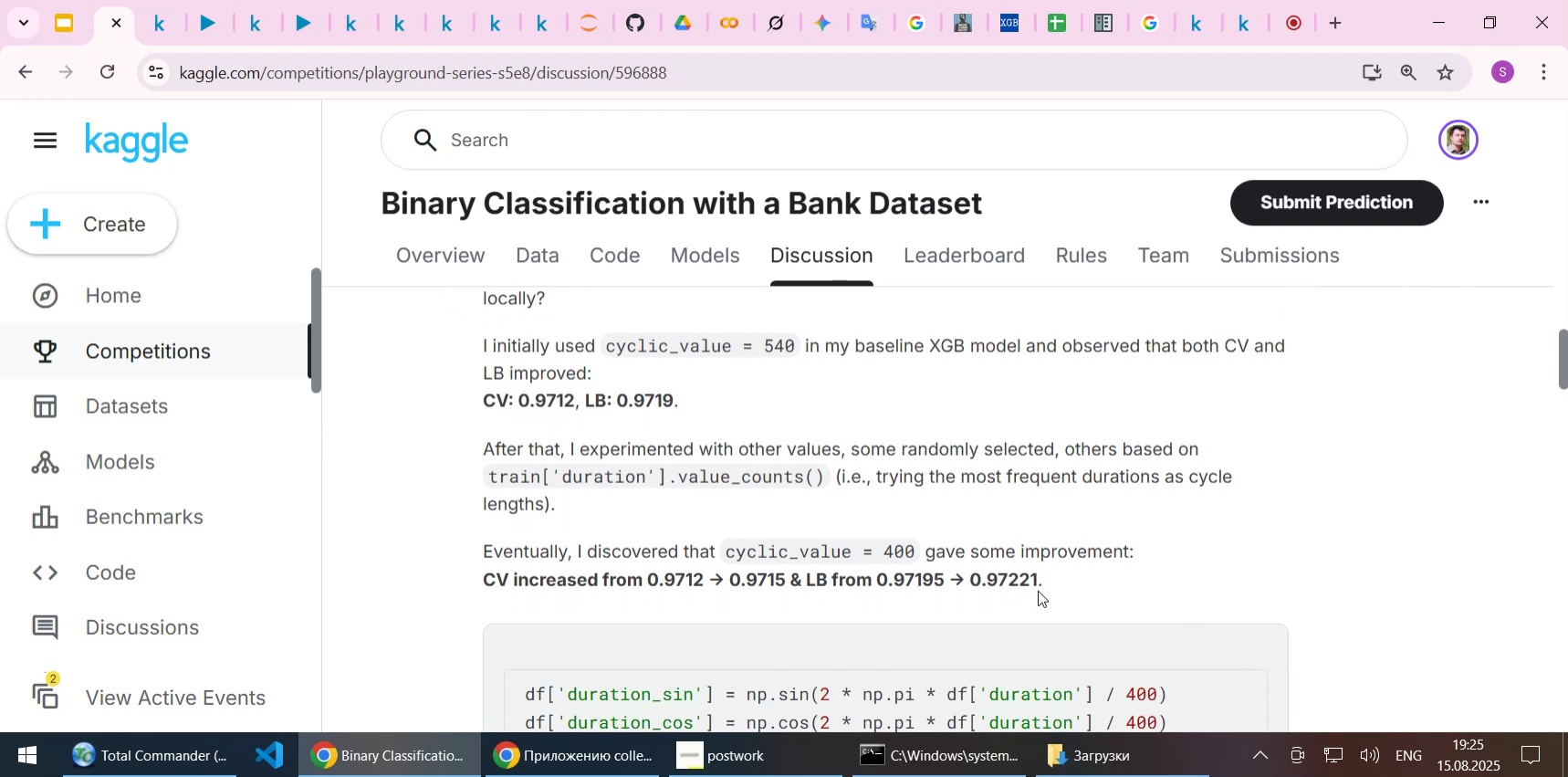 
key(ArrowDown)
 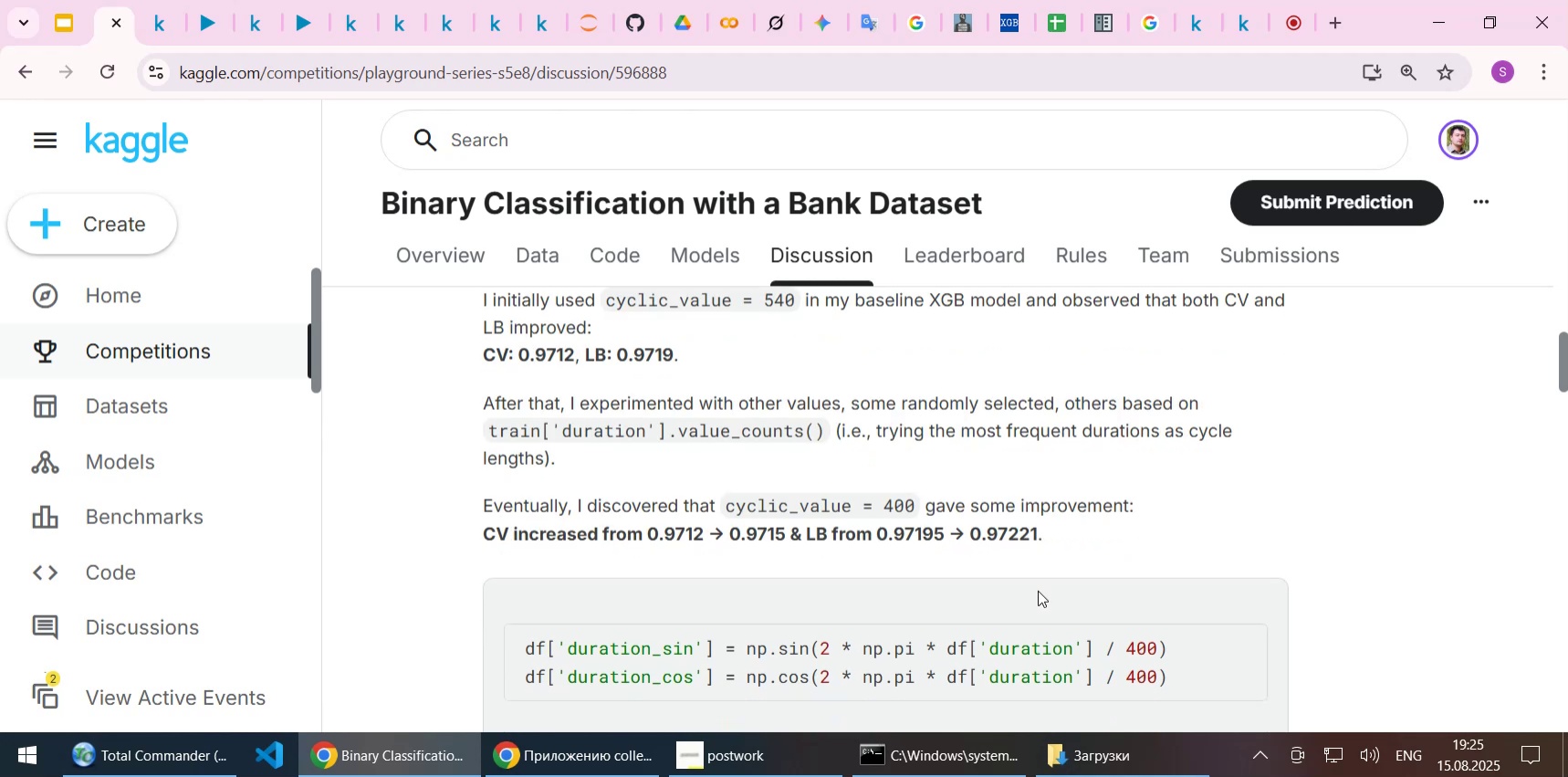 
wait(8.04)
 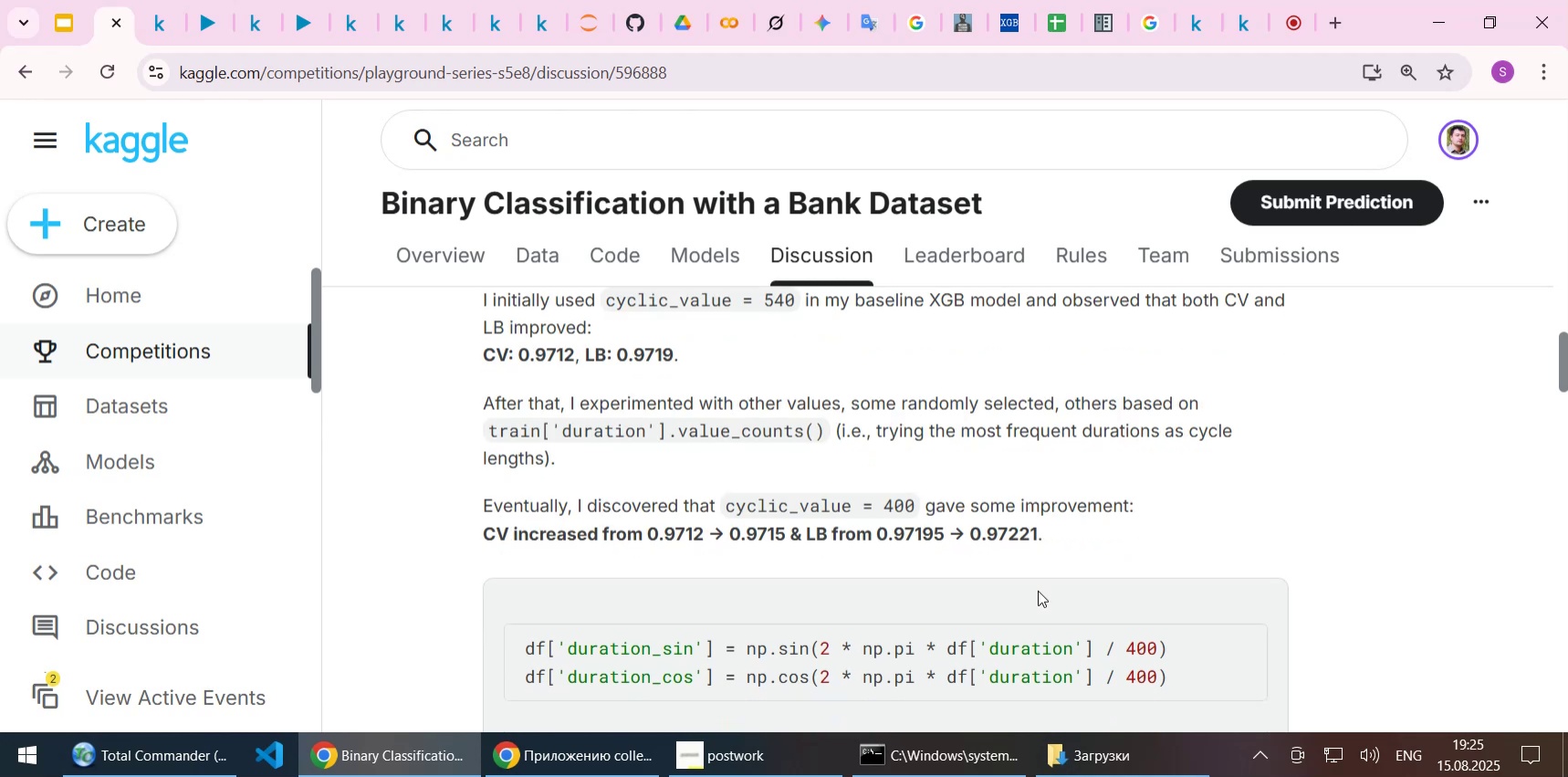 
key(ArrowDown)
 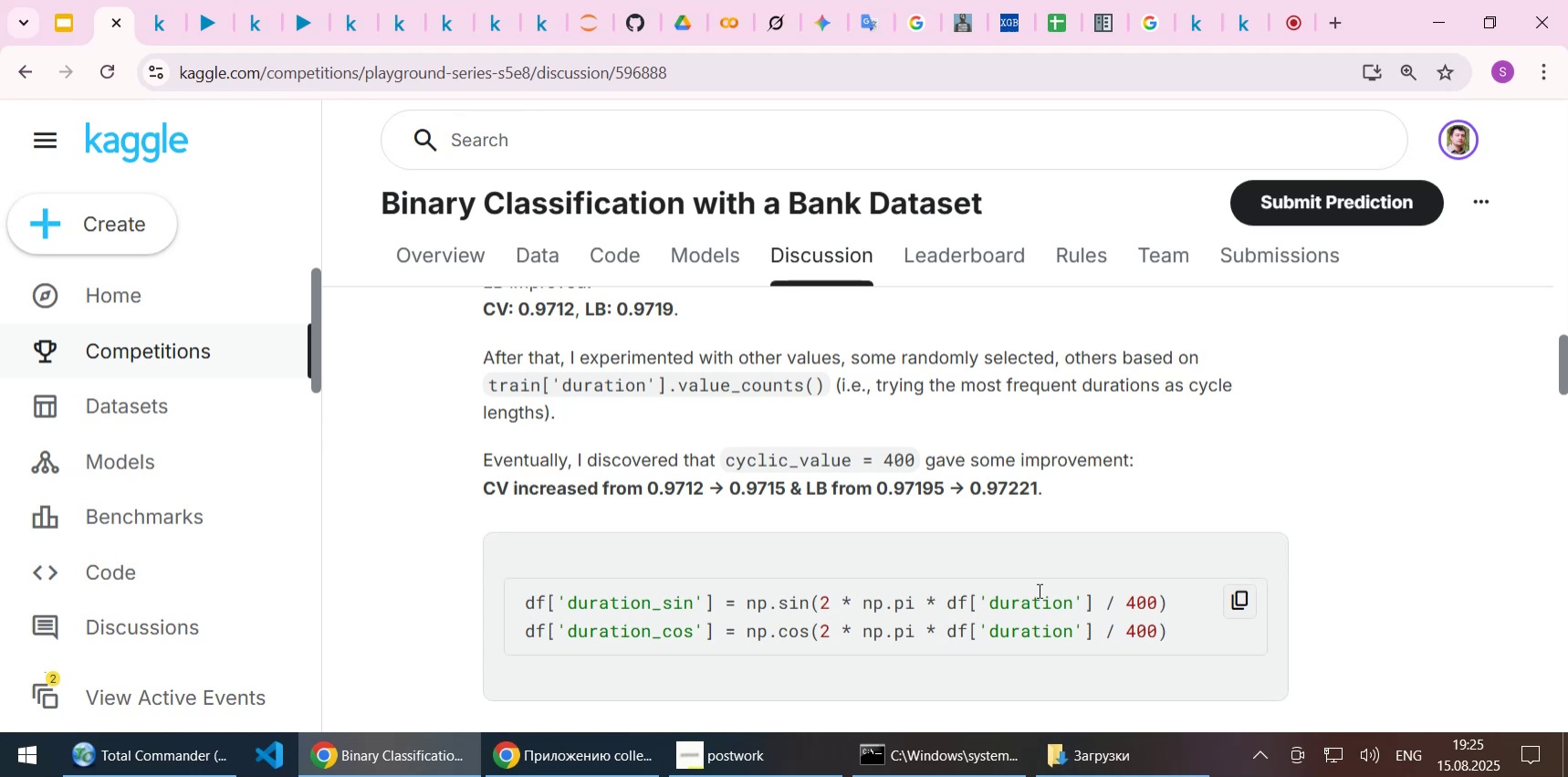 
wait(6.35)
 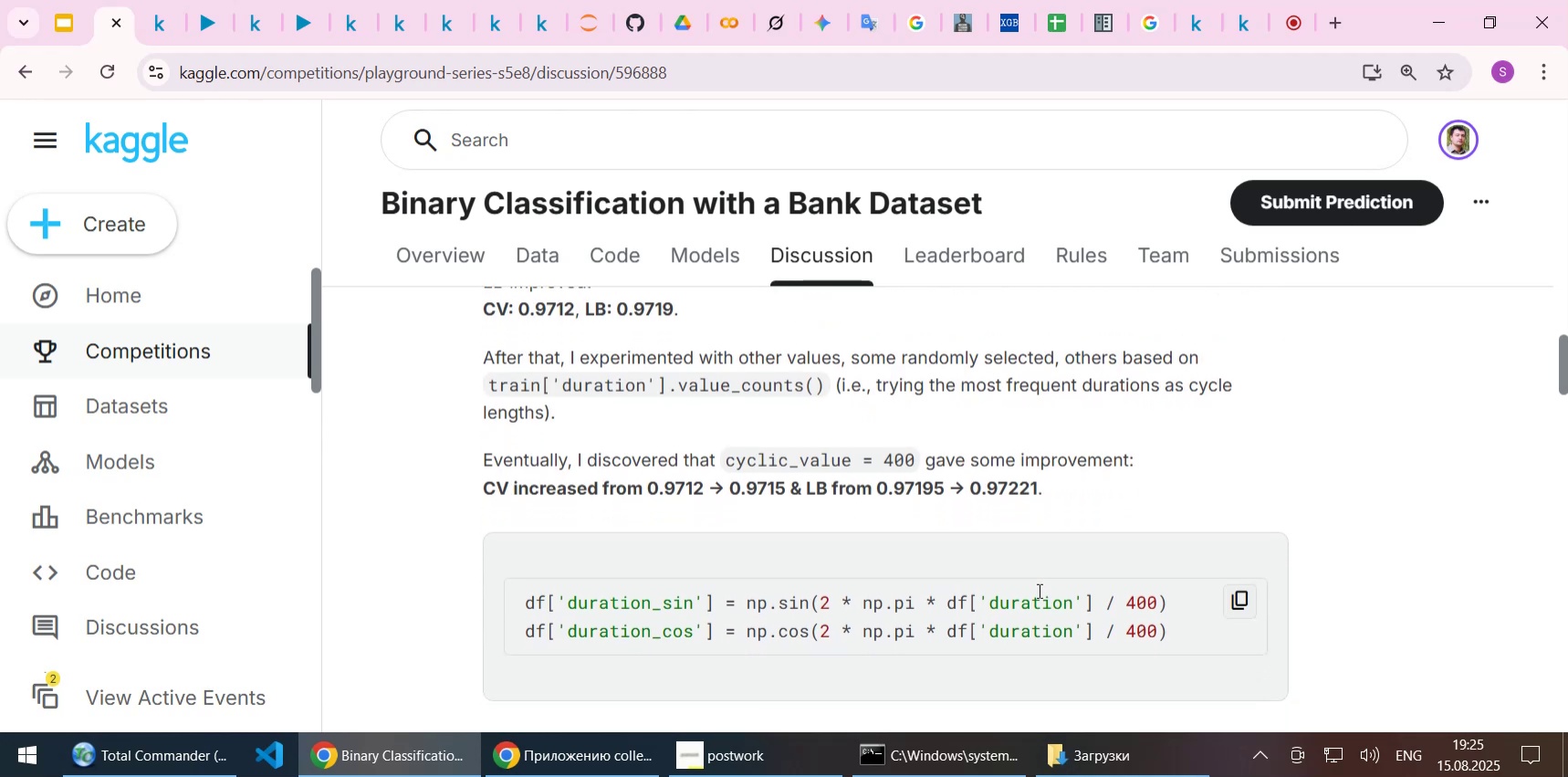 
key(ArrowDown)
 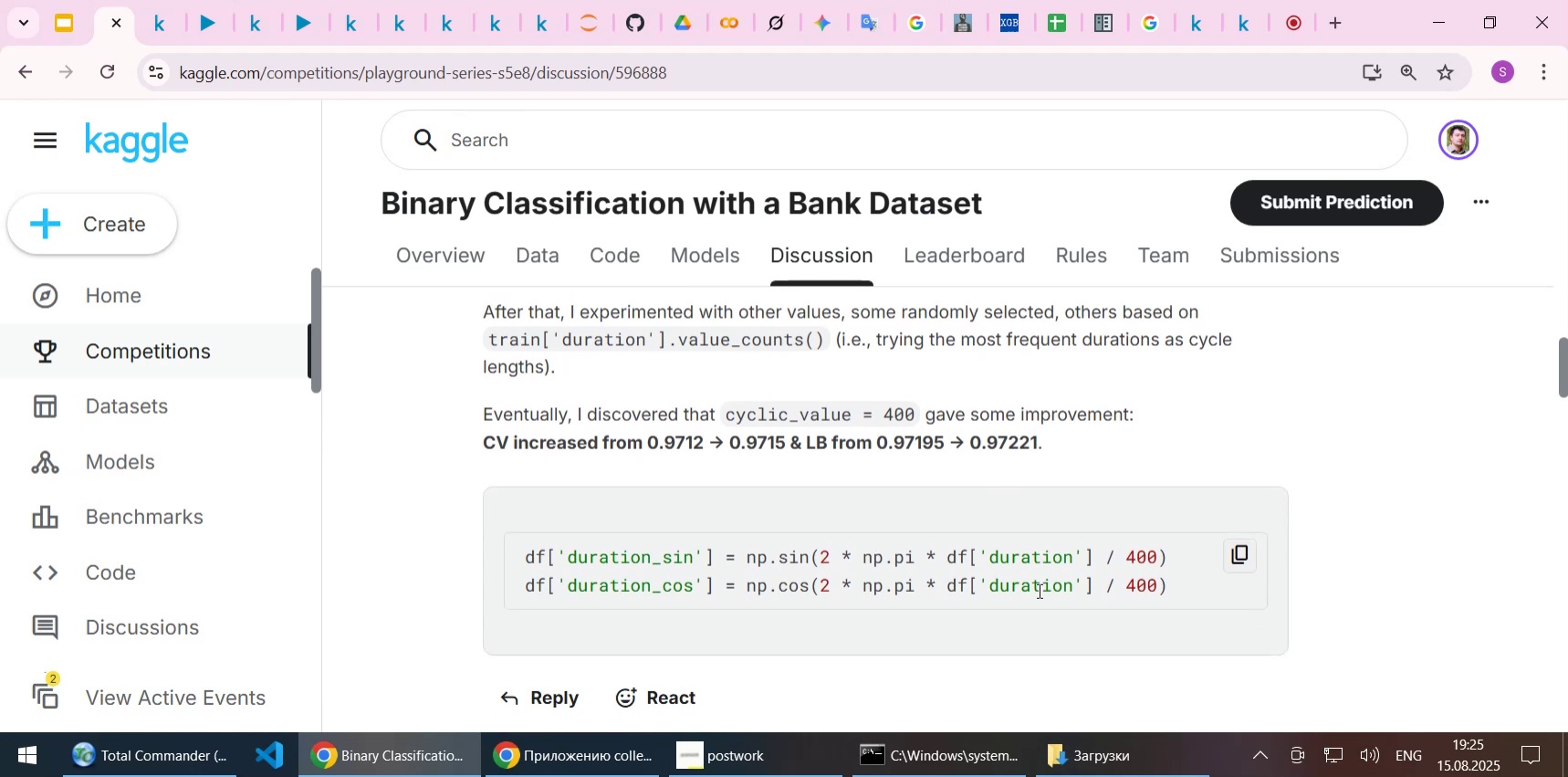 
key(ArrowDown)
 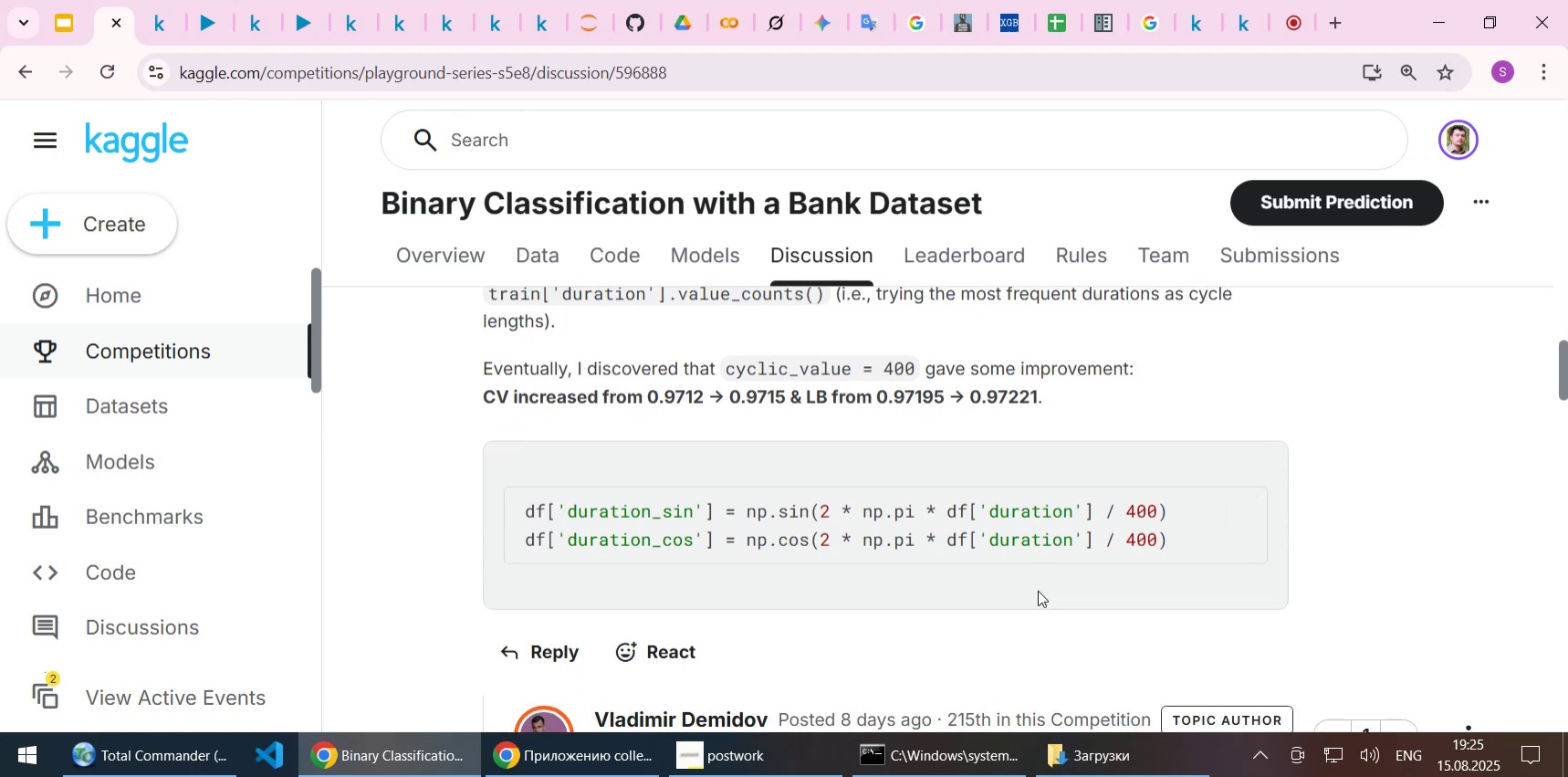 
key(ArrowDown)
 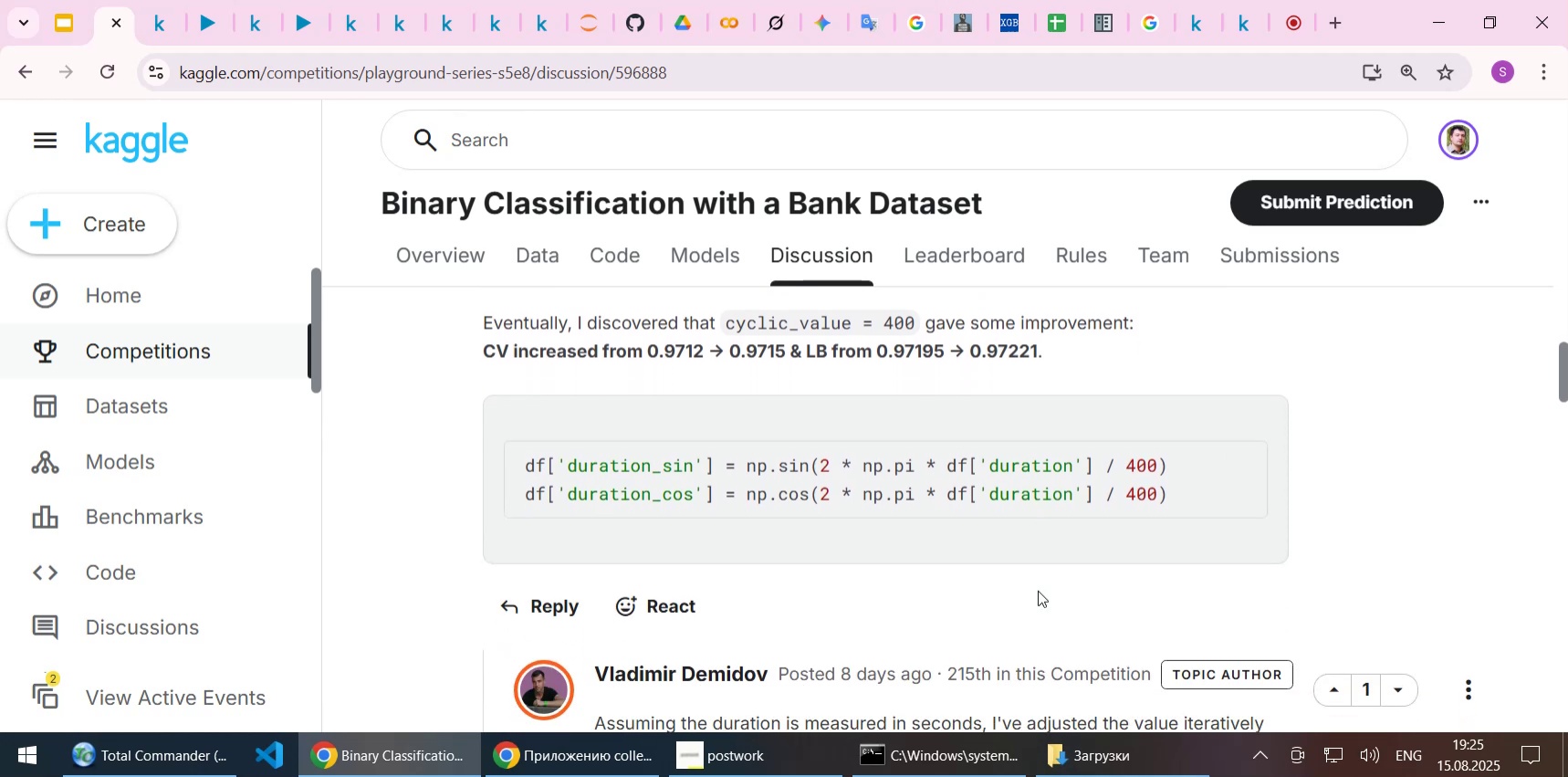 
key(ArrowDown)
 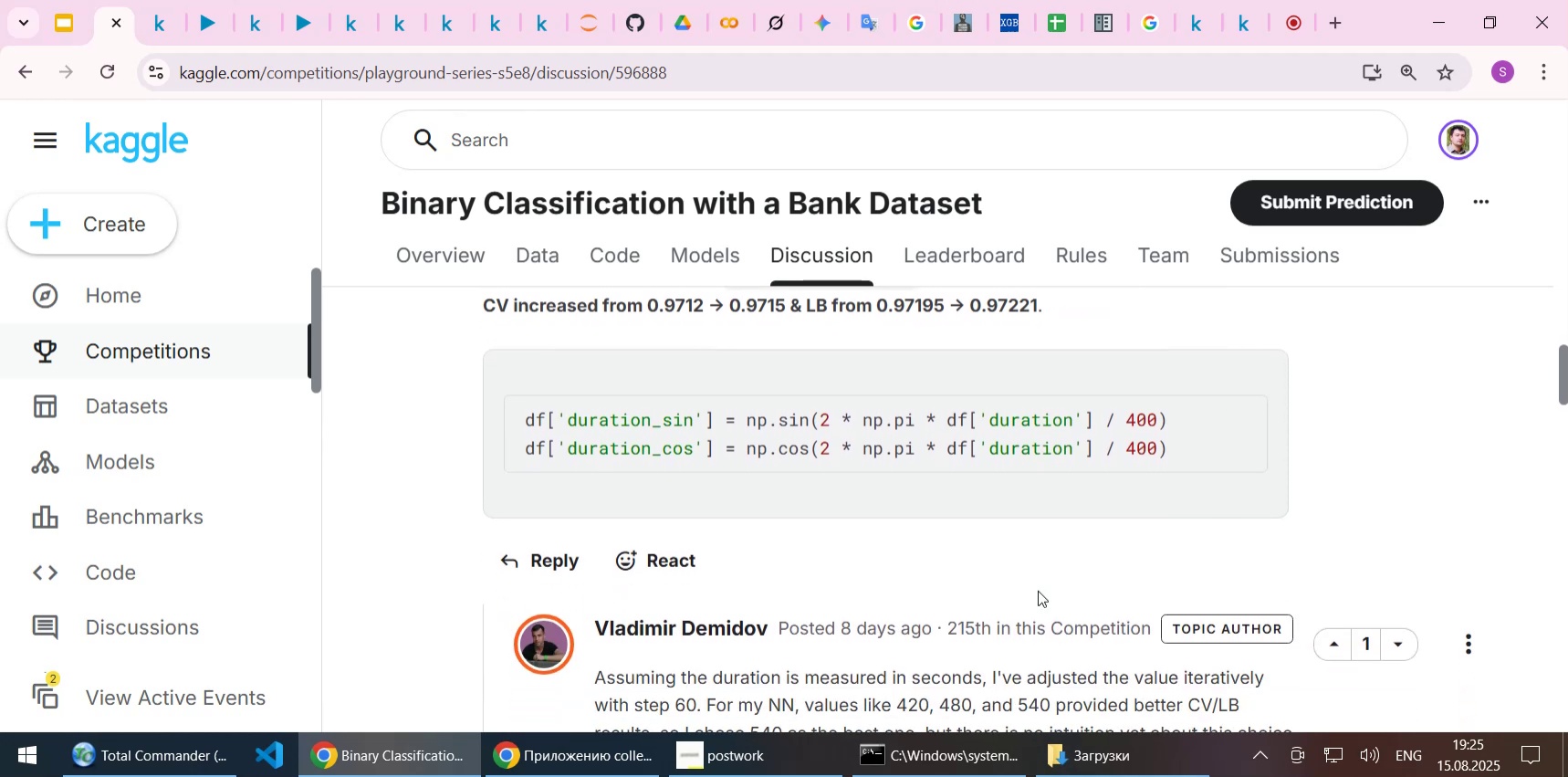 
key(ArrowDown)
 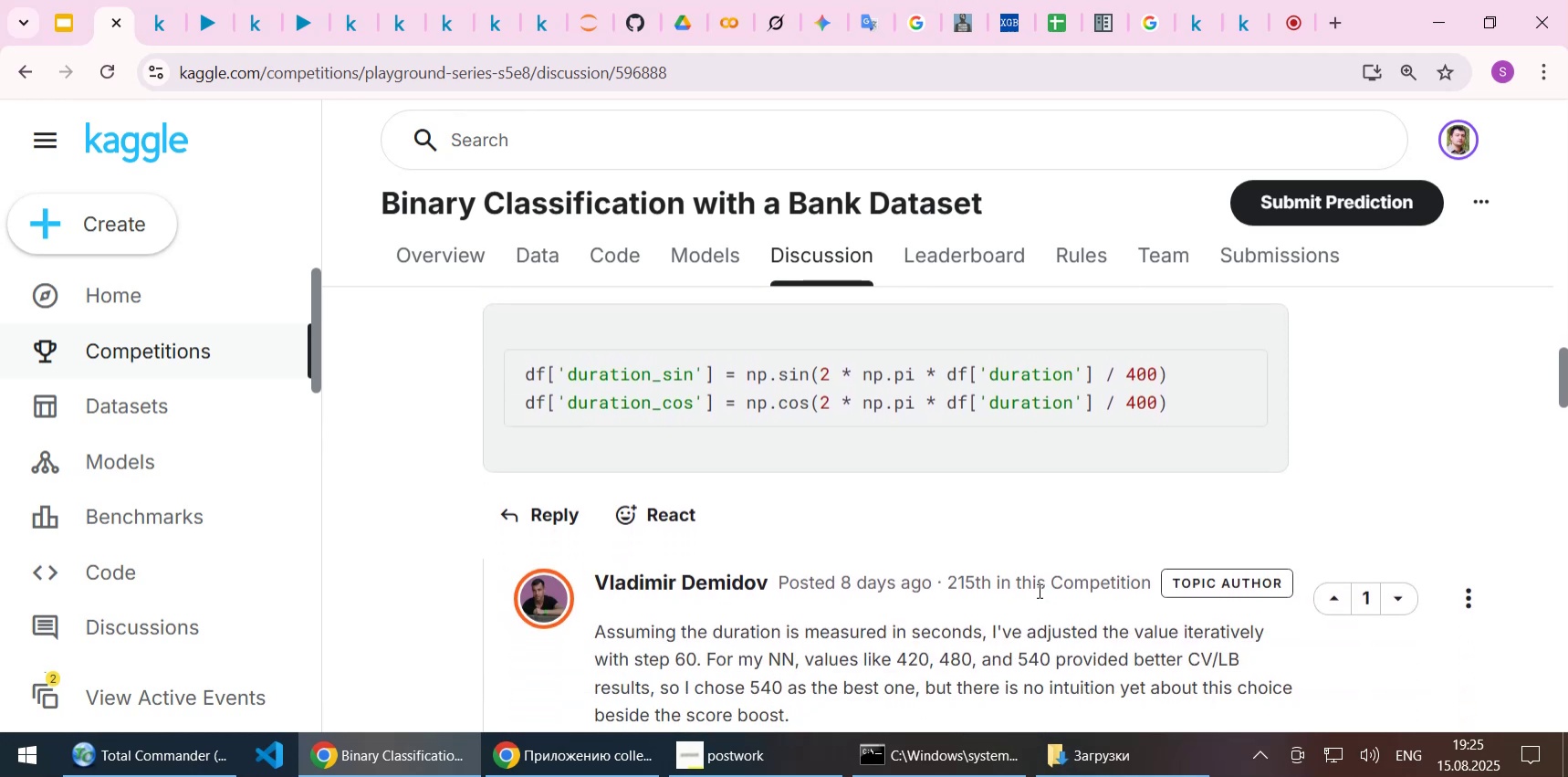 
key(ArrowDown)
 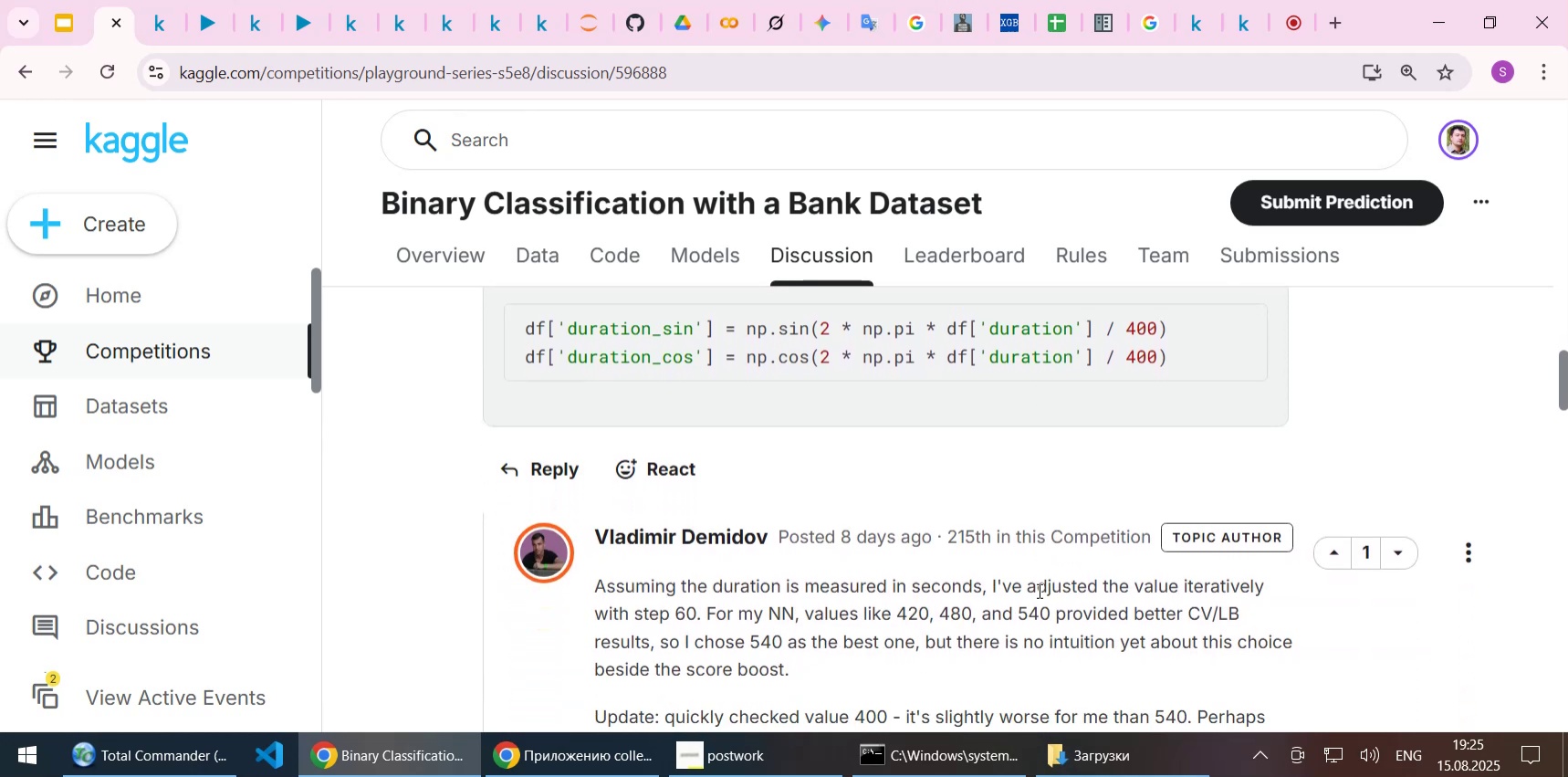 
key(ArrowDown)
 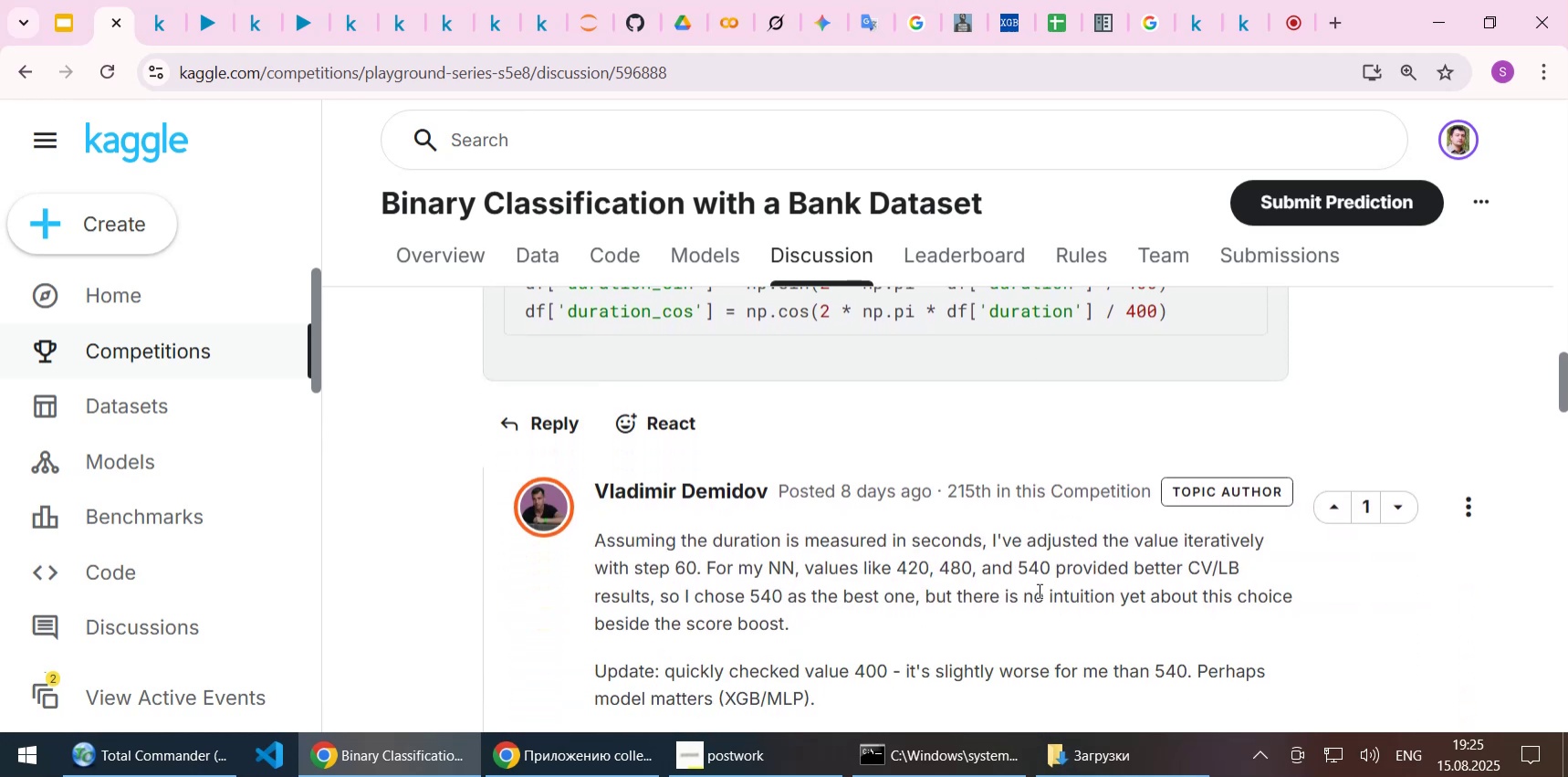 
key(ArrowDown)
 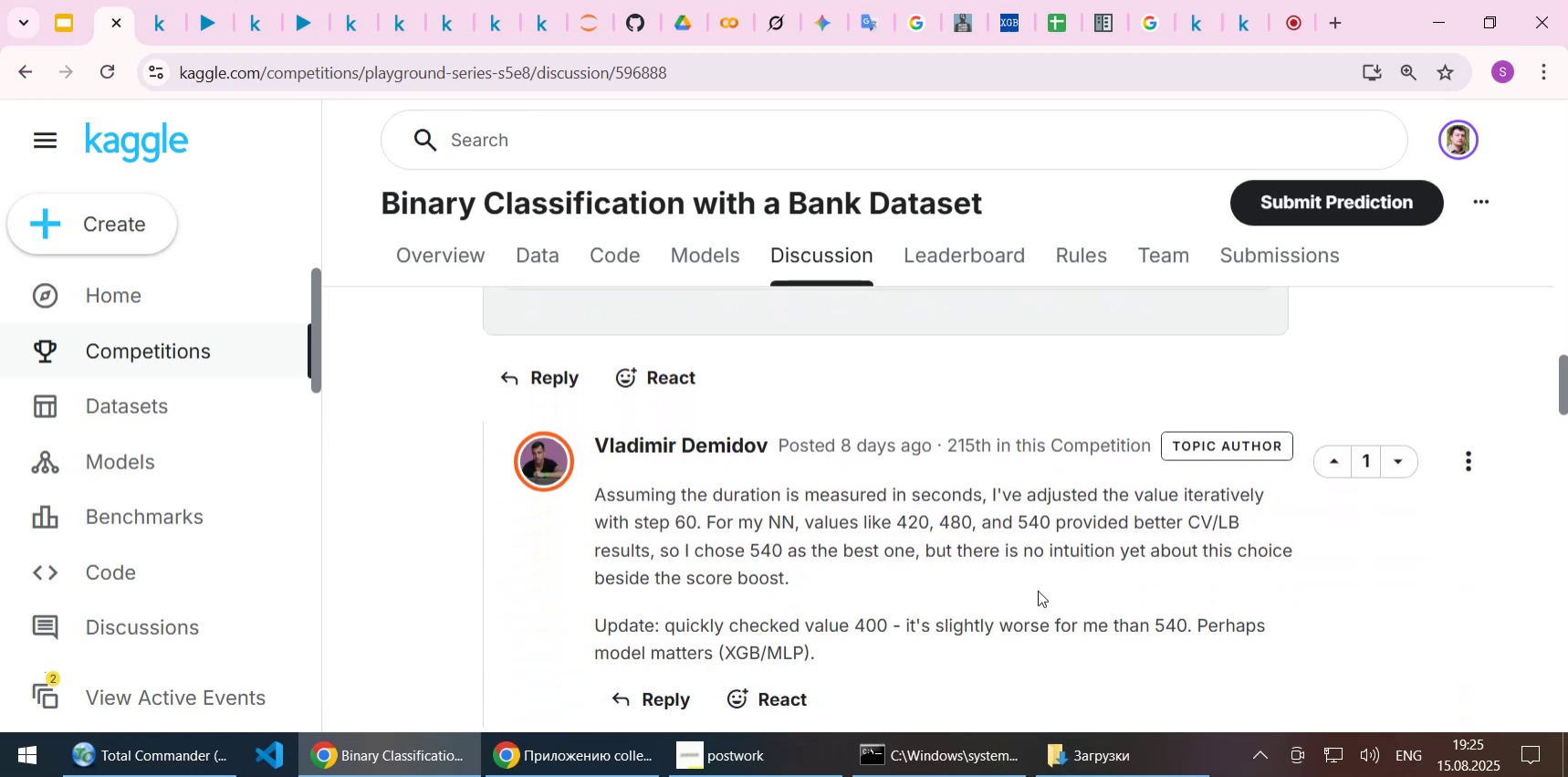 
key(ArrowDown)
 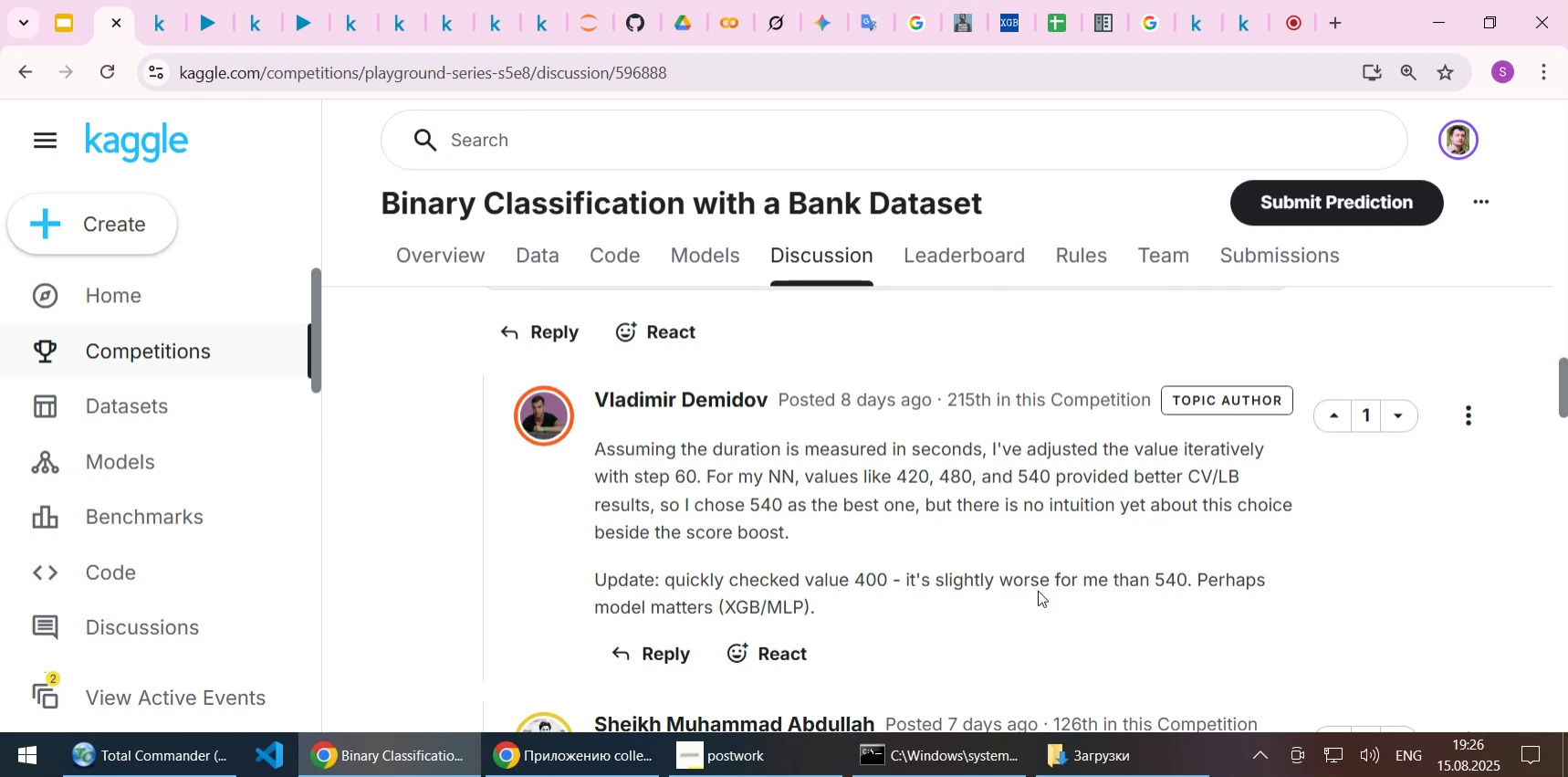 
wait(17.3)
 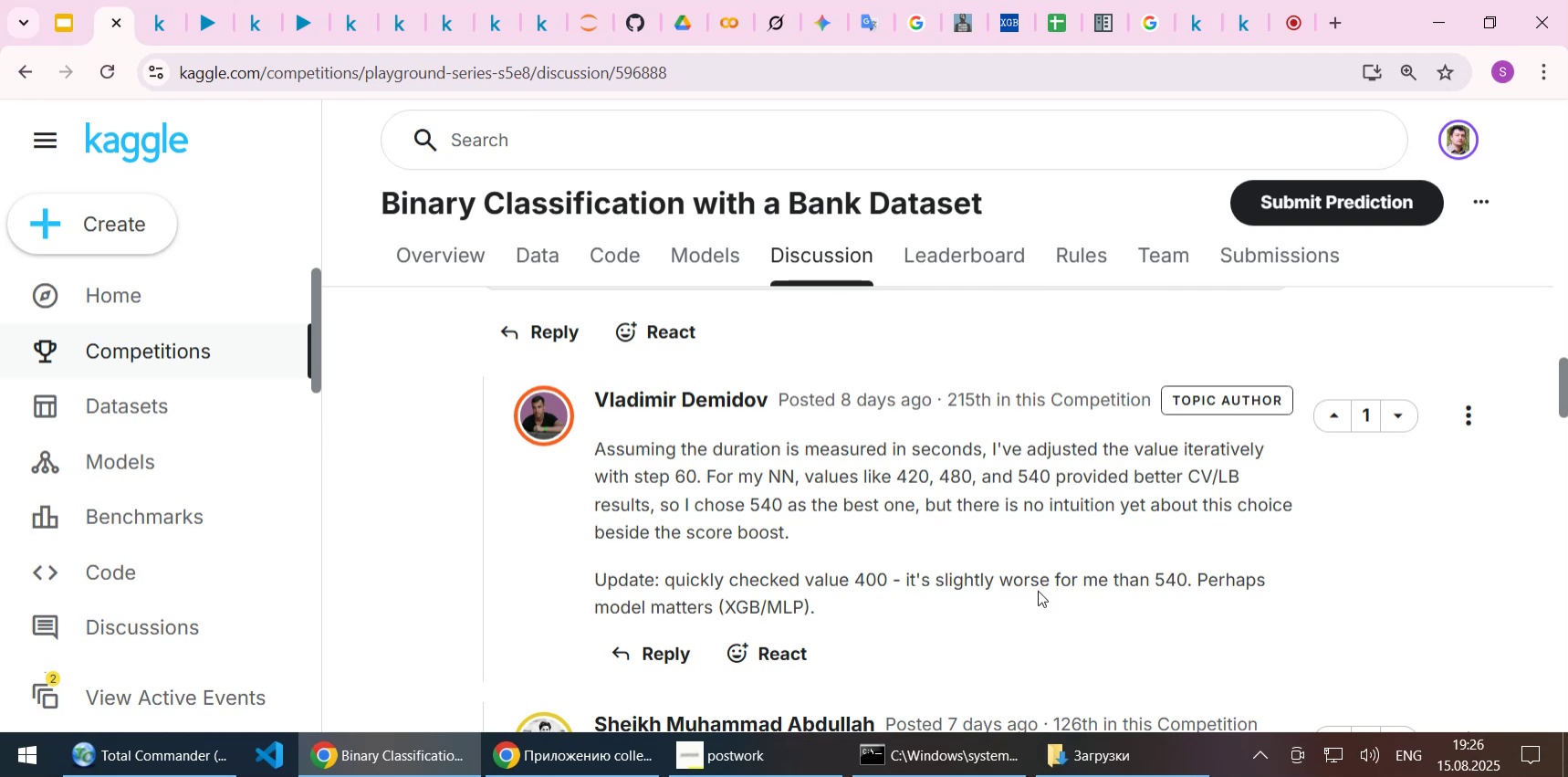 
key(ArrowDown)
 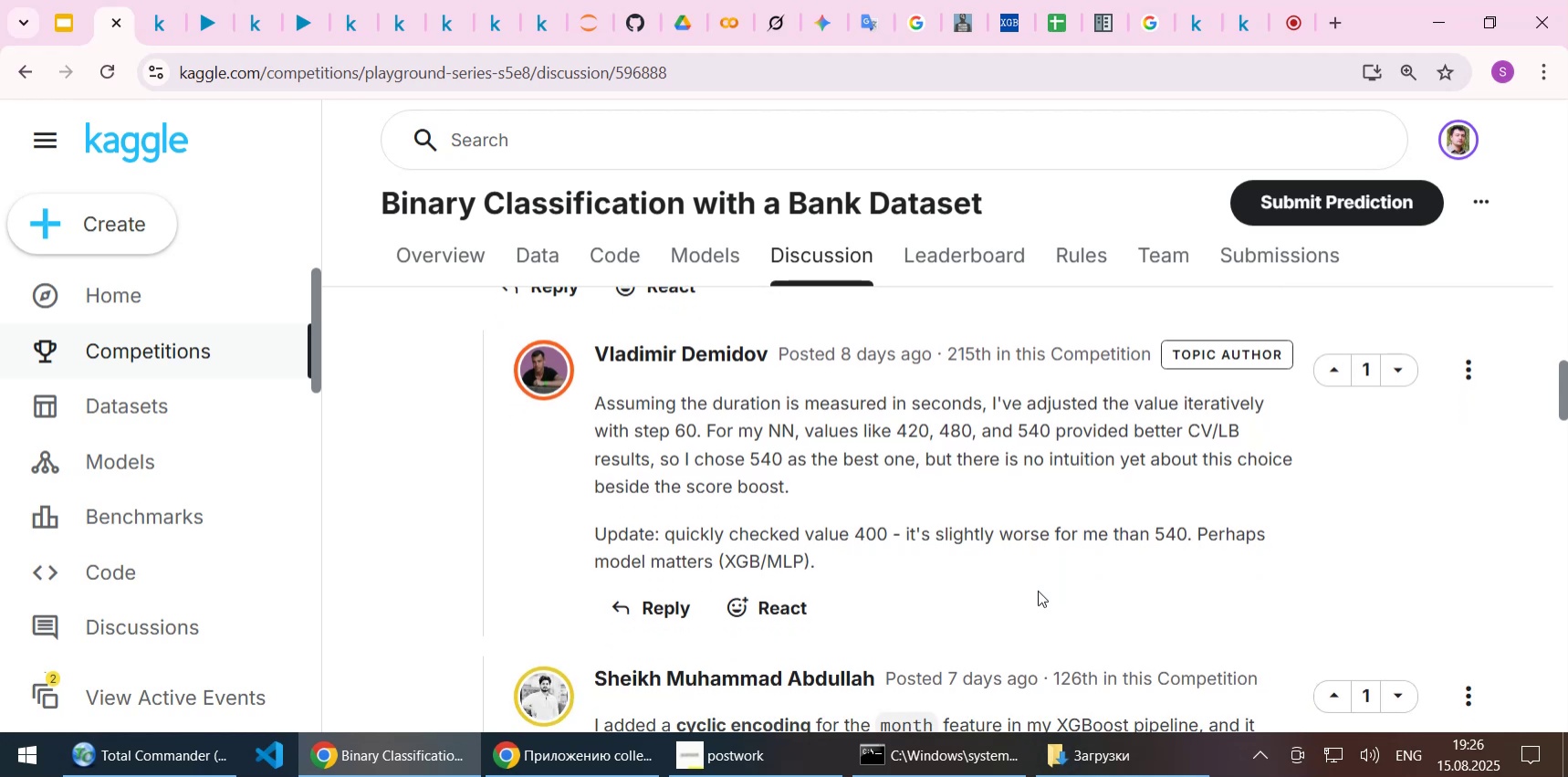 
wait(8.38)
 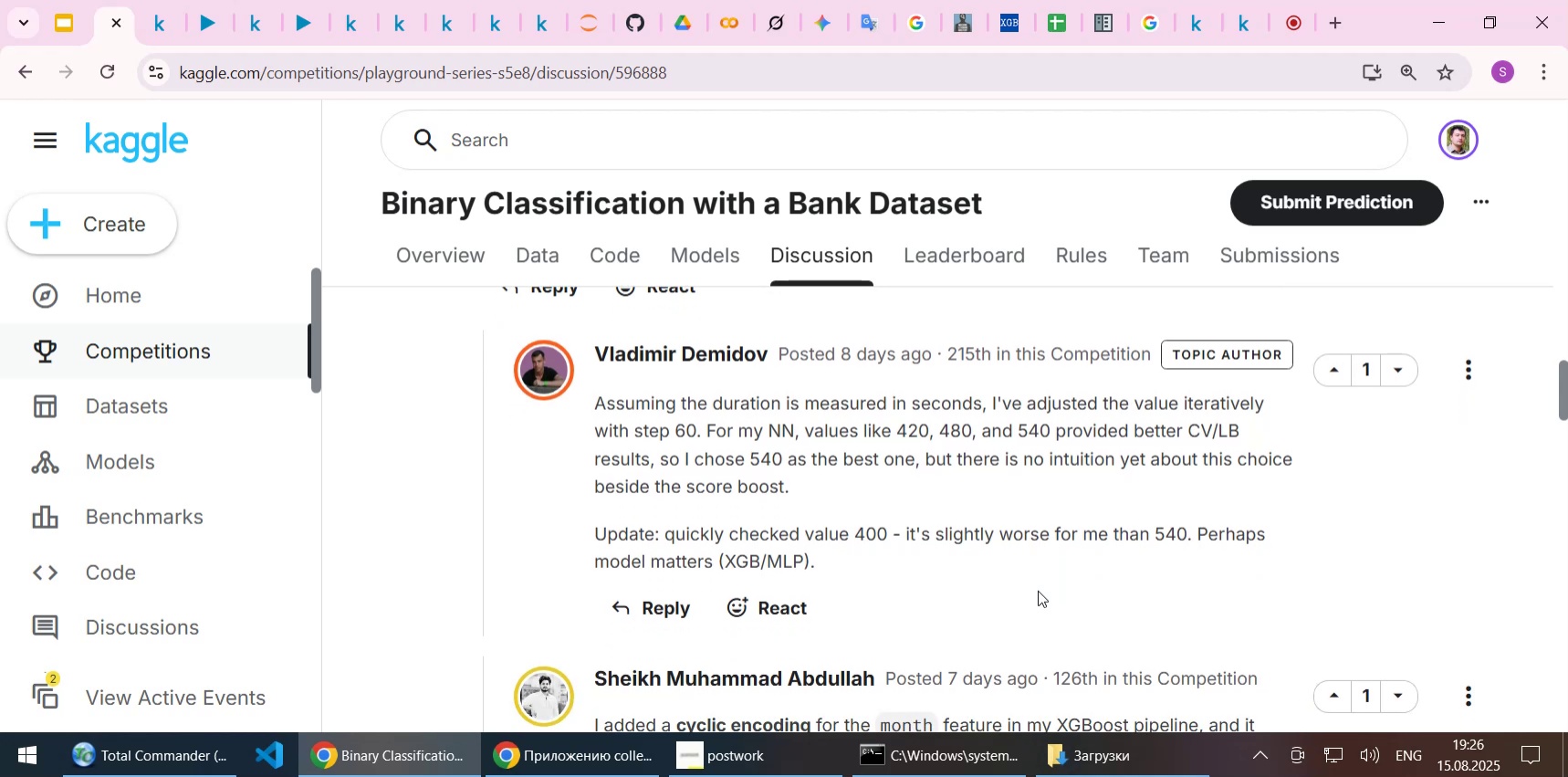 
key(ArrowDown)
 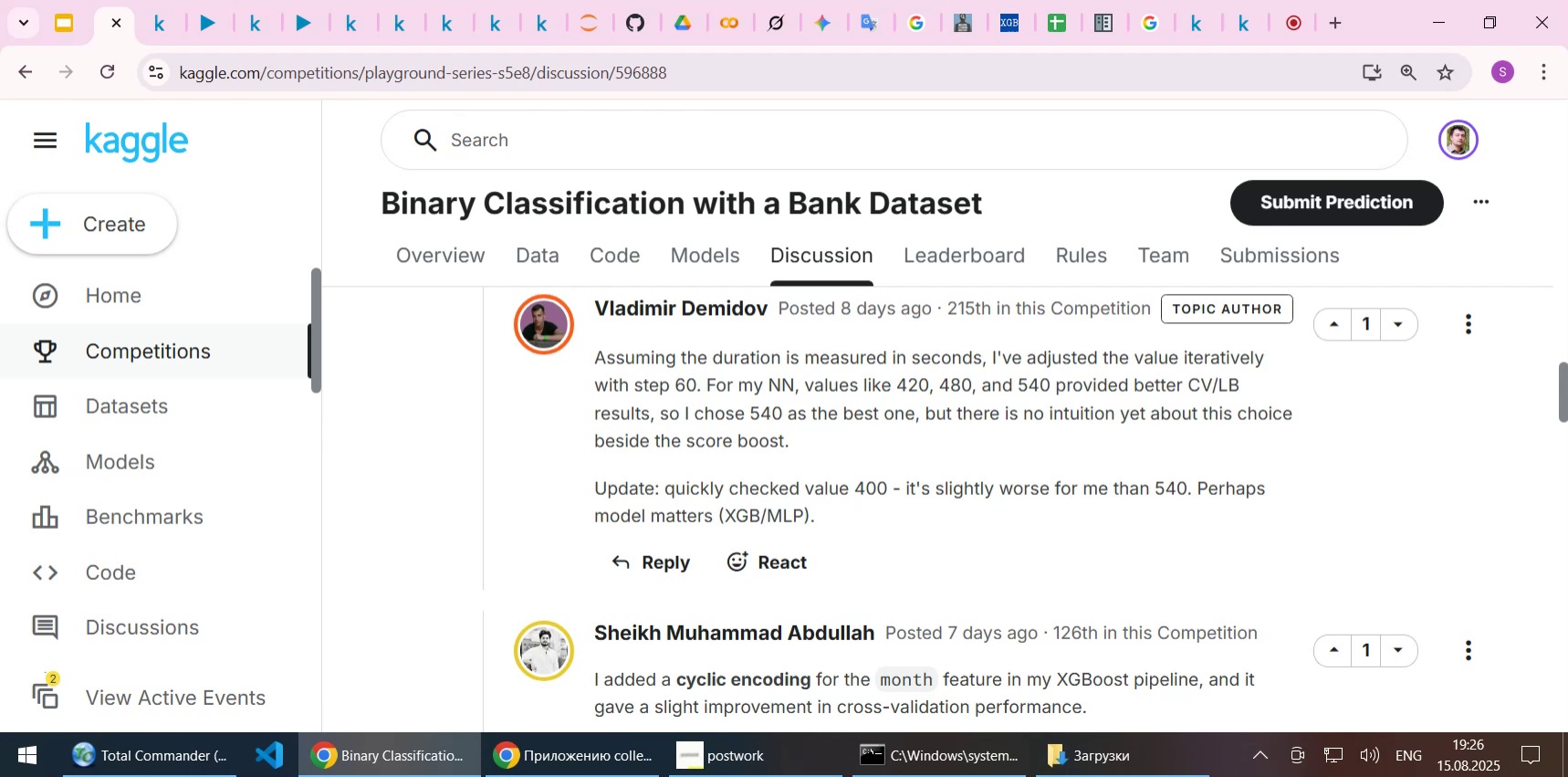 
wait(14.65)
 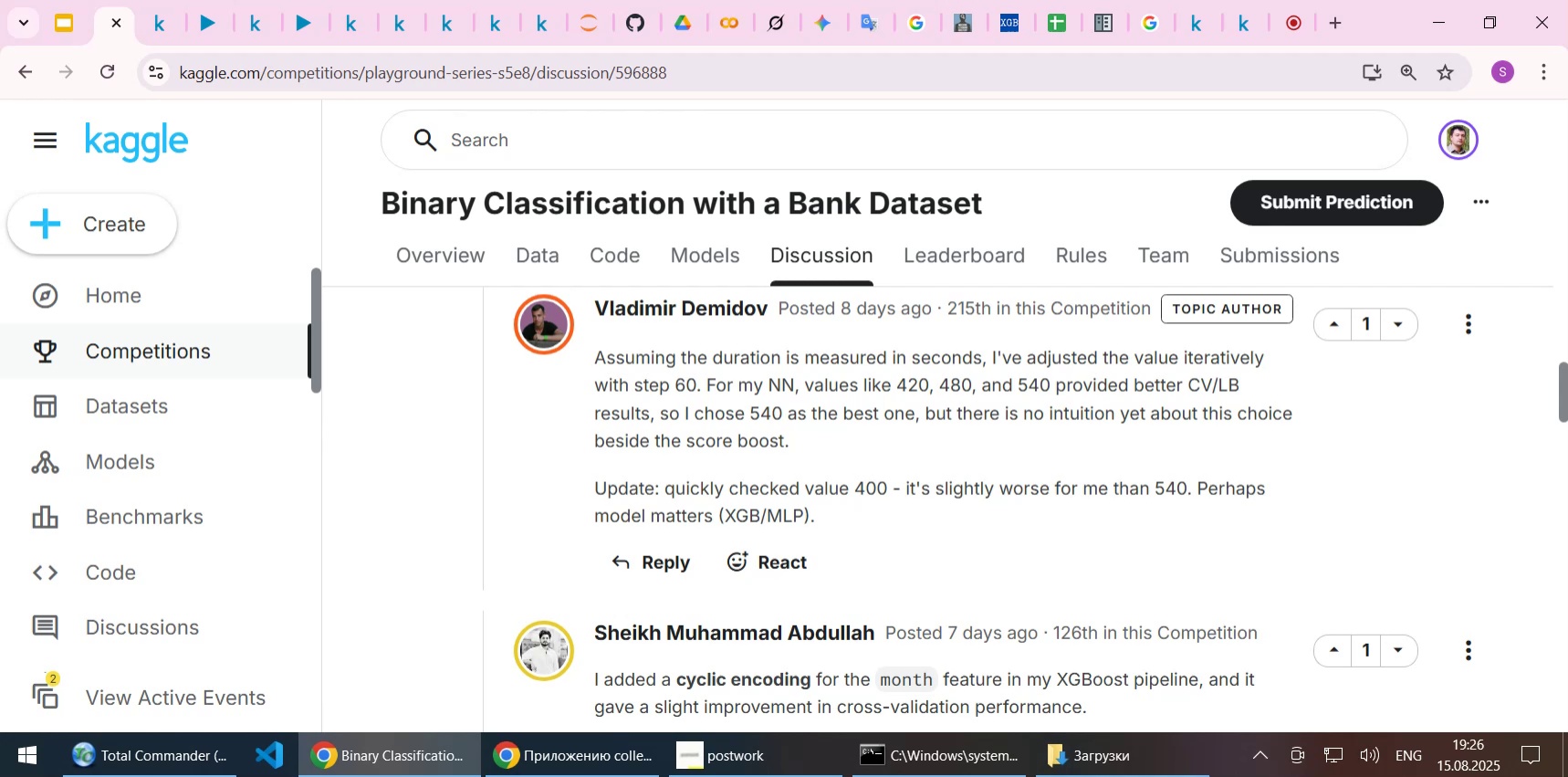 
scroll: coordinate [964, 439], scroll_direction: down, amount: 1.0
 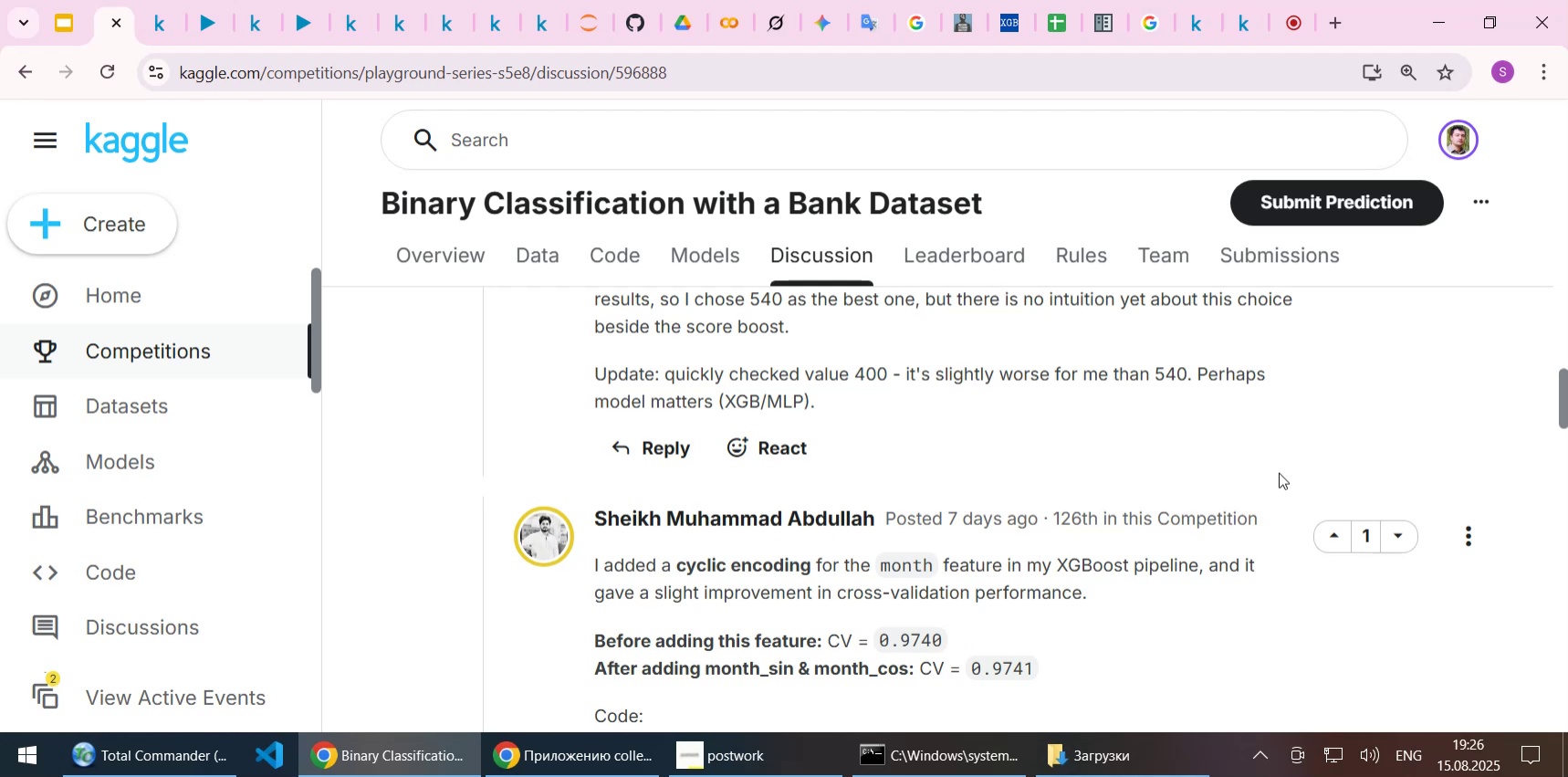 
scroll: coordinate [1279, 472], scroll_direction: up, amount: 1.0
 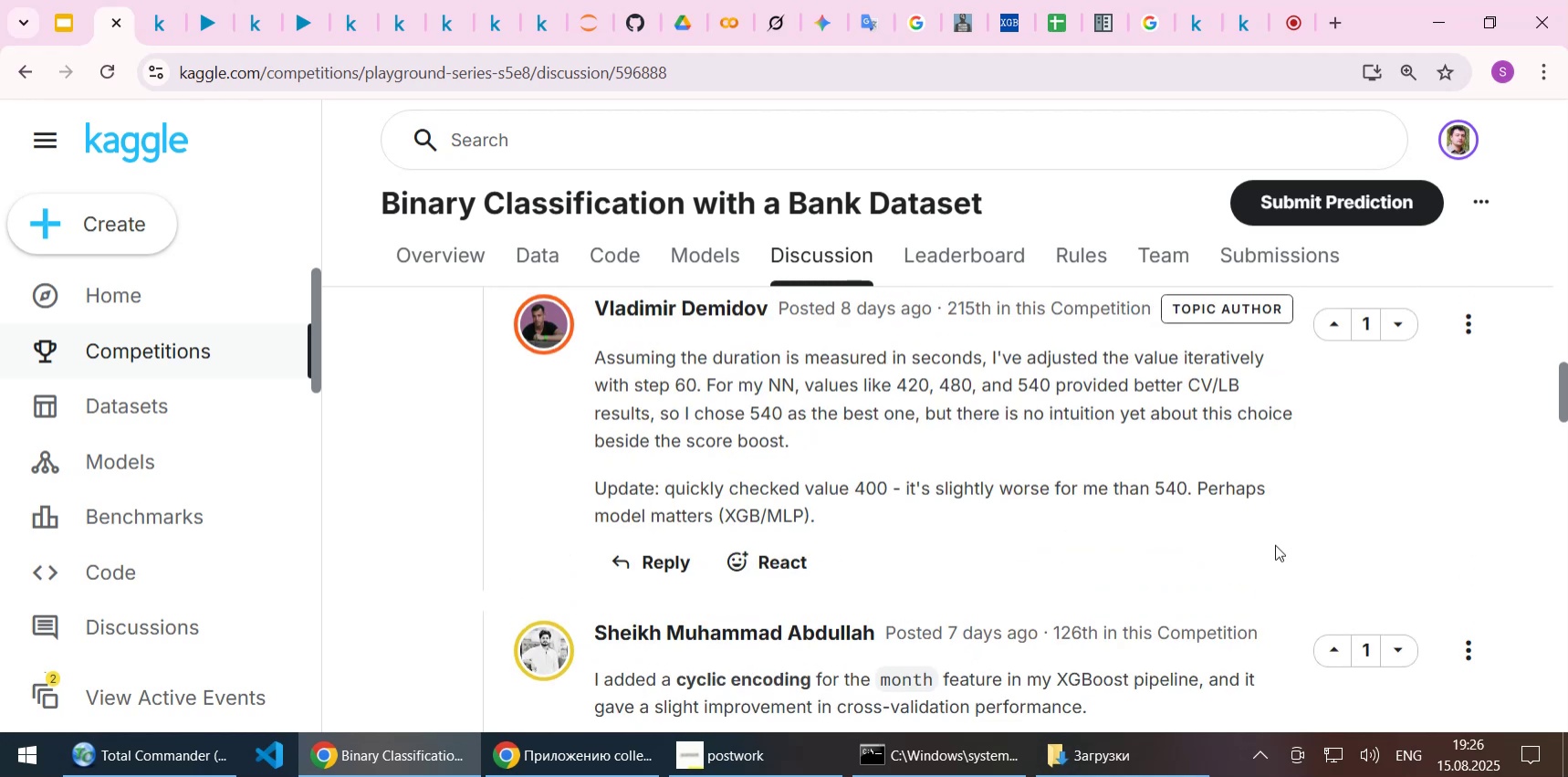 
wait(6.02)
 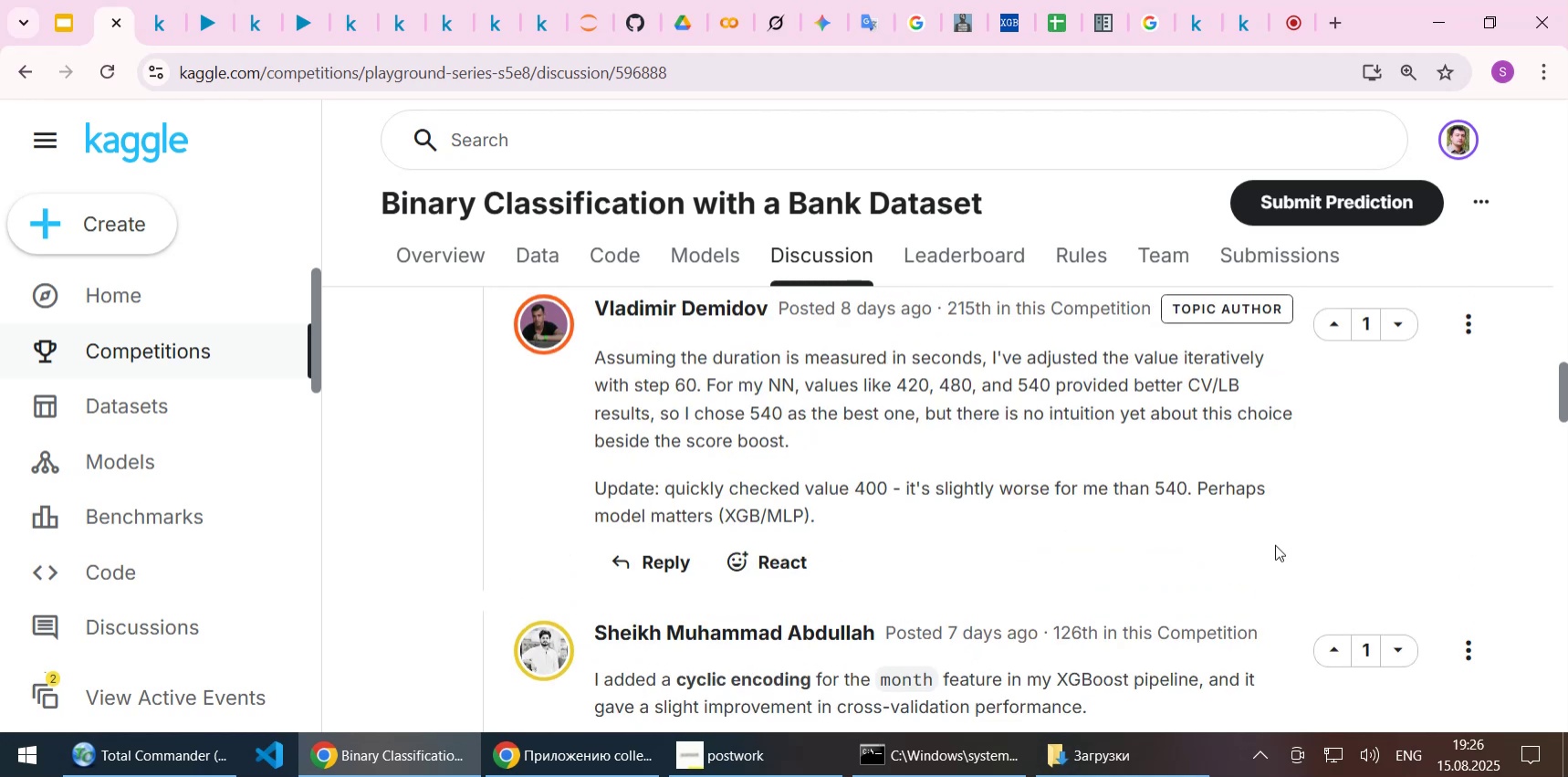 
scroll: coordinate [1271, 544], scroll_direction: down, amount: 1.0
 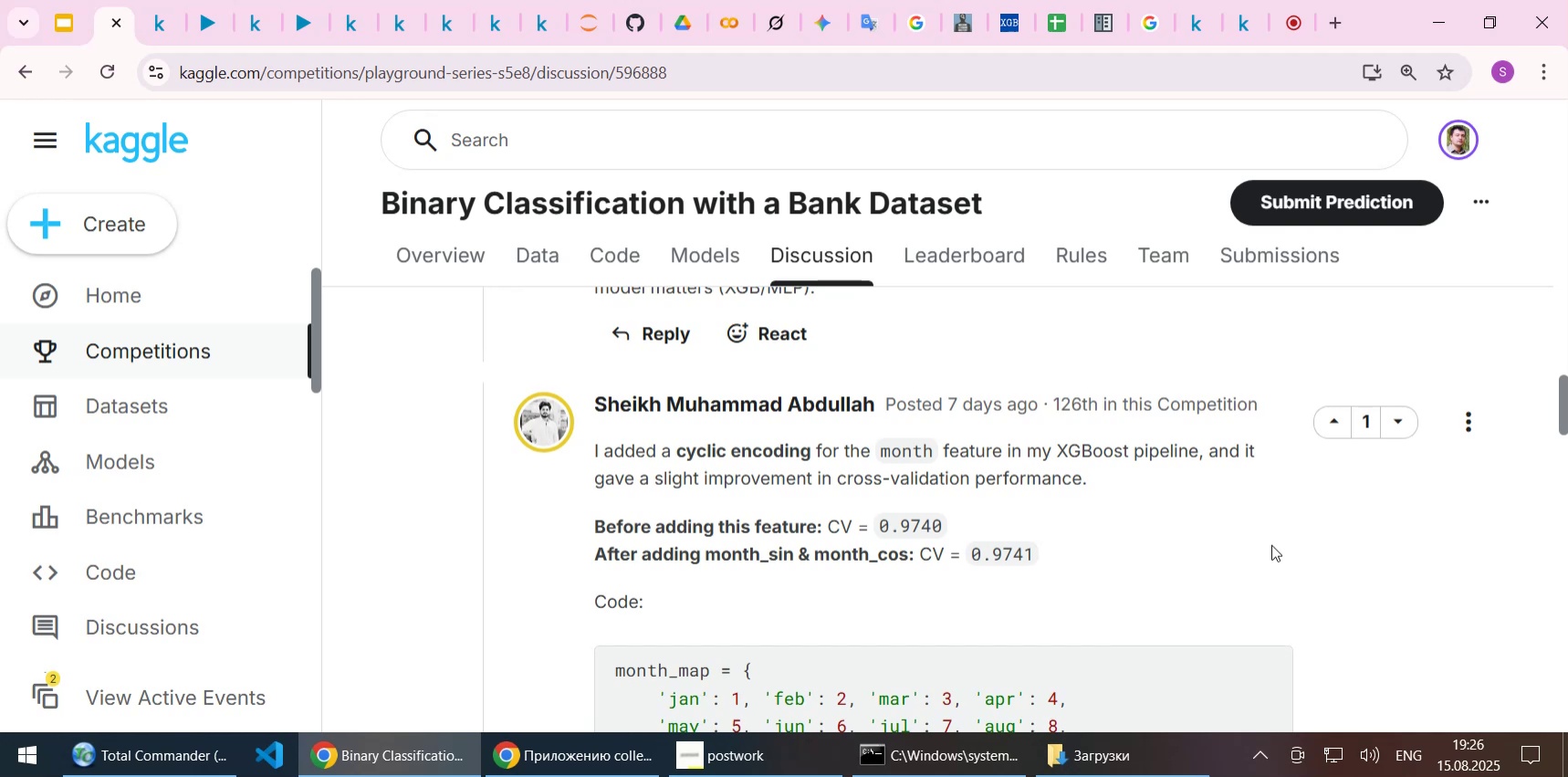 
wait(13.06)
 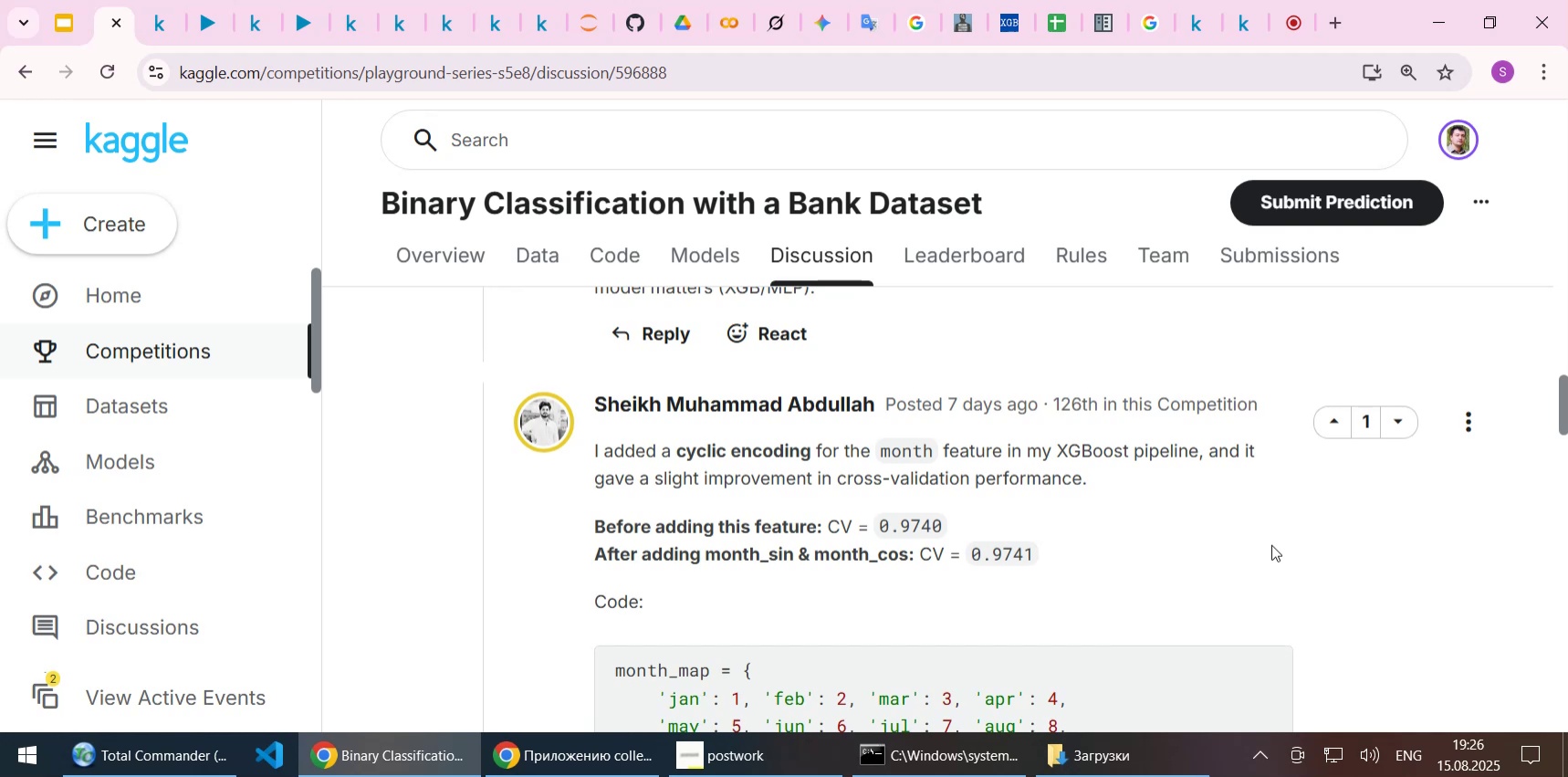 
scroll: coordinate [1294, 504], scroll_direction: down, amount: 1.0
 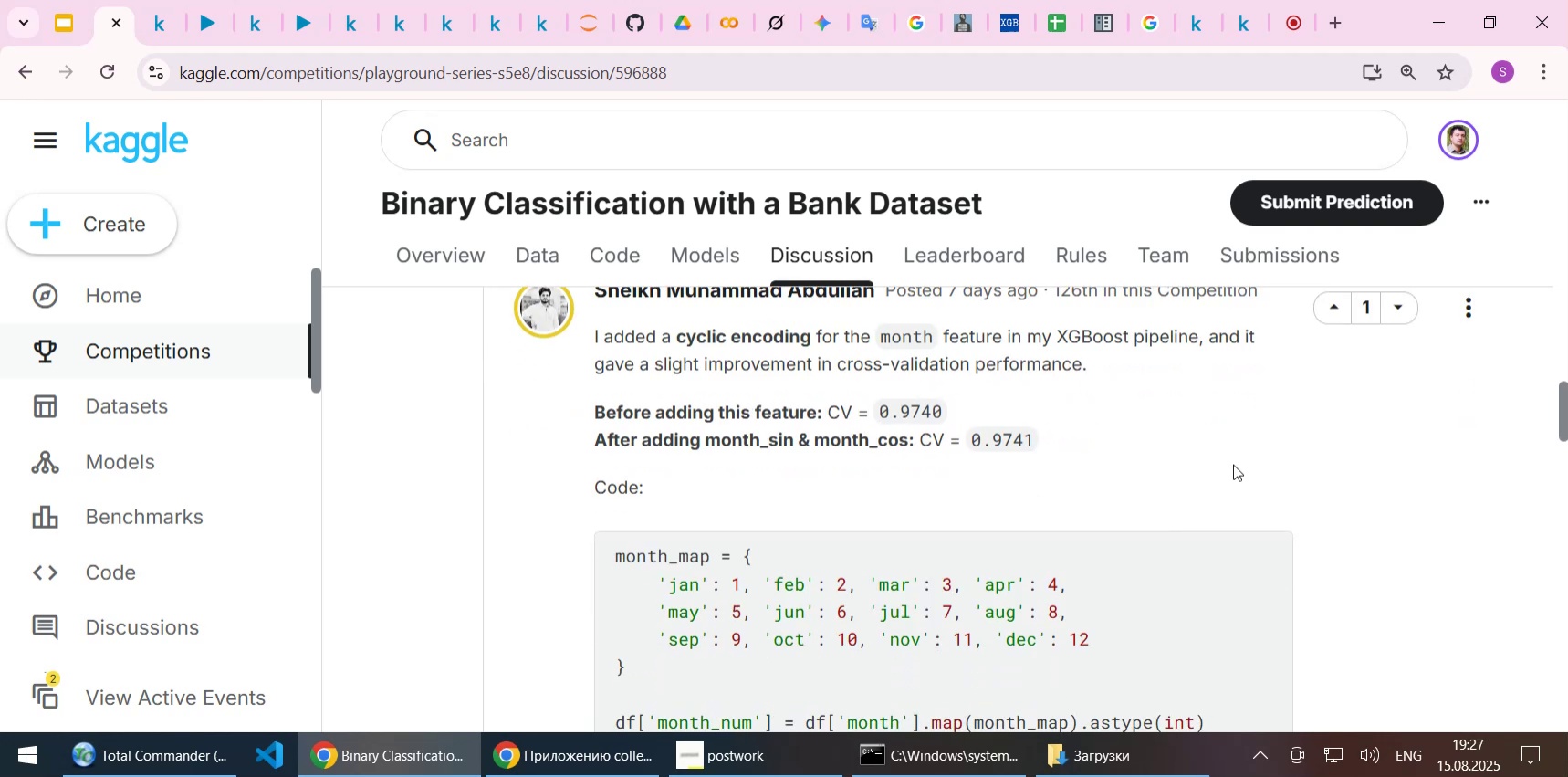 
wait(12.4)
 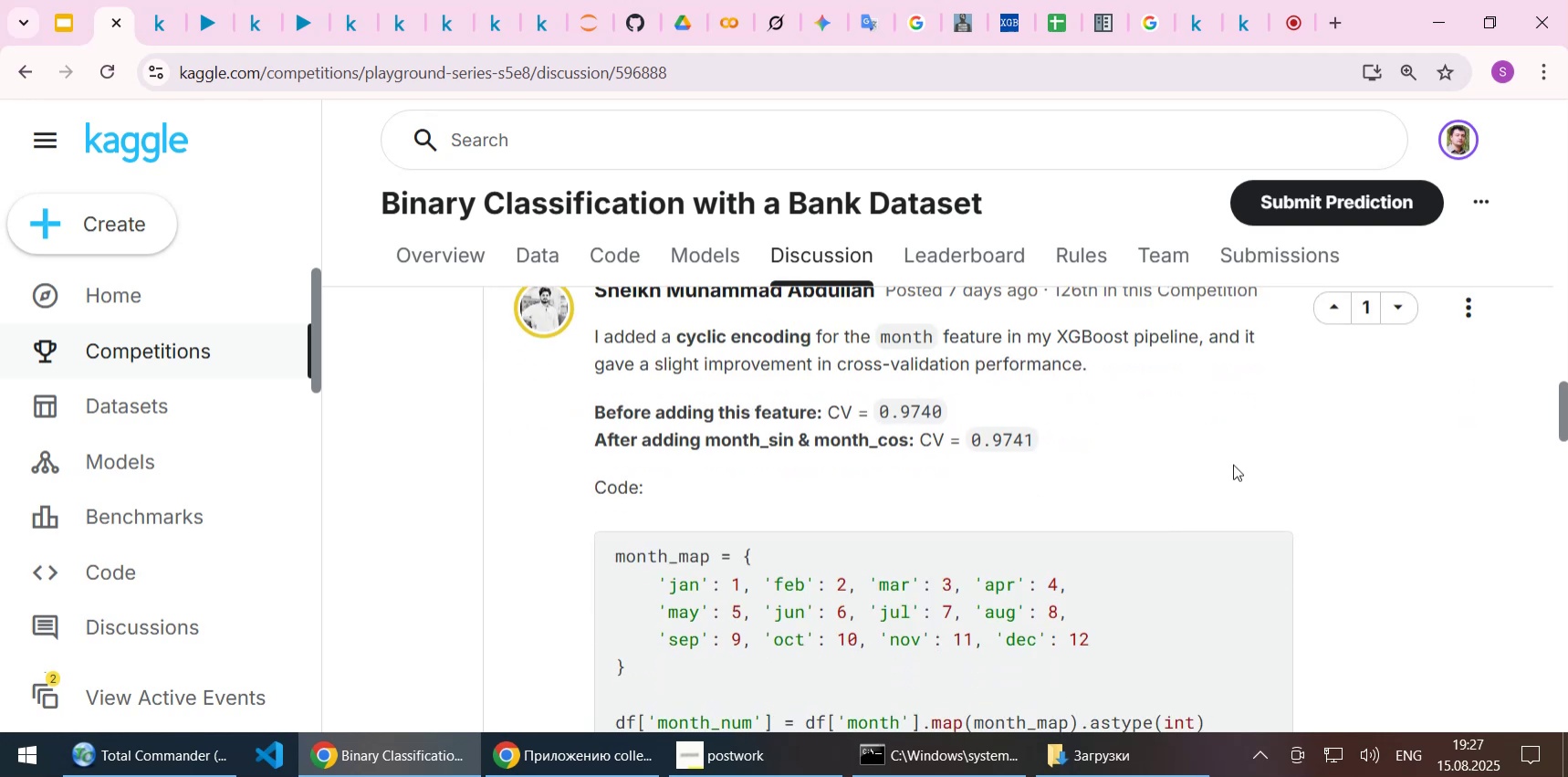 
key(ArrowUp)
 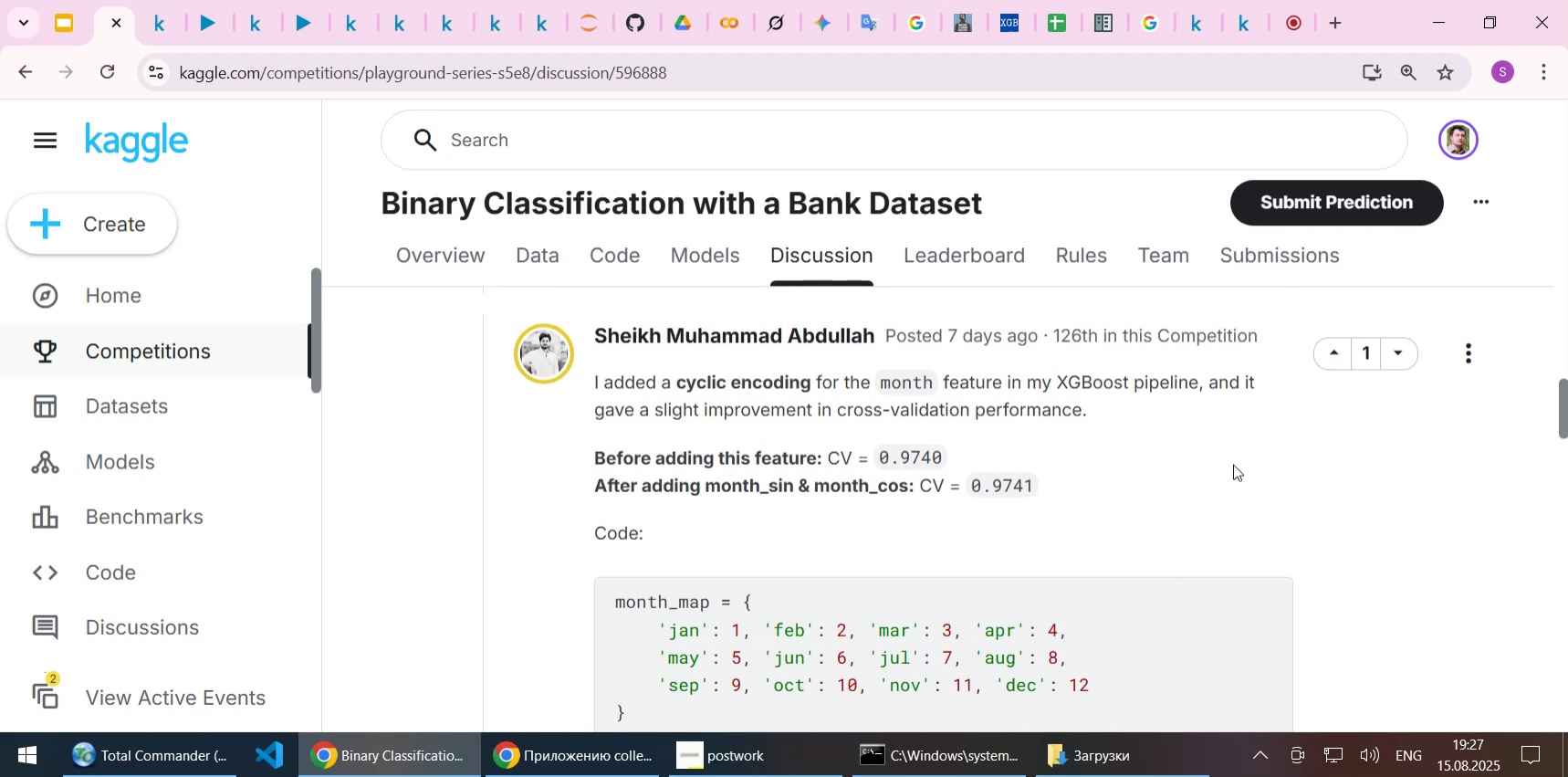 
wait(5.58)
 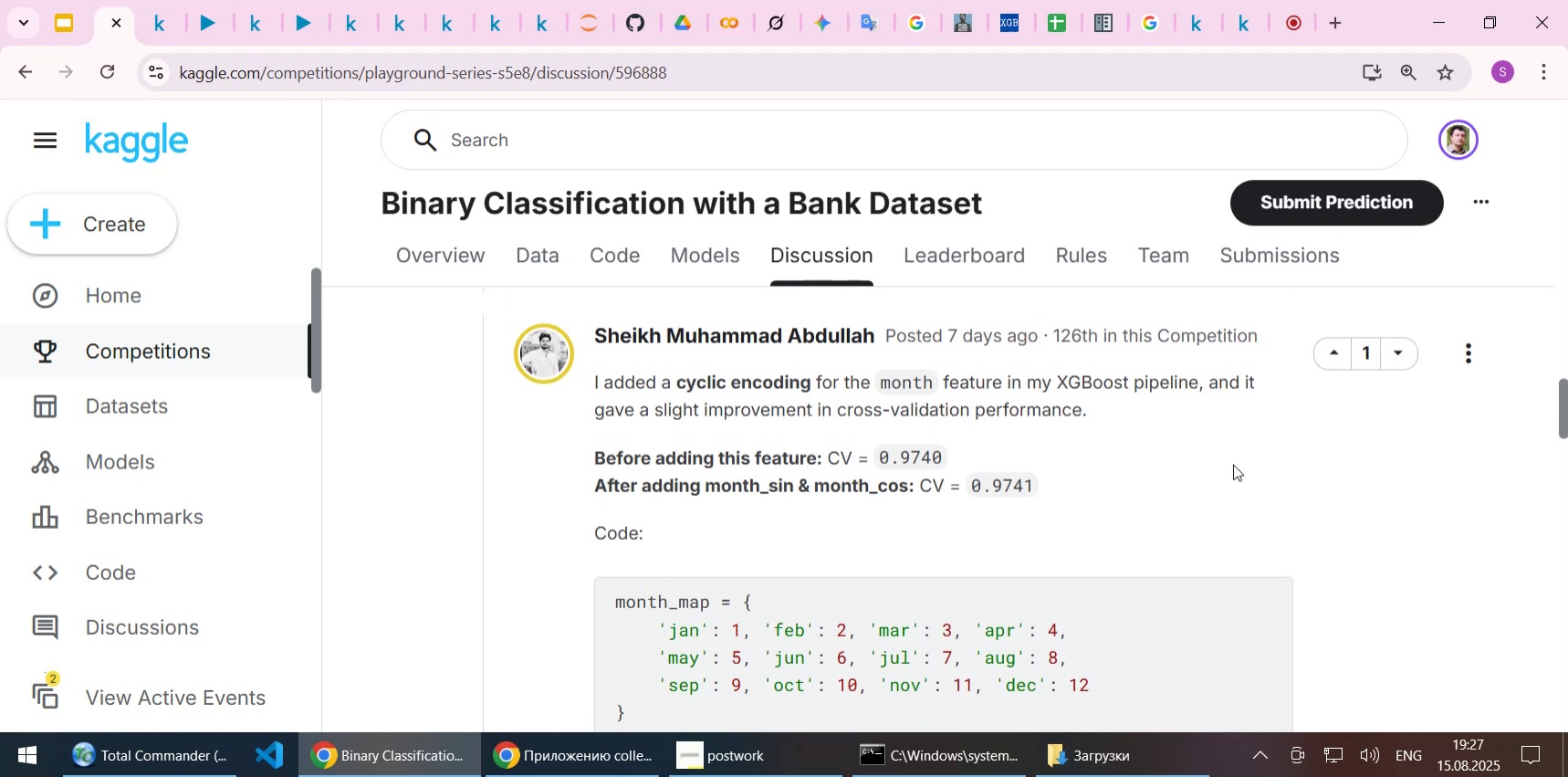 
key(ArrowDown)
 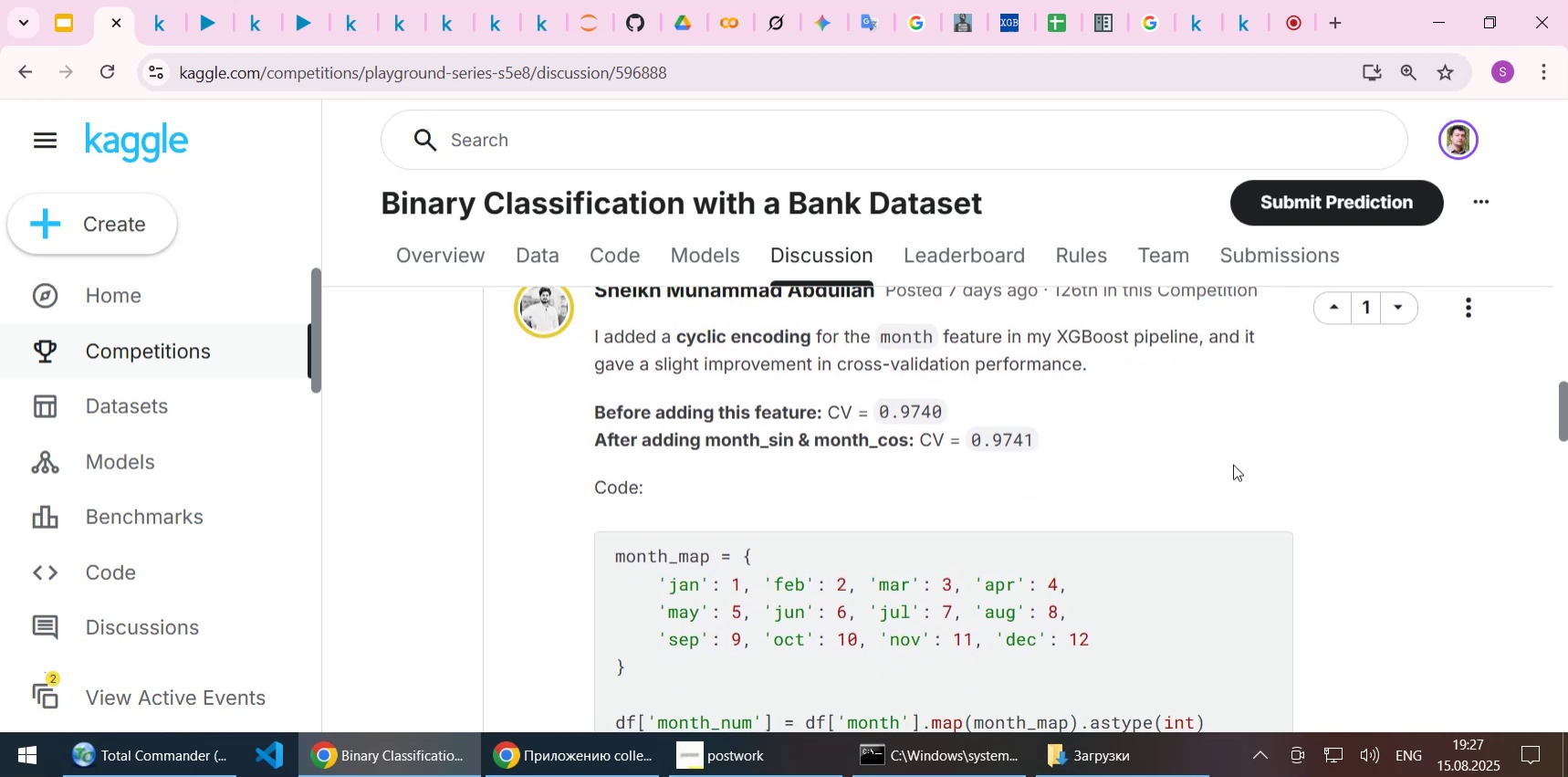 
key(ArrowDown)
 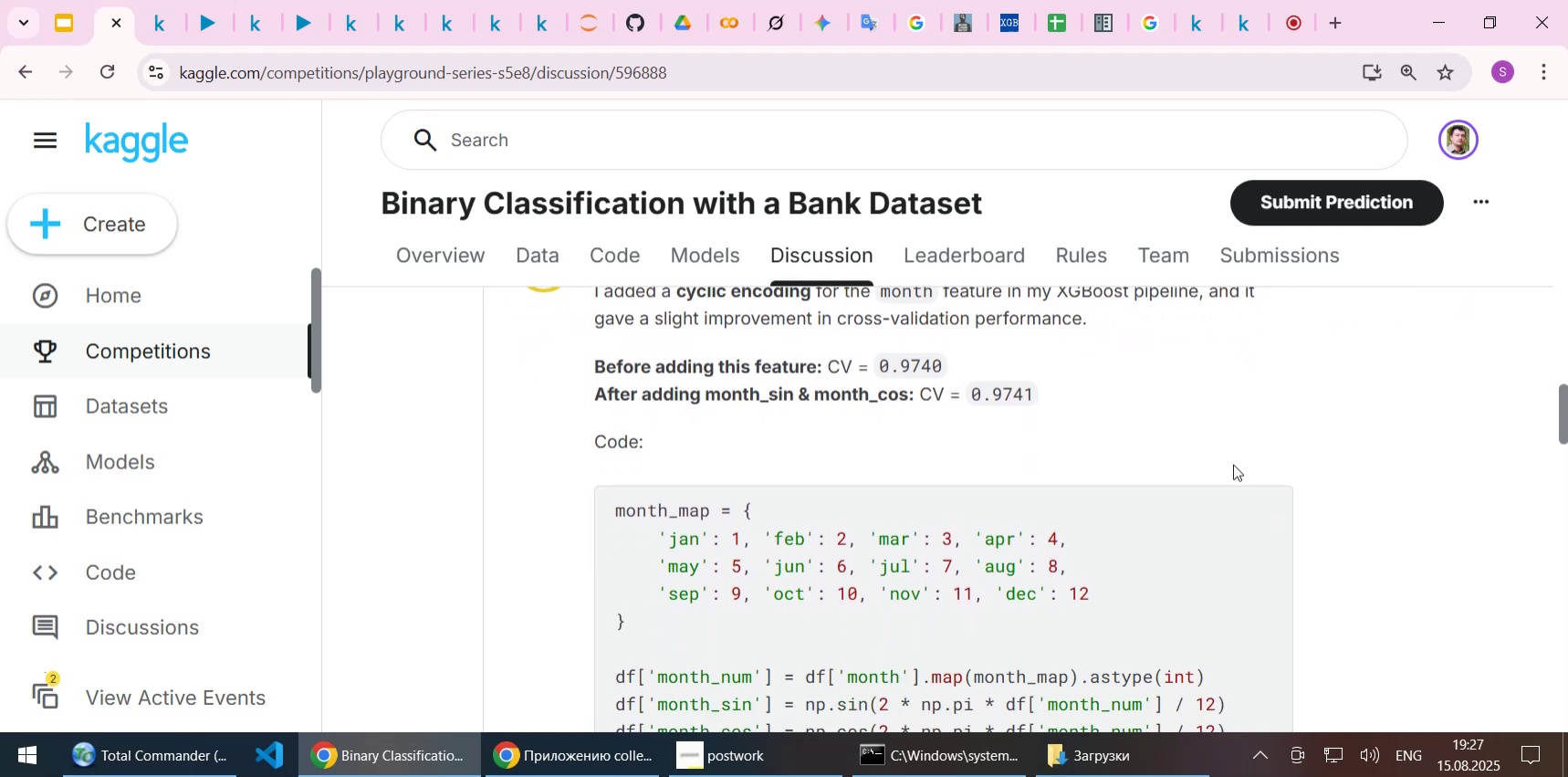 
key(ArrowDown)
 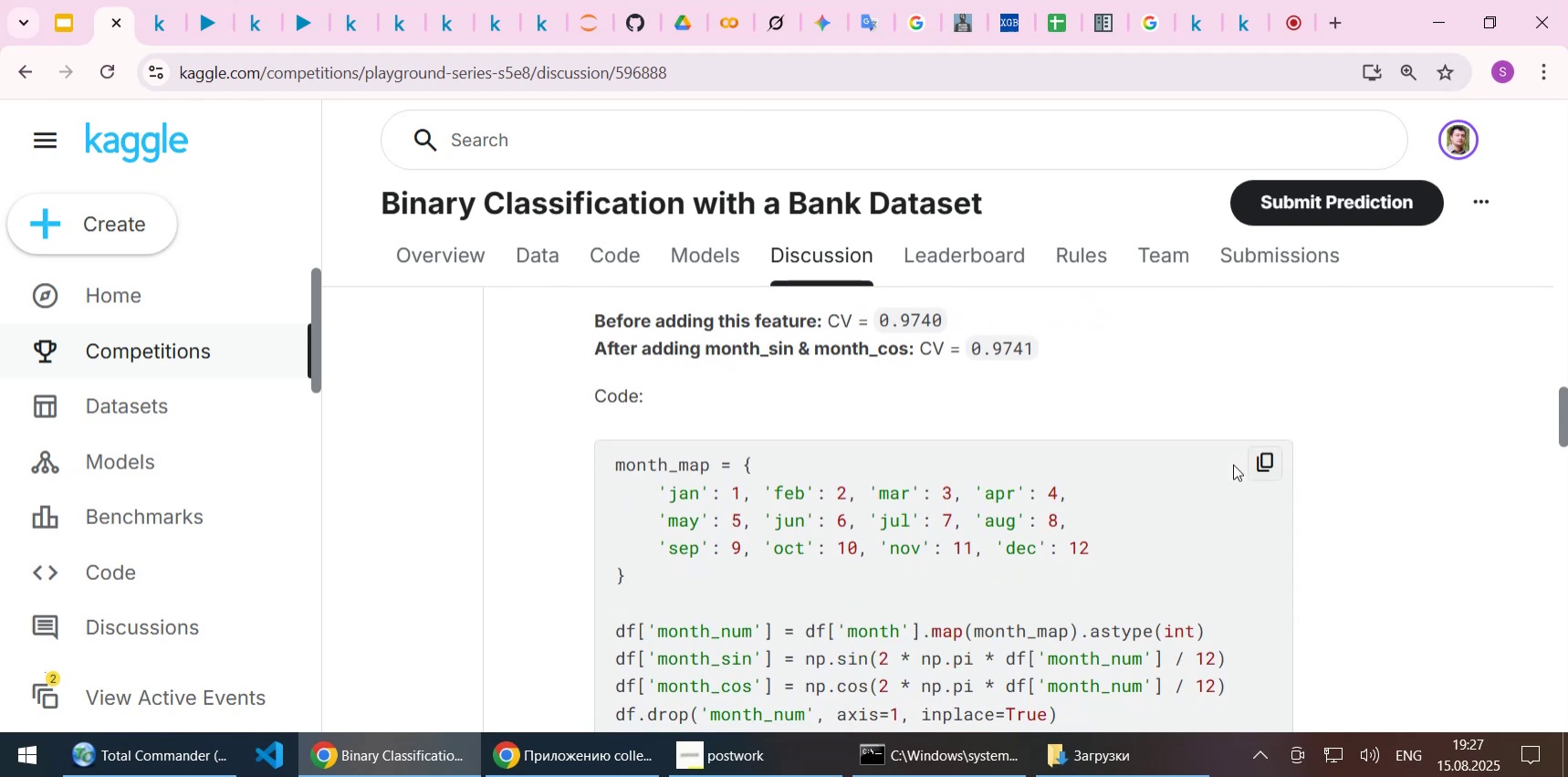 
key(ArrowDown)
 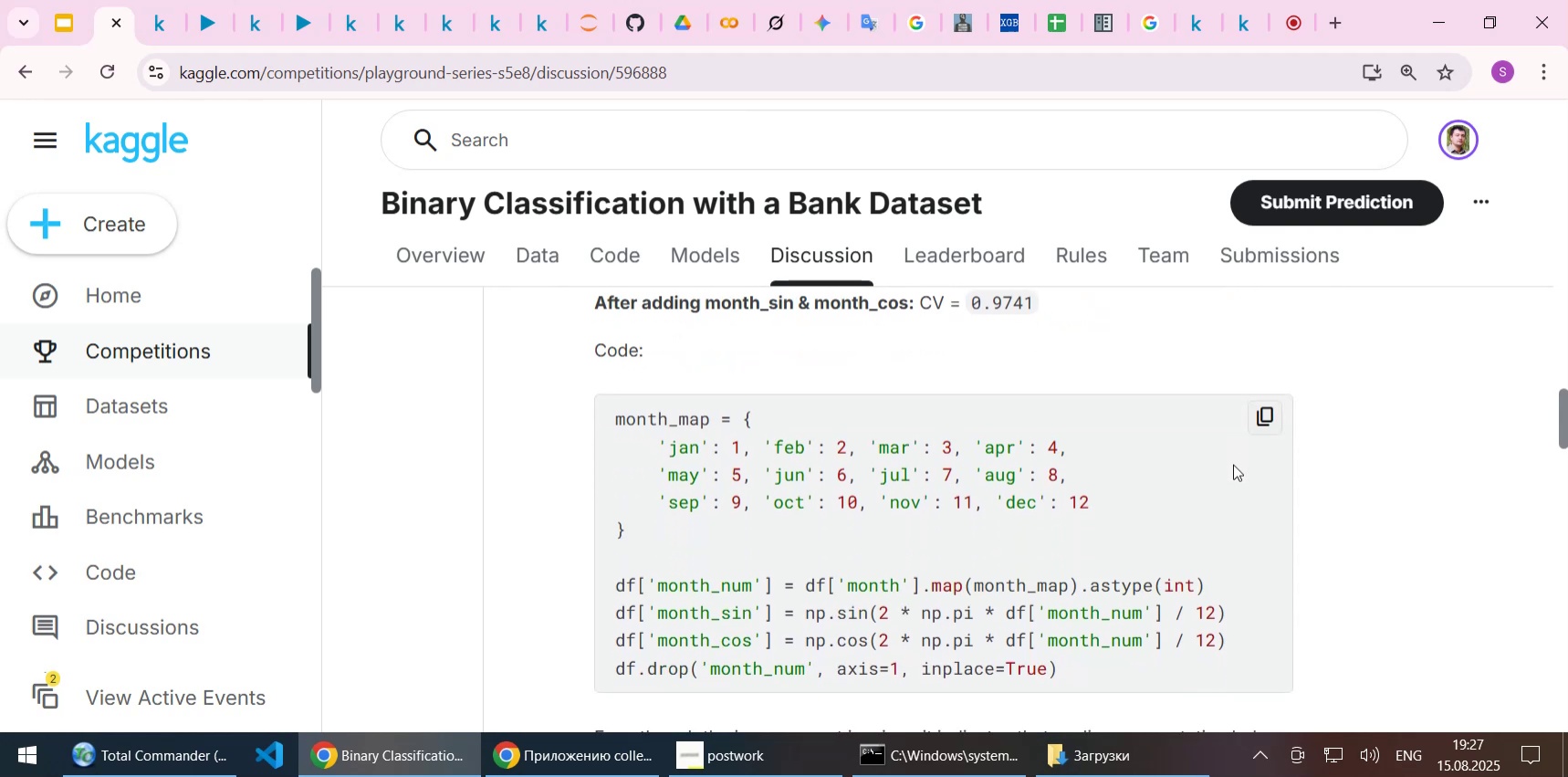 
key(ArrowDown)
 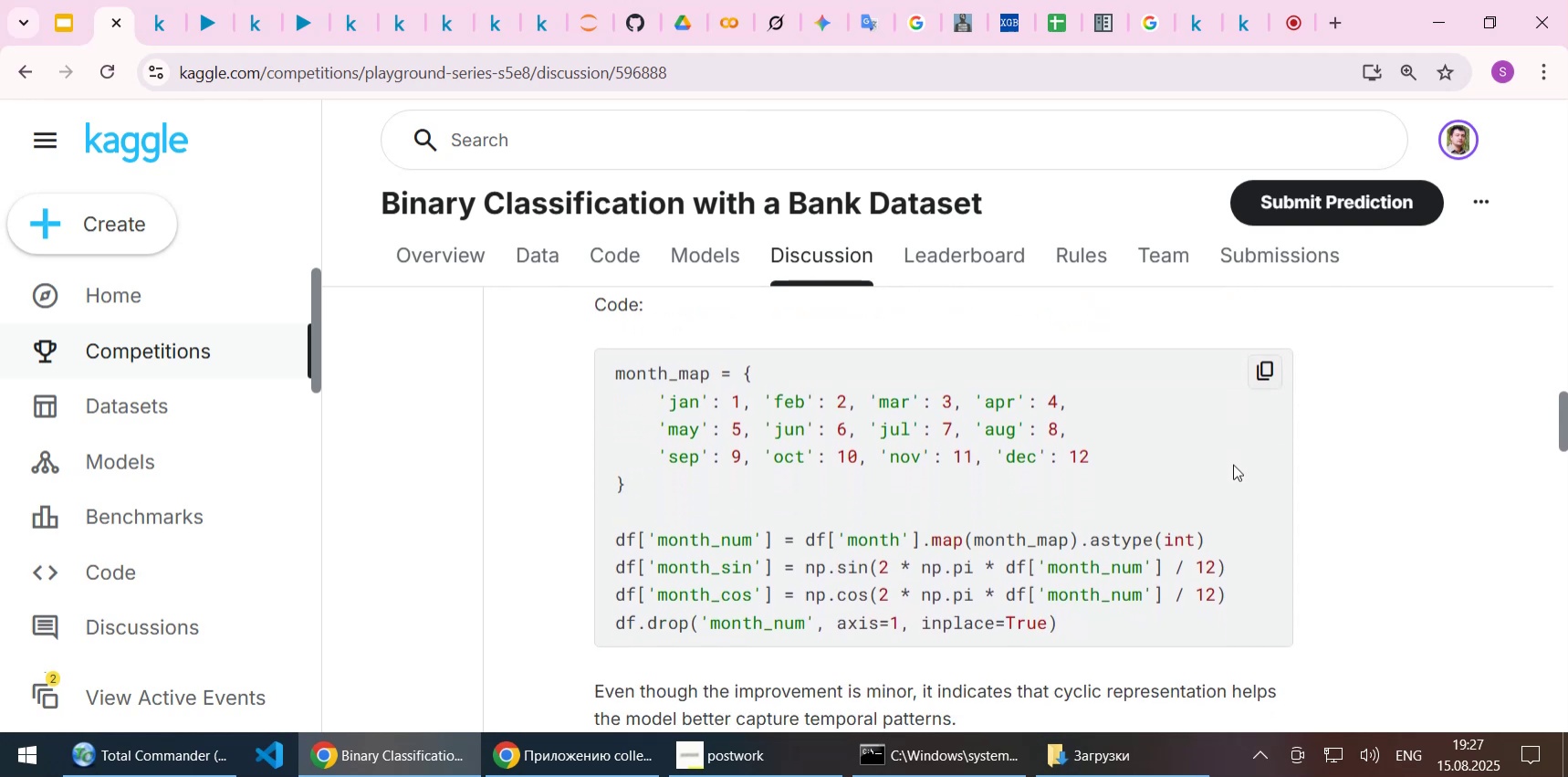 
wait(9.22)
 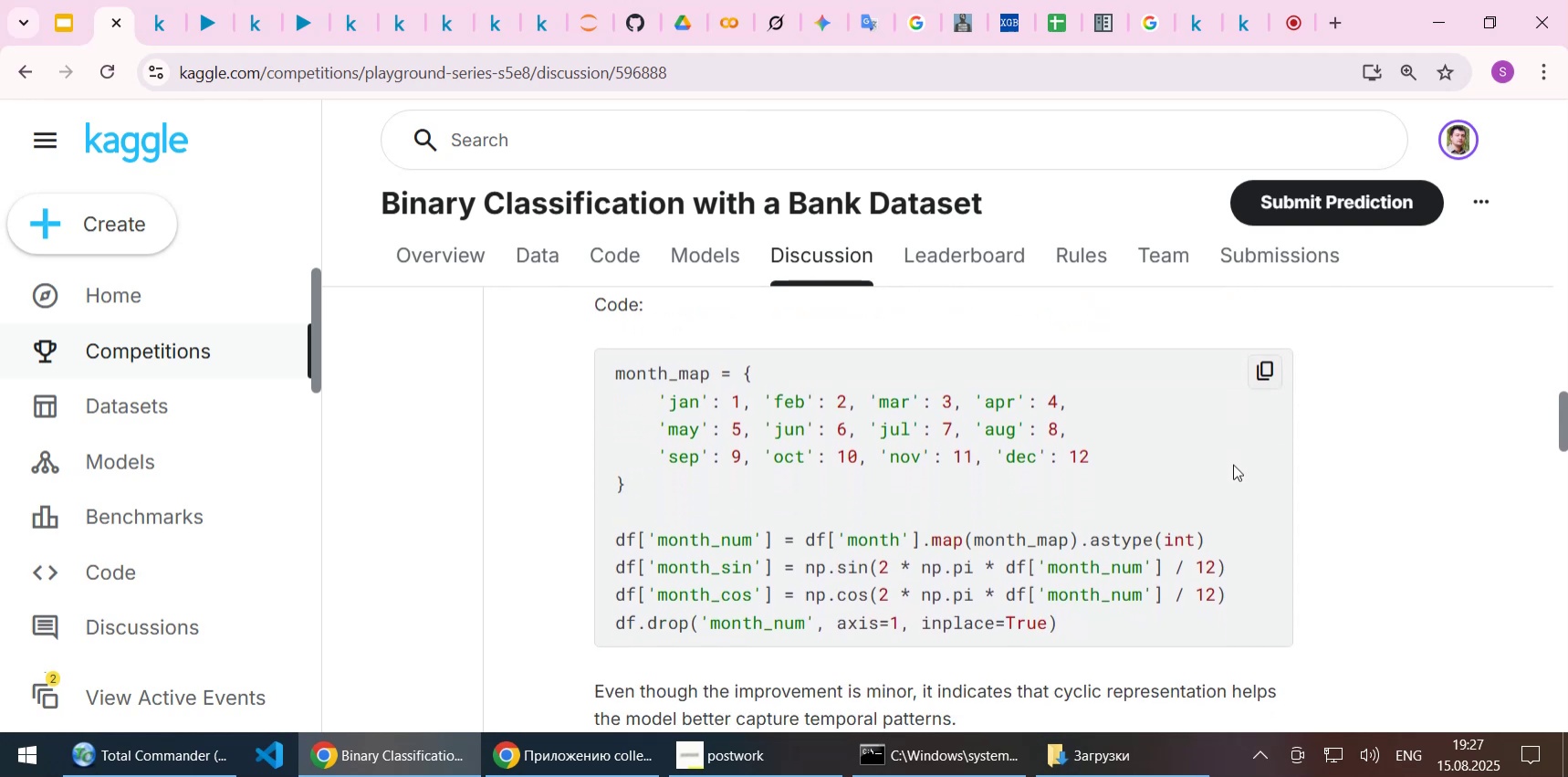 
key(ArrowDown)
 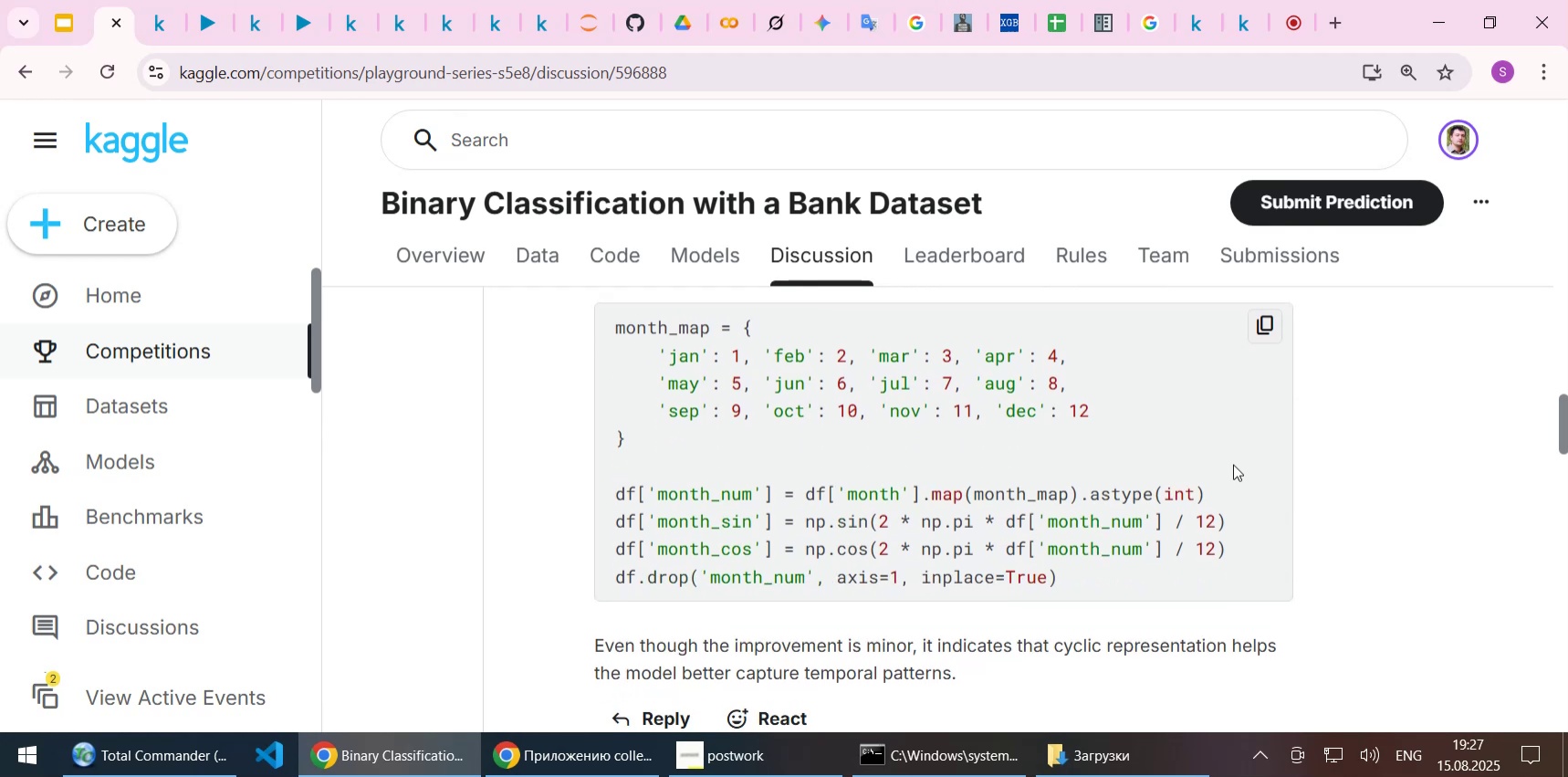 
key(ArrowDown)
 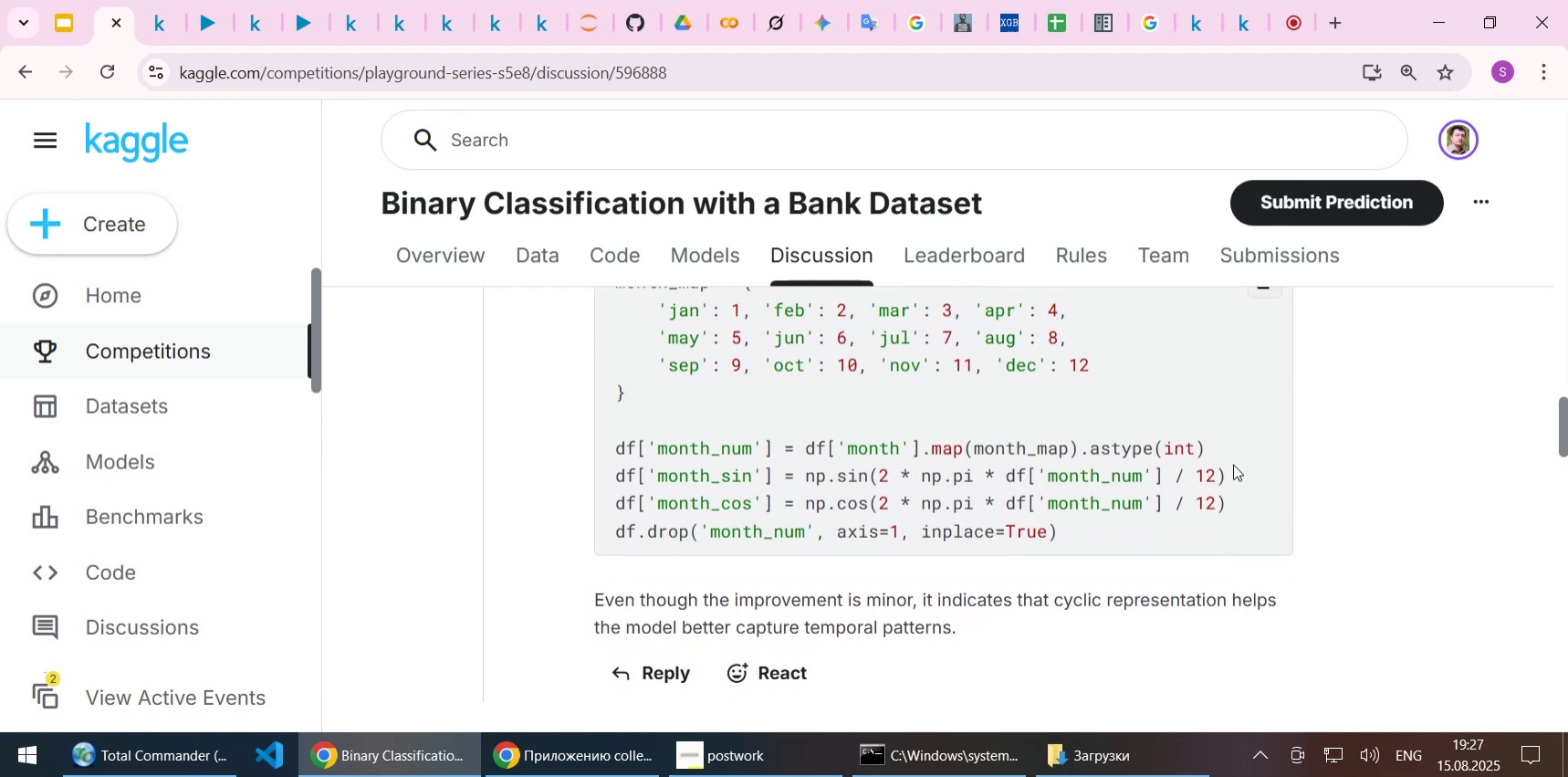 
key(ArrowDown)
 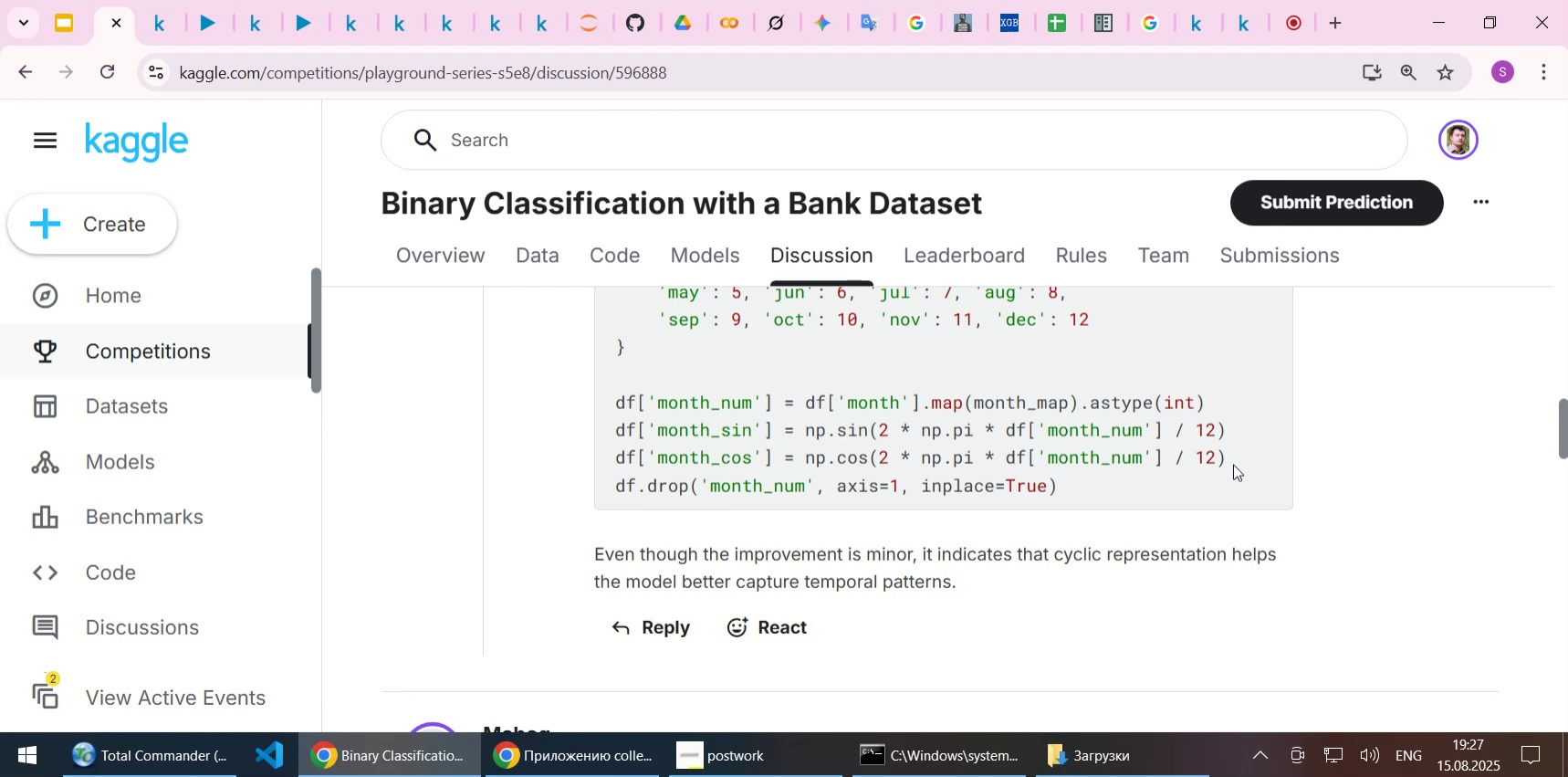 
wait(20.93)
 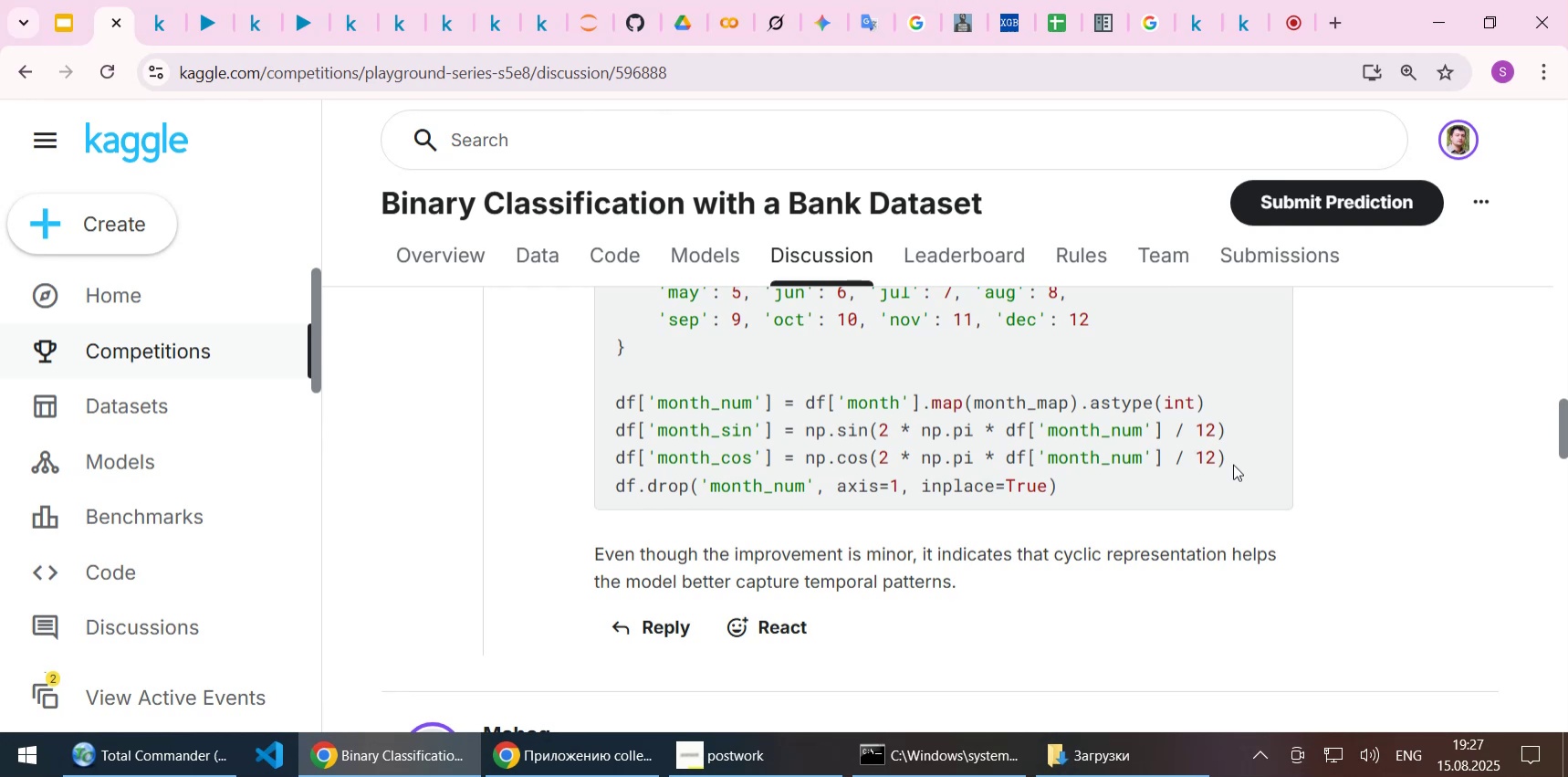 
key(ArrowDown)
 